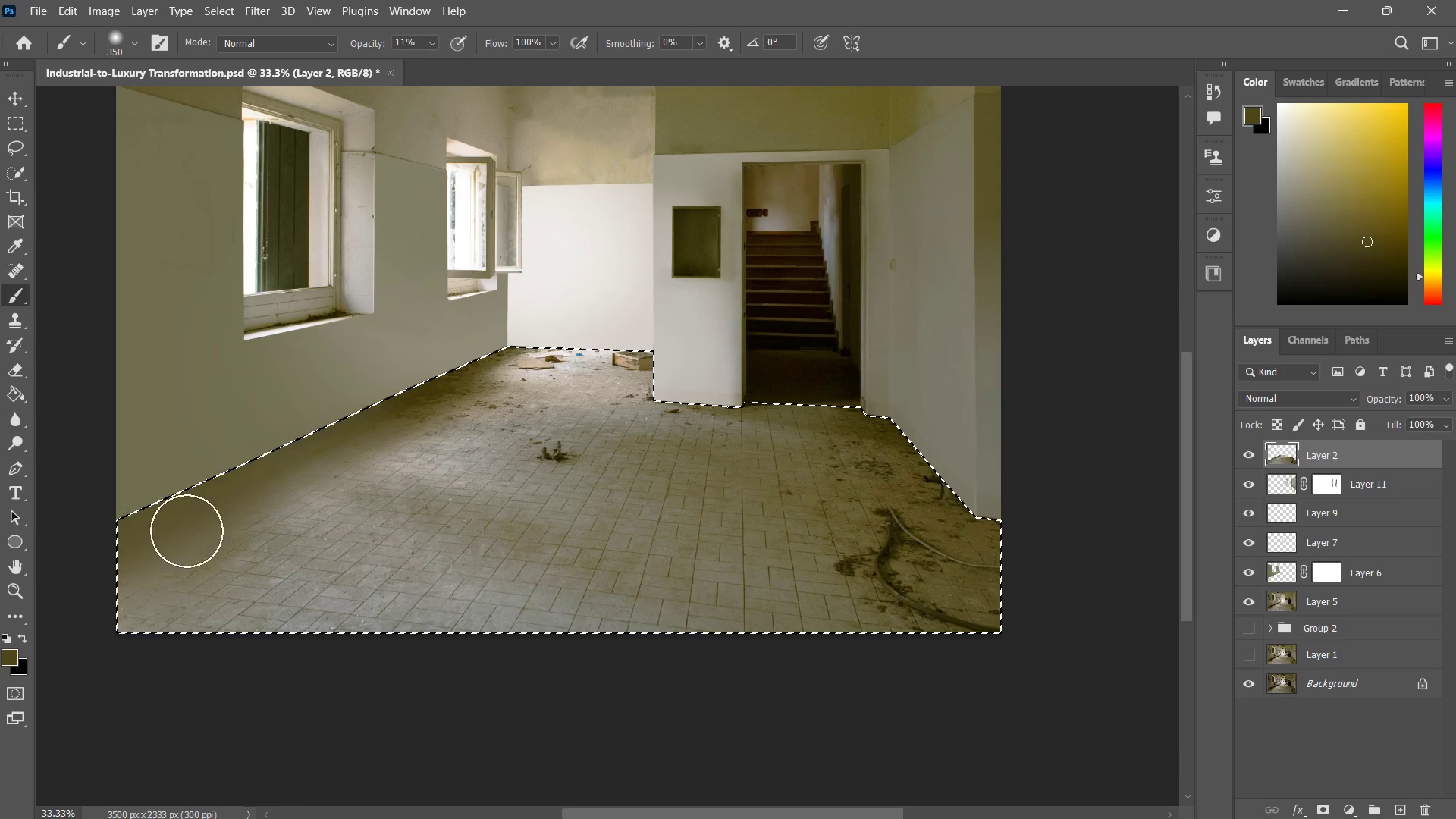 
left_click_drag(start_coordinate=[212, 508], to_coordinate=[102, 607])
 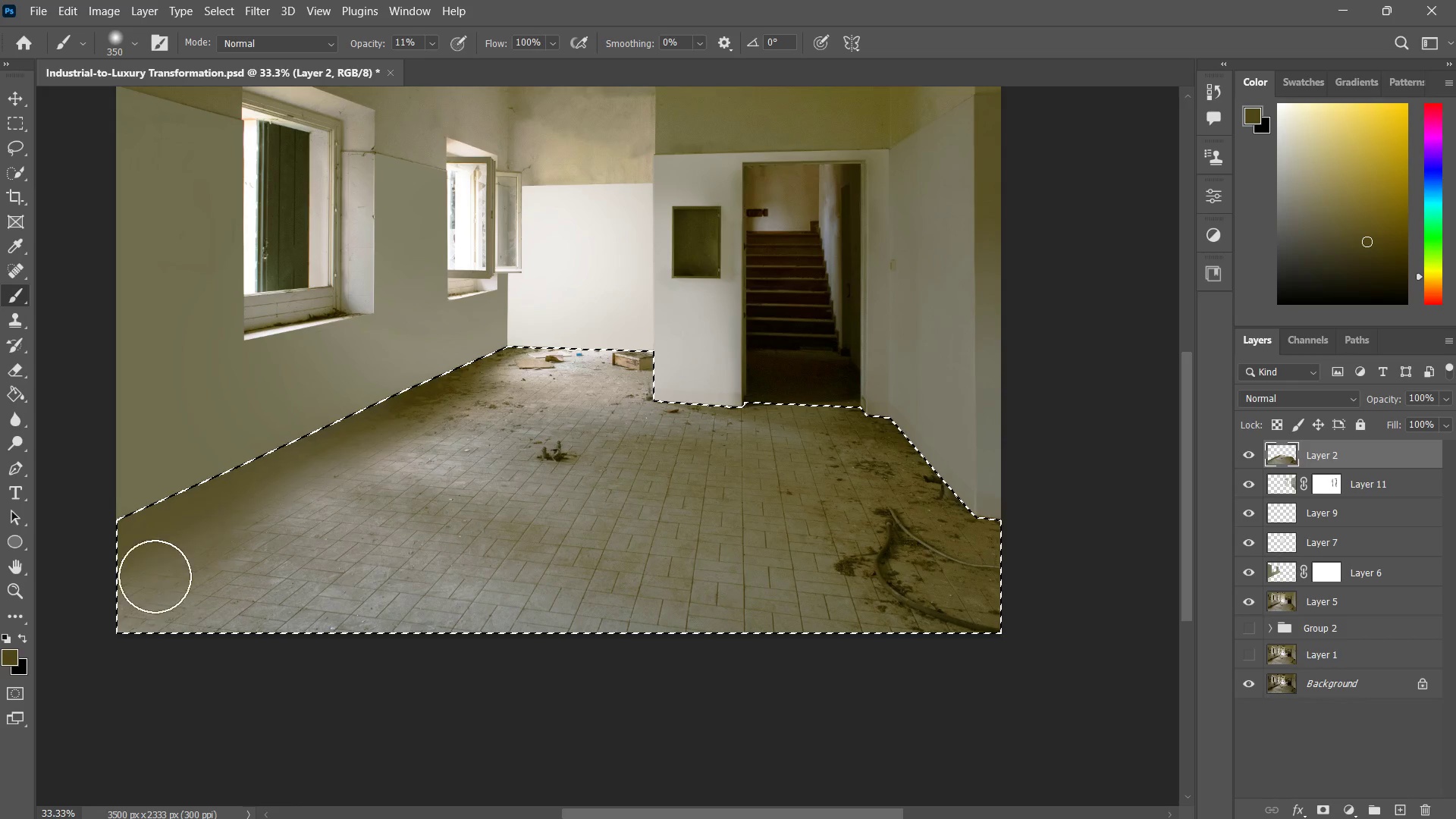 
left_click_drag(start_coordinate=[195, 531], to_coordinate=[58, 644])
 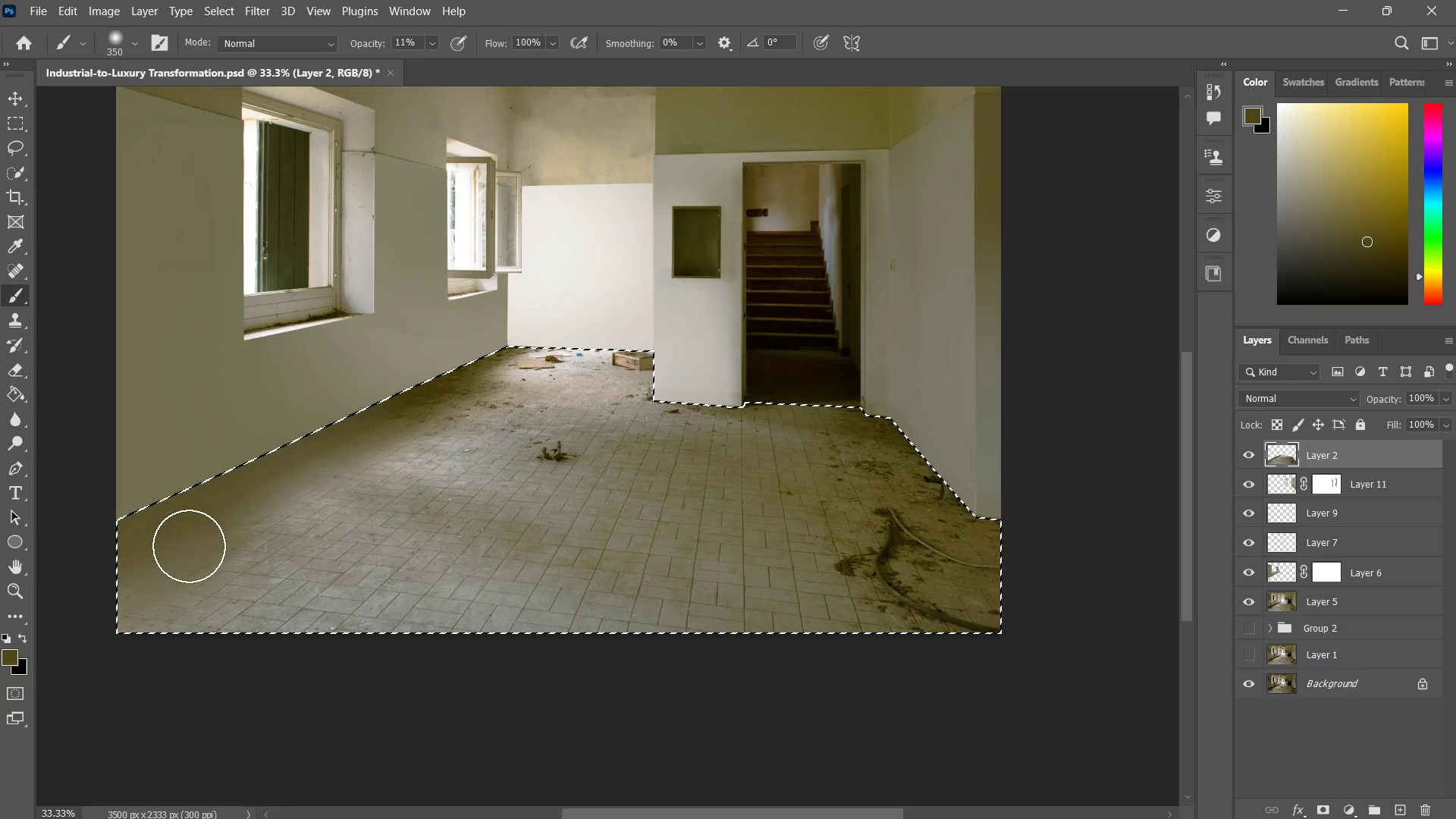 
left_click_drag(start_coordinate=[174, 555], to_coordinate=[0, 674])
 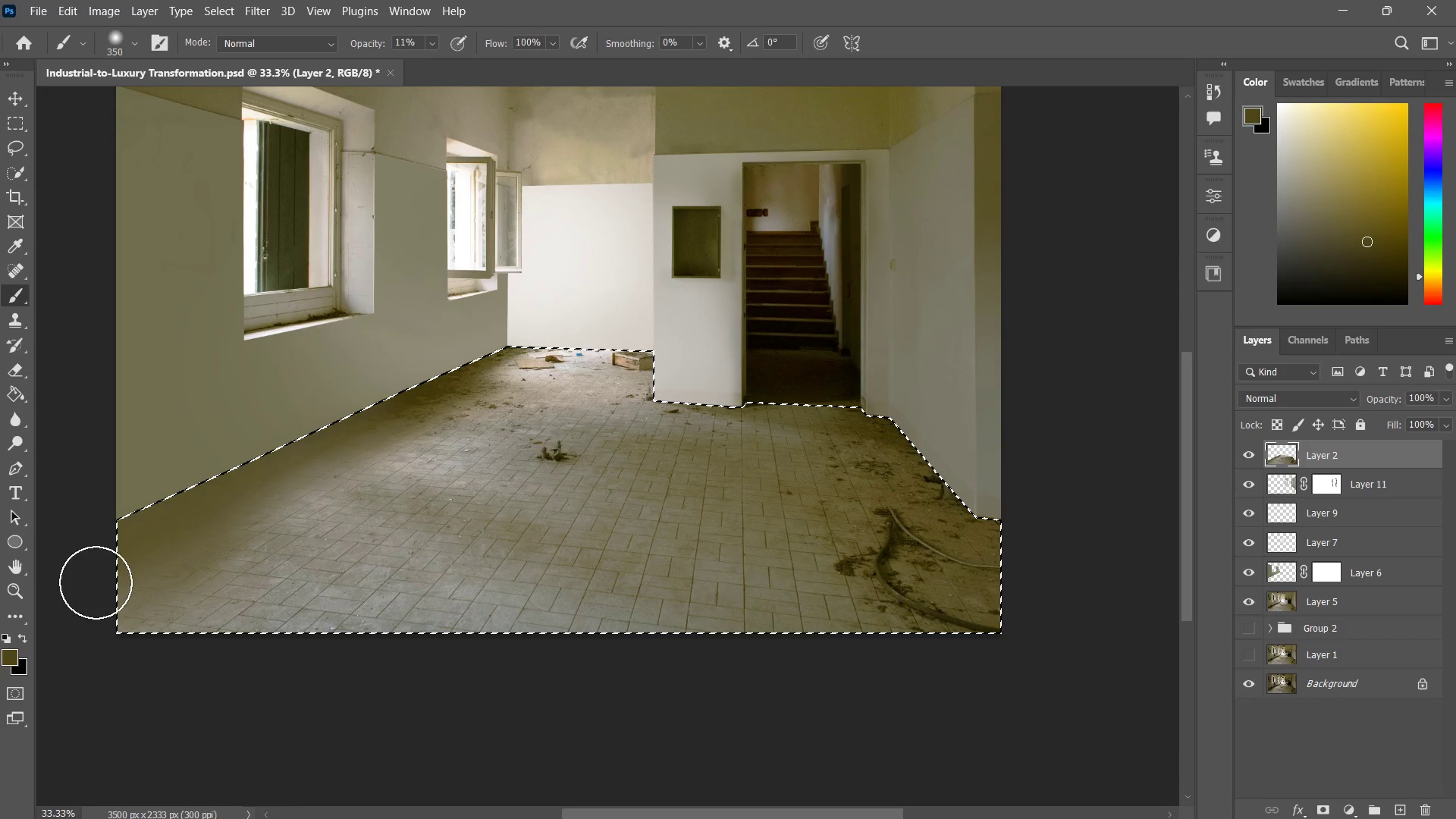 
left_click_drag(start_coordinate=[77, 601], to_coordinate=[0, 687])
 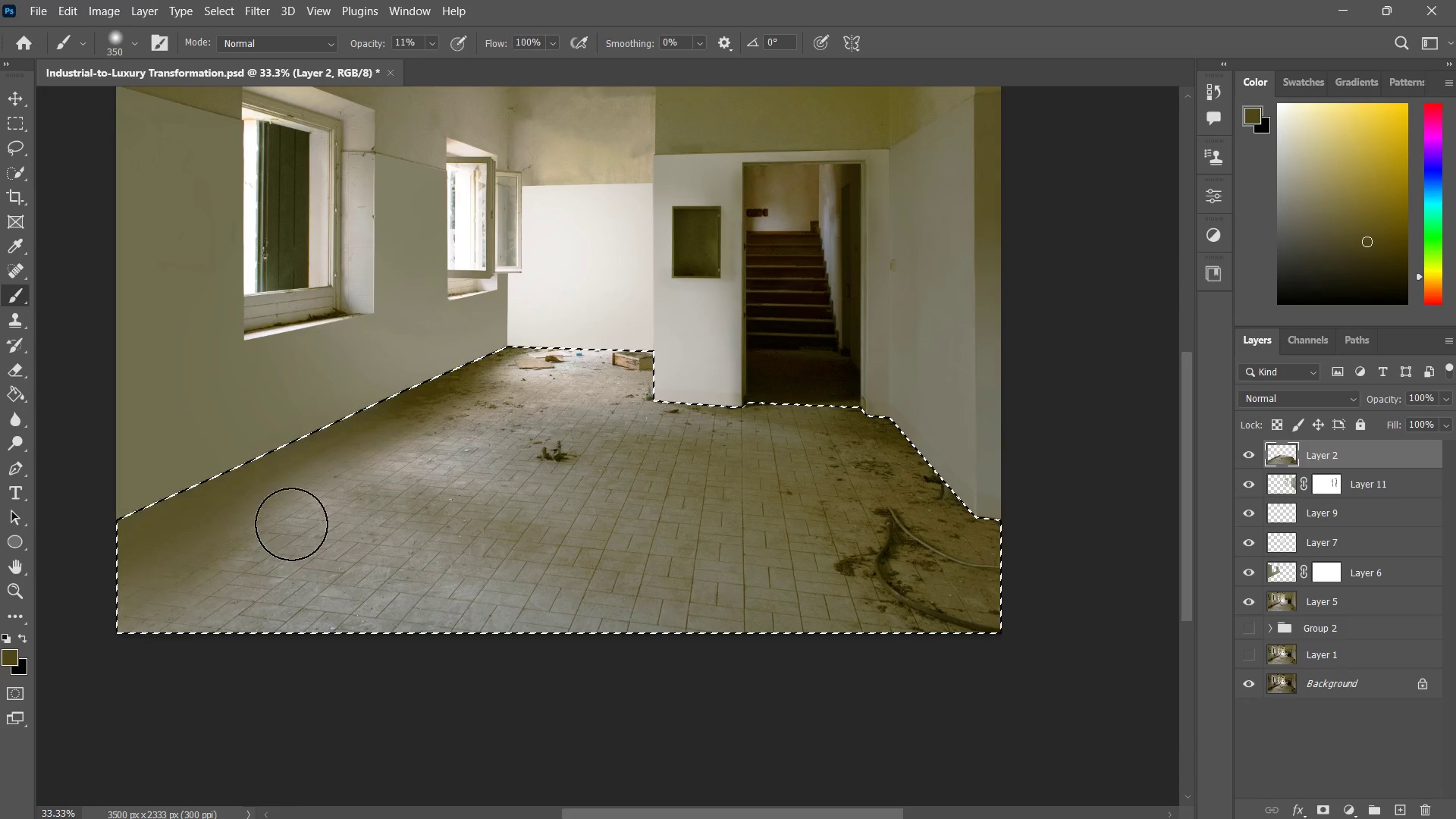 
type(zz)
 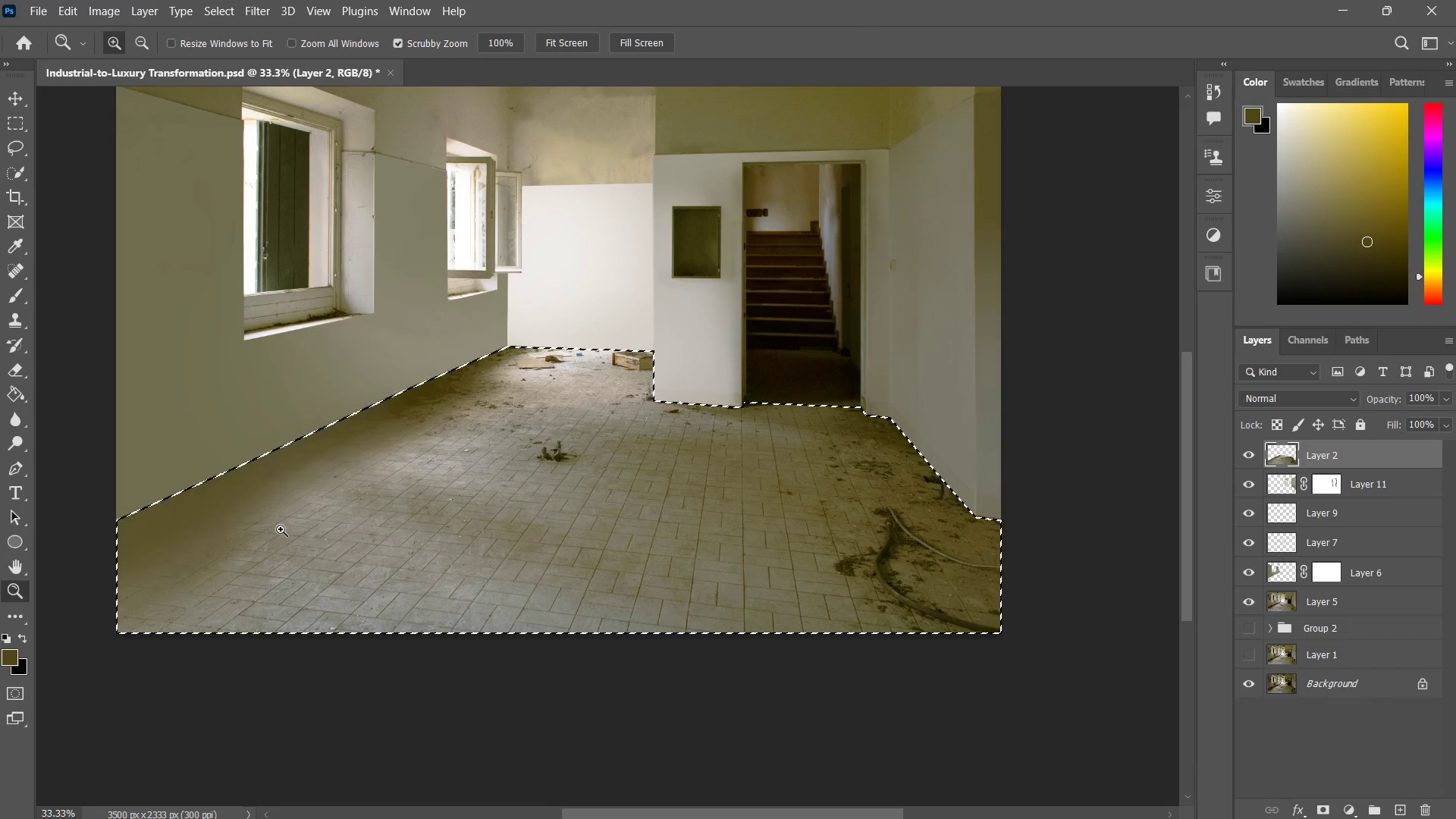 
left_click_drag(start_coordinate=[287, 522], to_coordinate=[278, 544])
 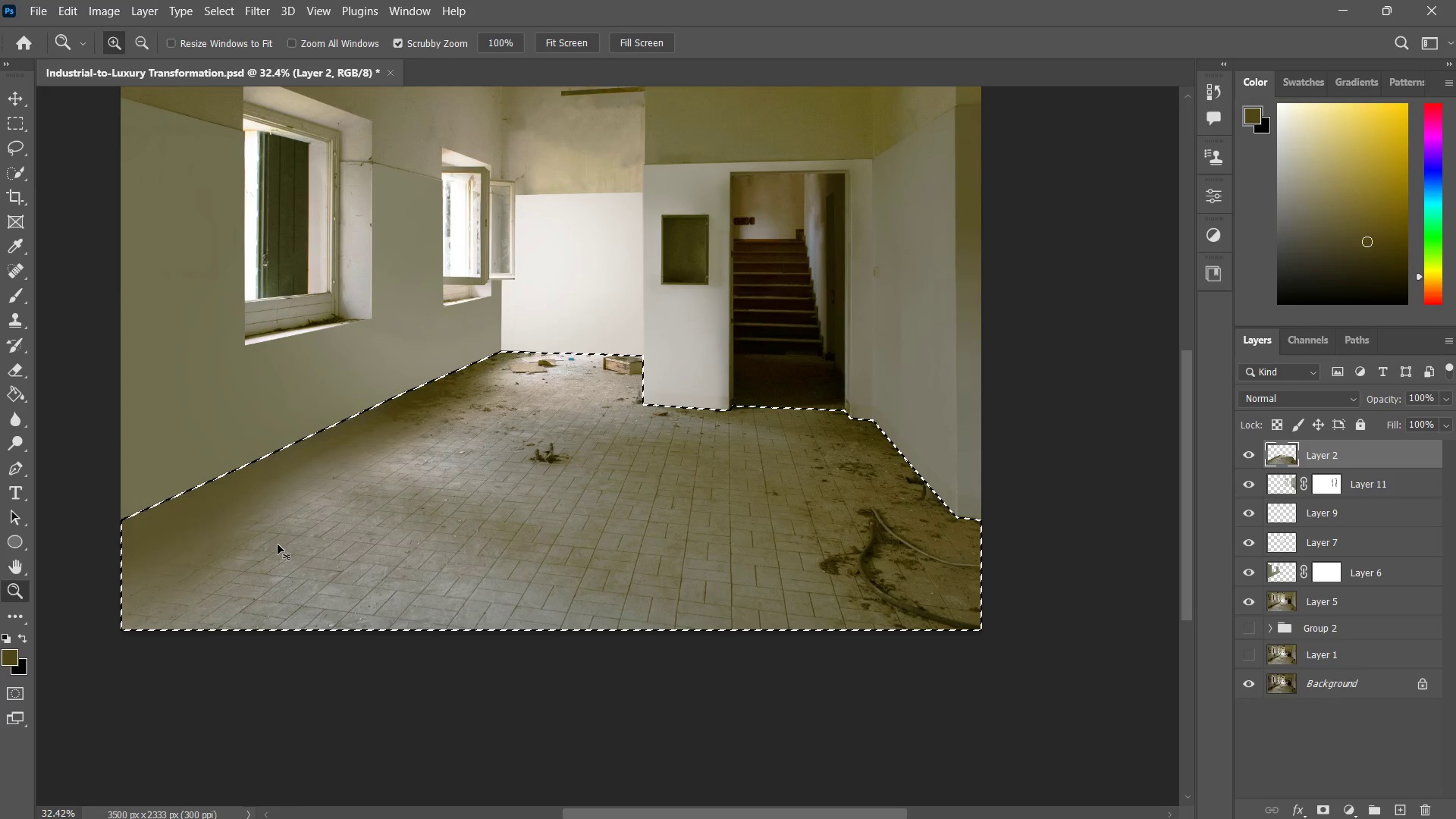 
key(Control+Z)
 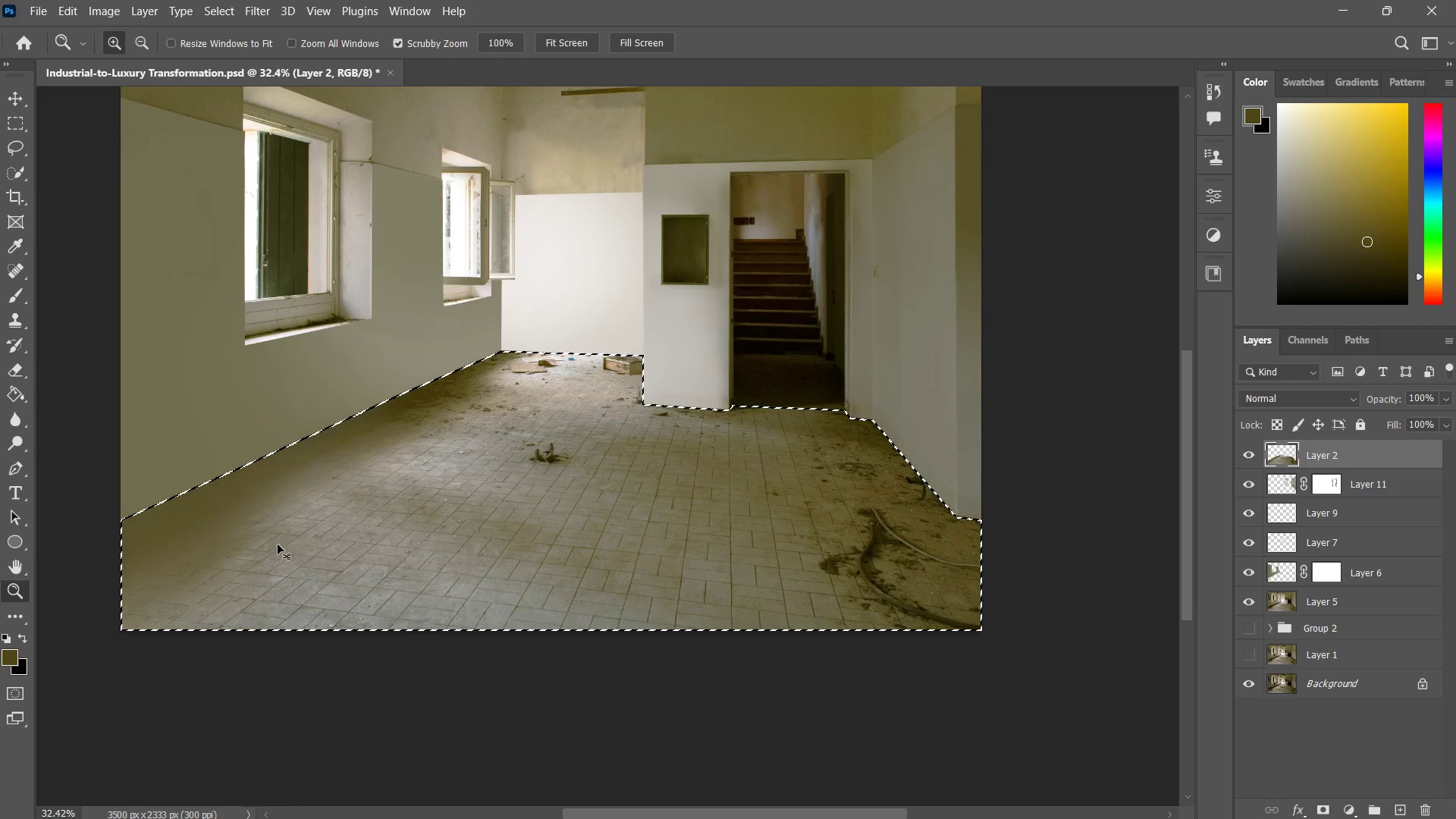 
key(Control+Z)
 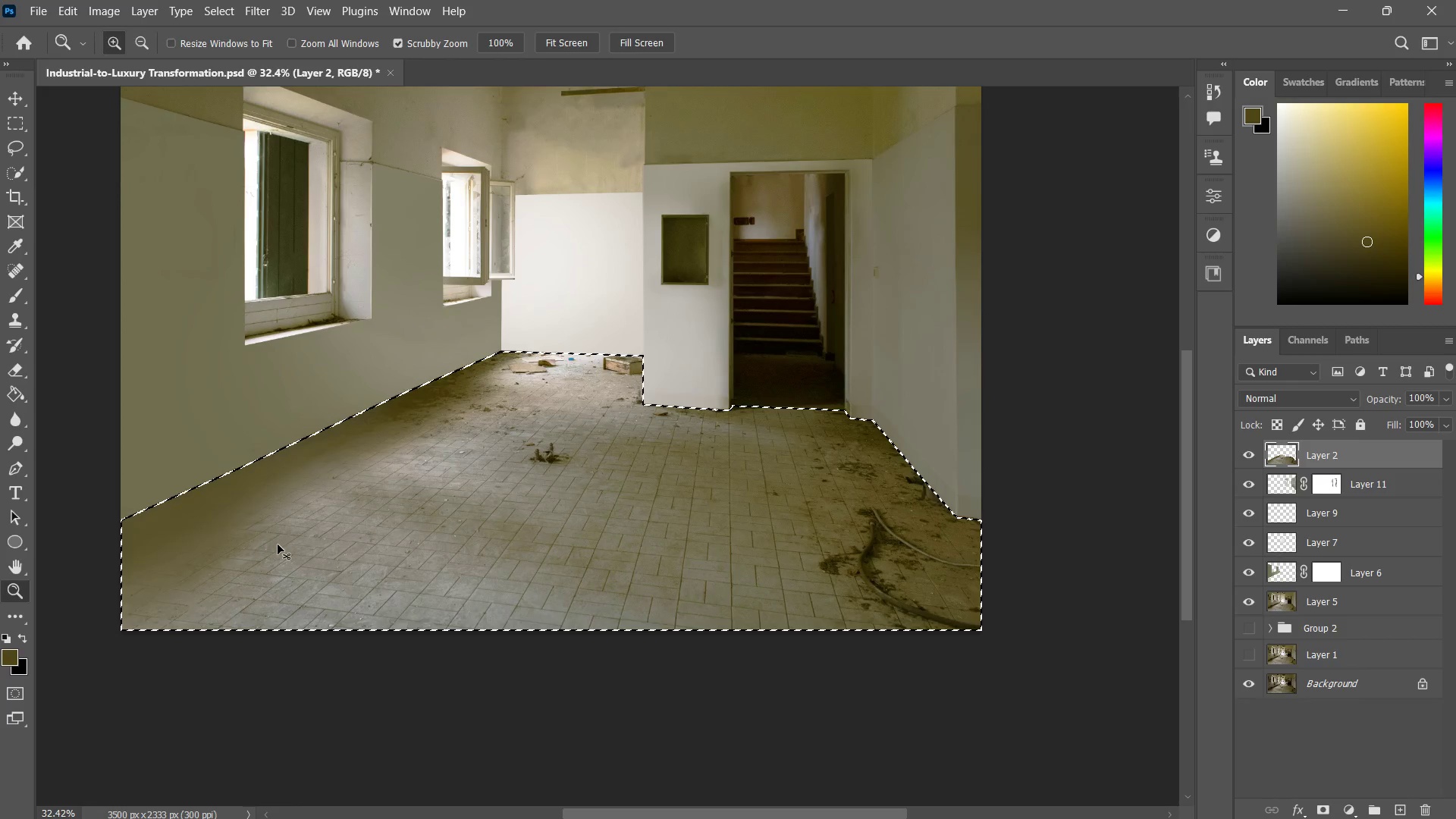 
key(Control+Z)
 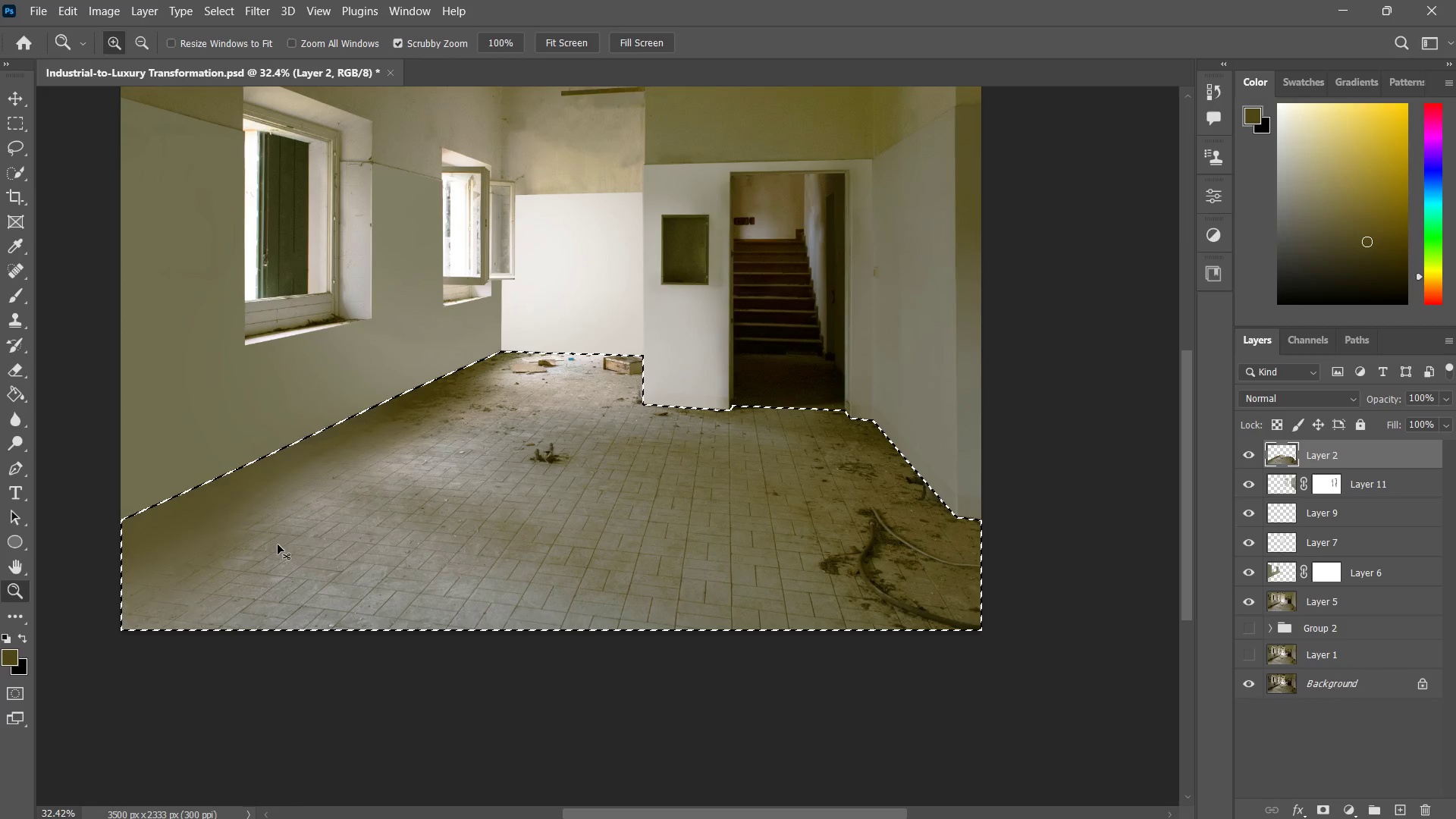 
key(Control+Z)
 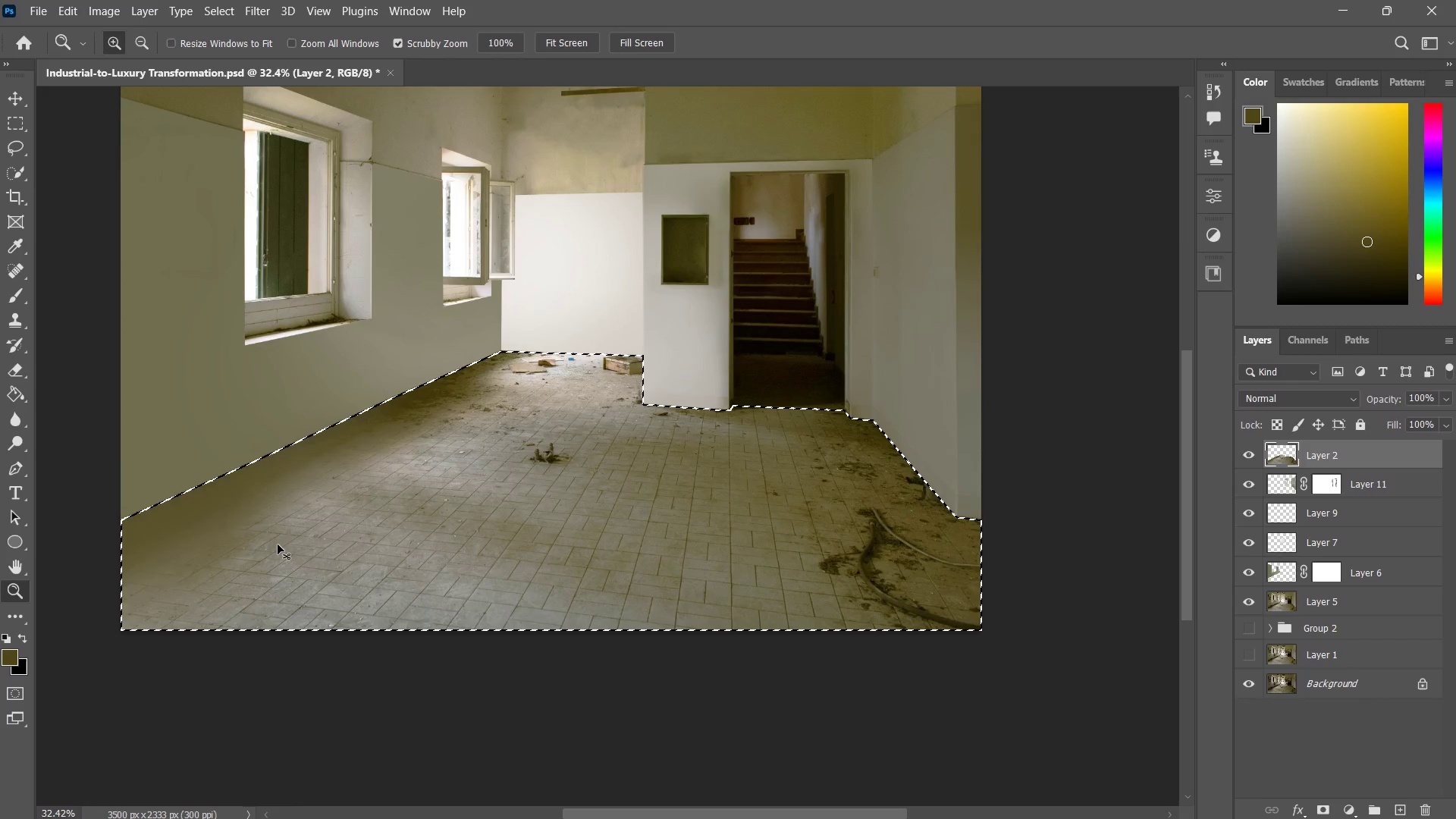 
key(Control+Z)
 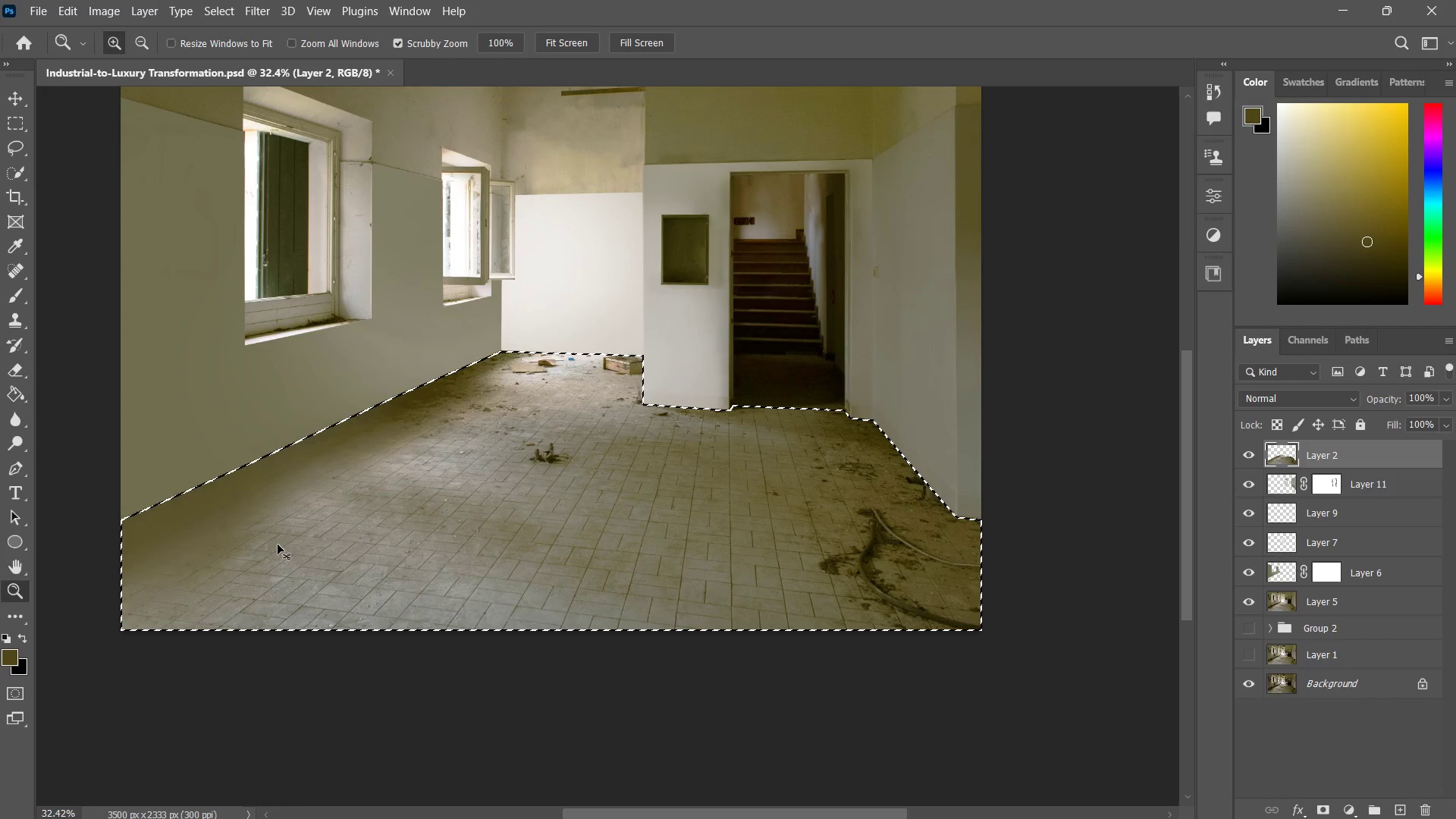 
key(Control+Z)
 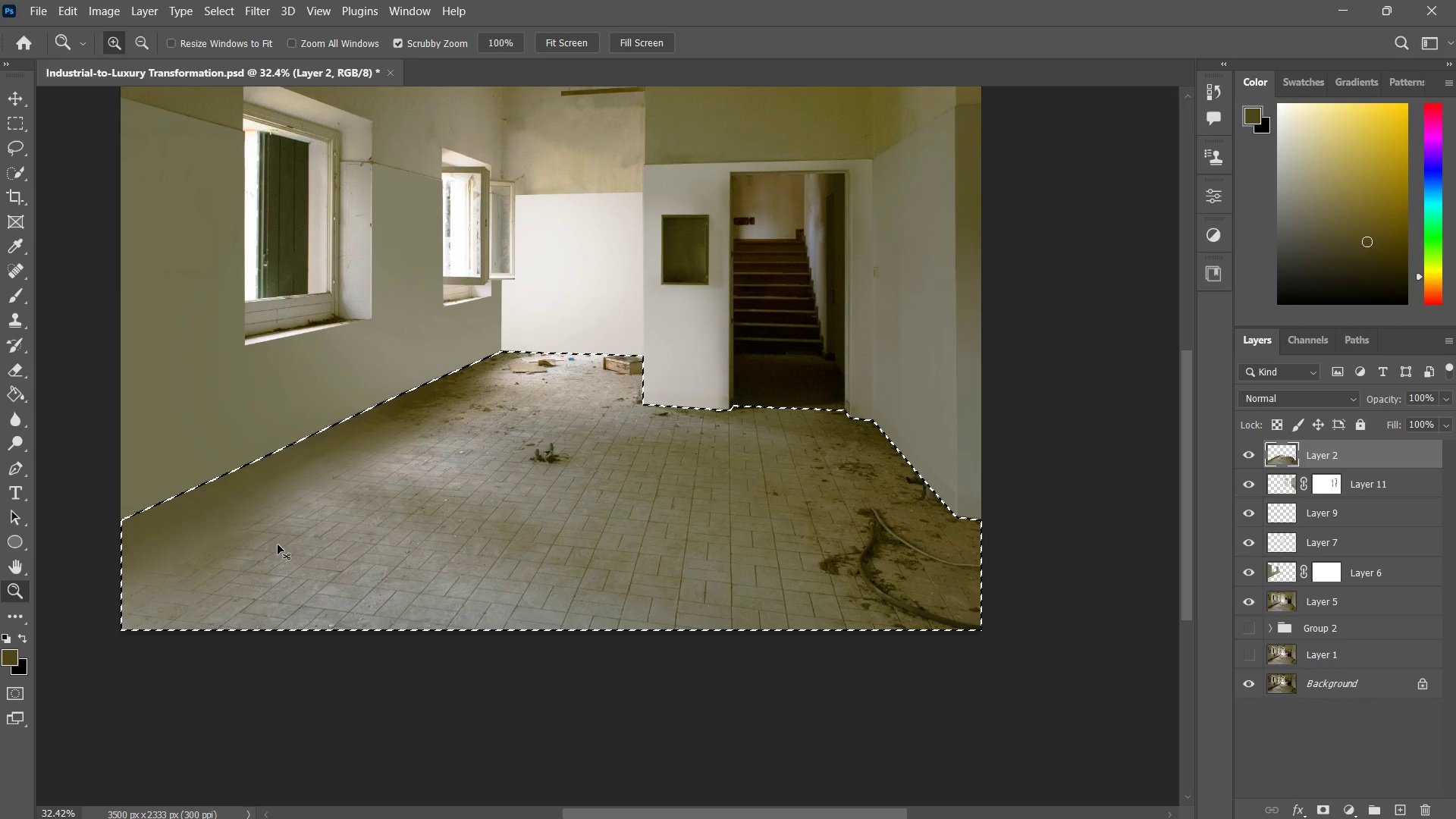 
key(Control+Z)
 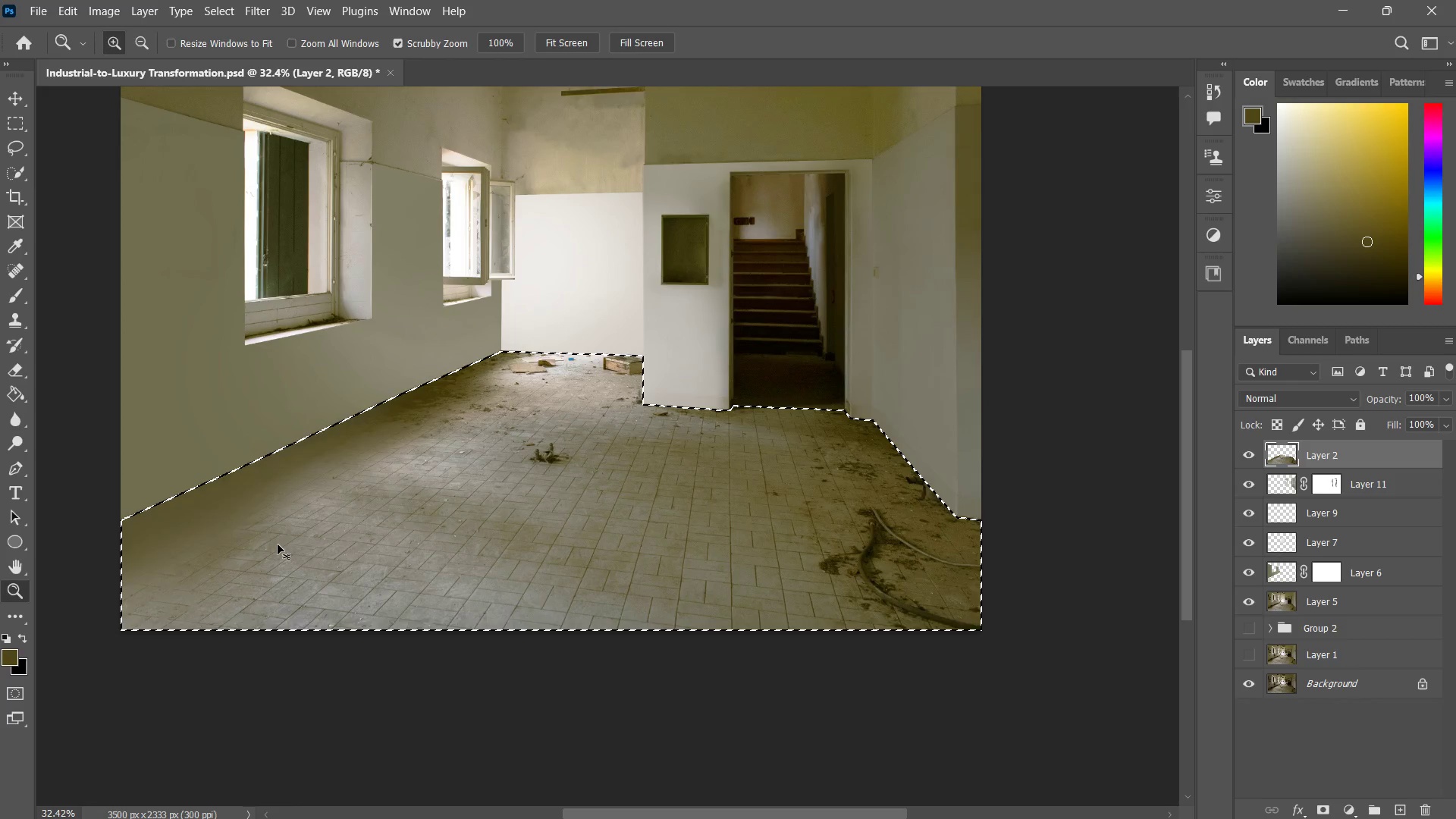 
key(Control+Z)
 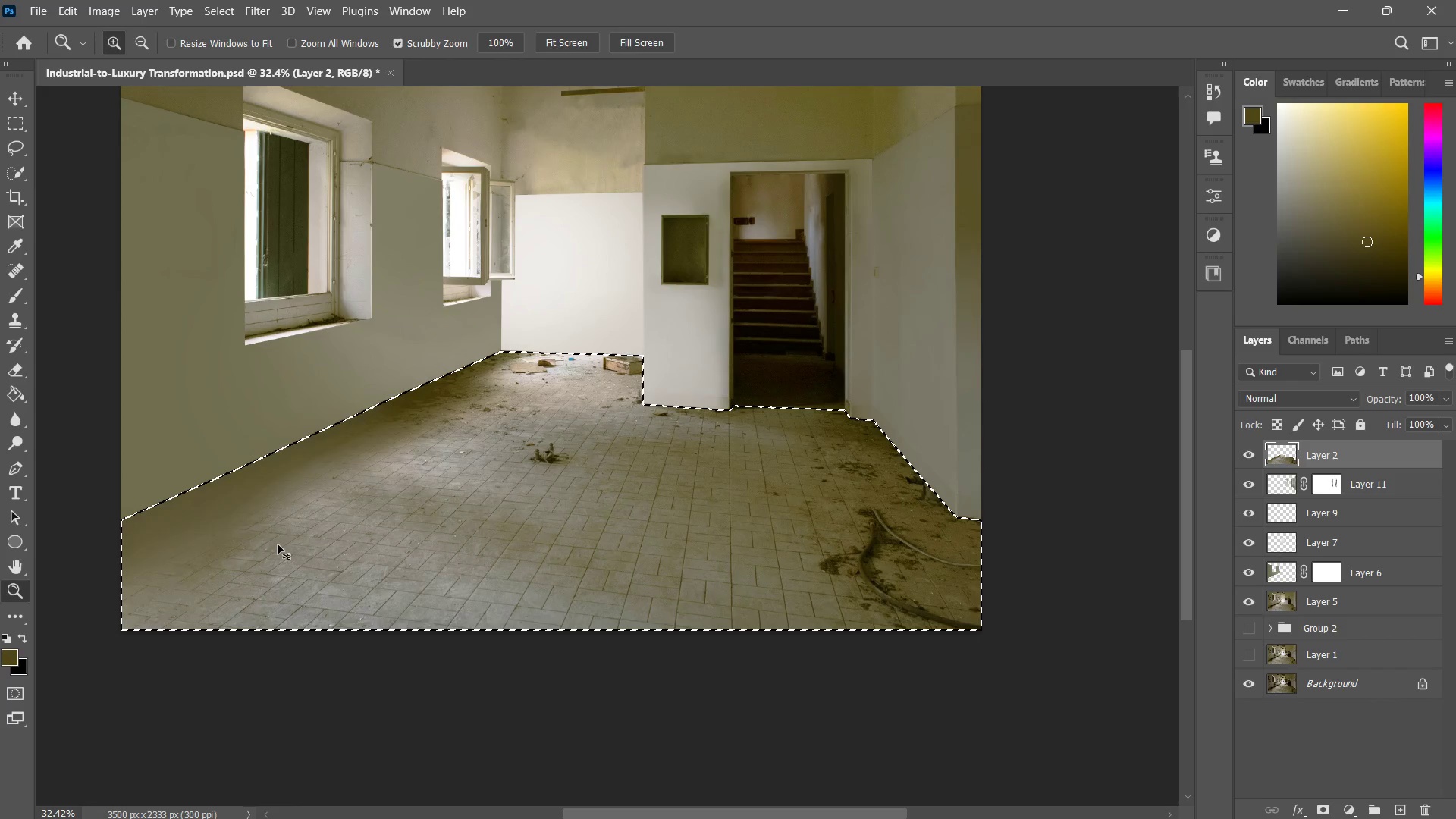 
key(Control+Z)
 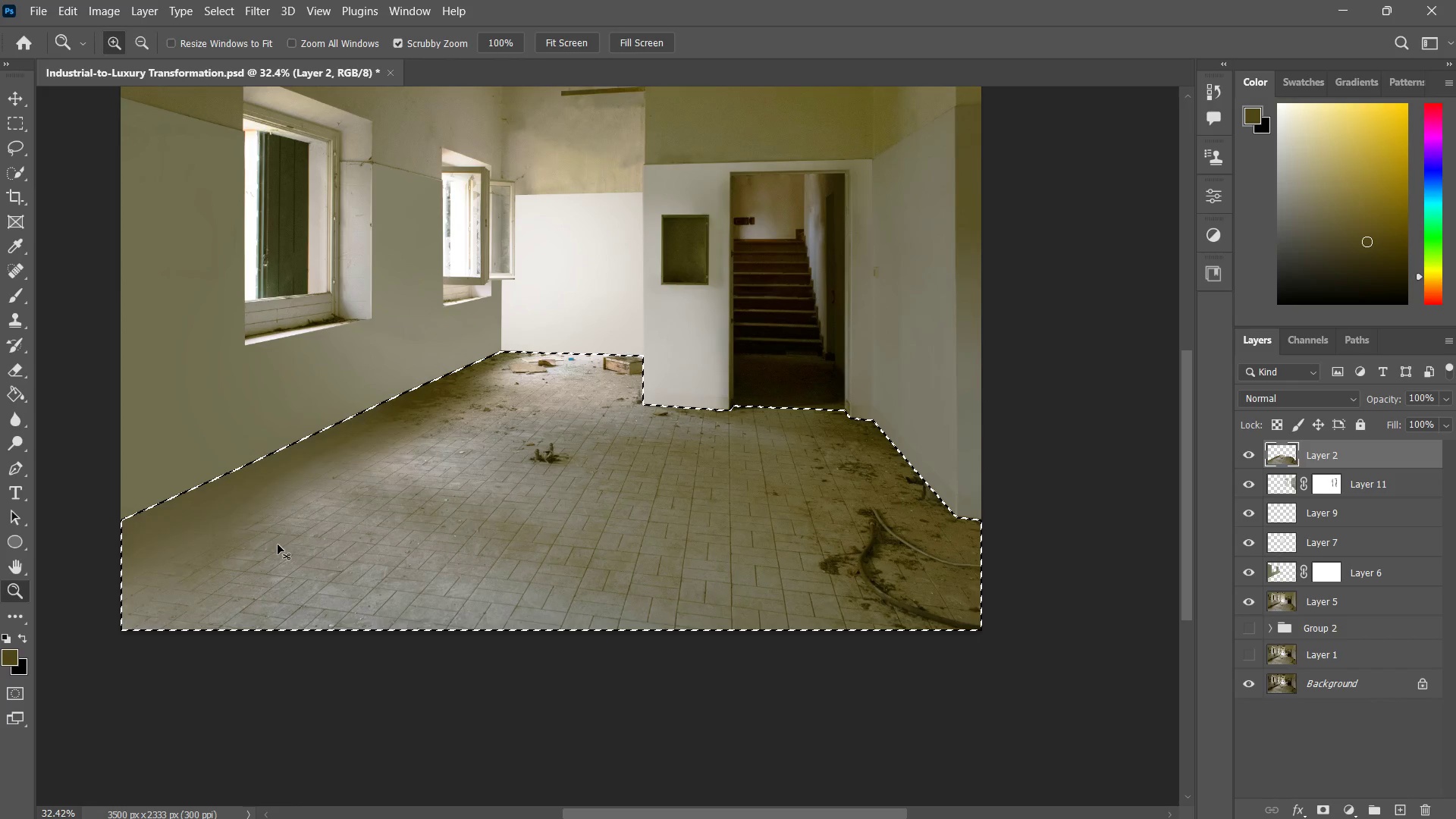 
key(Control+Z)
 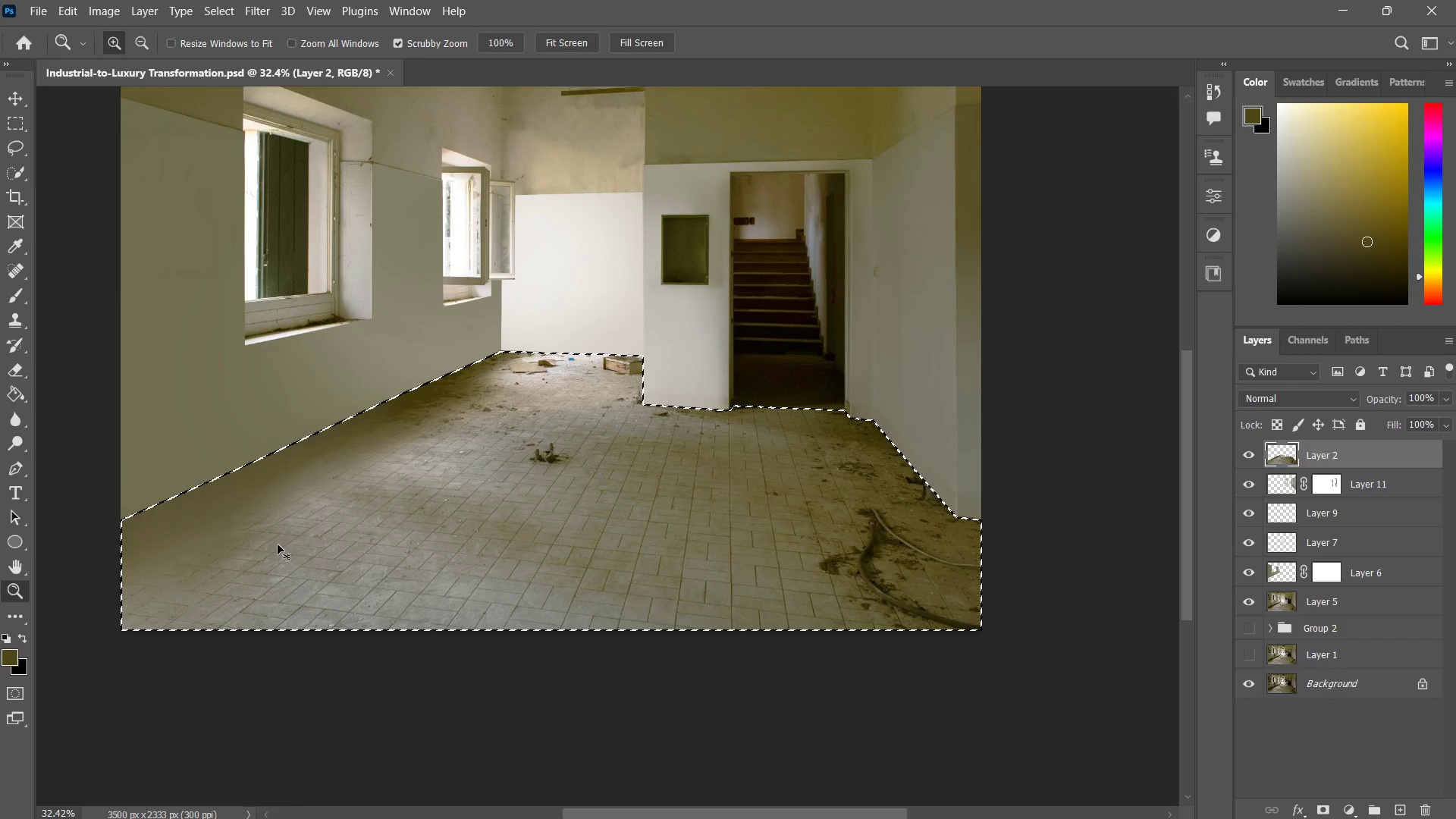 
key(Control+Z)
 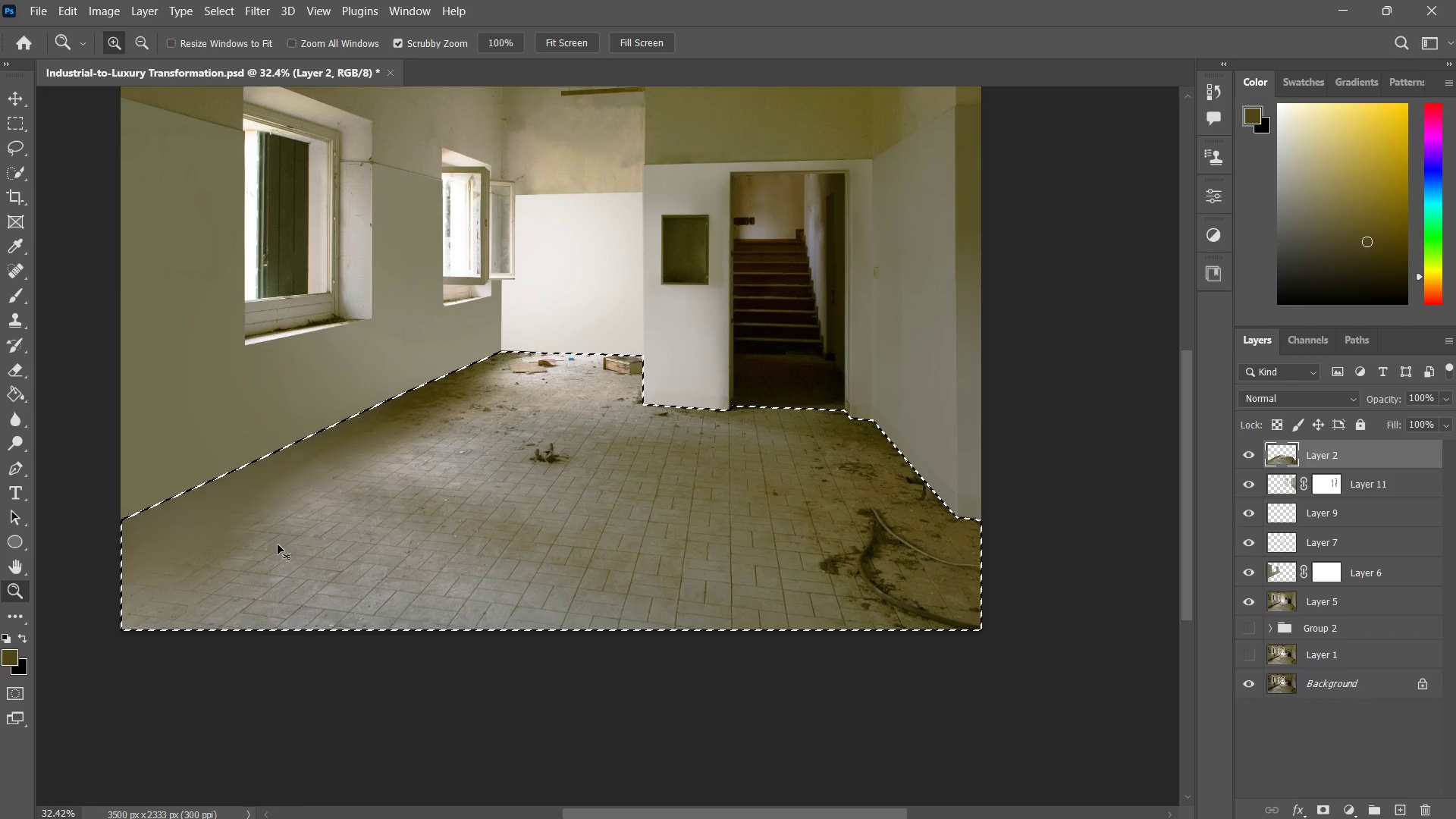 
key(Control+Z)
 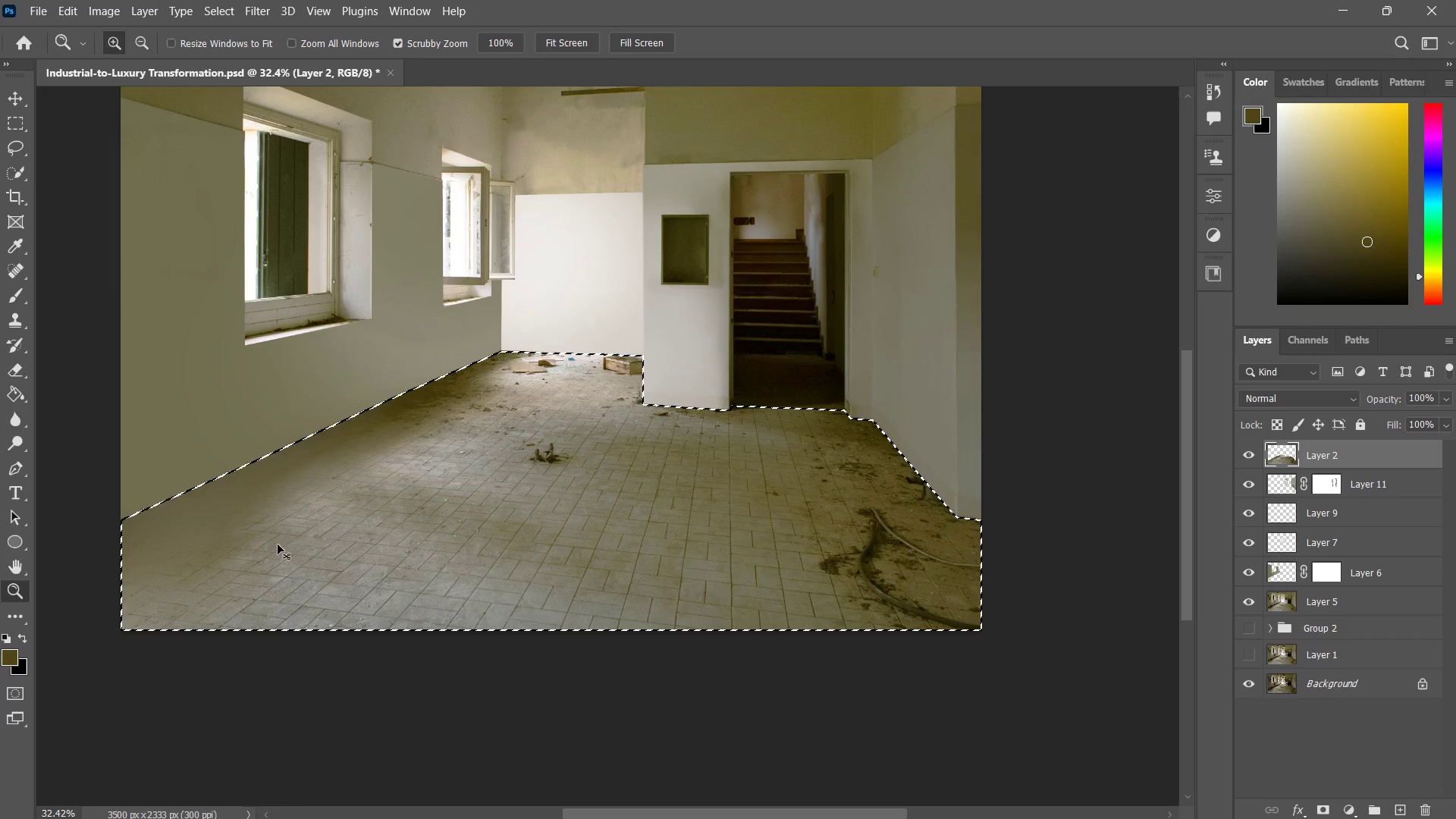 
key(Control+Z)
 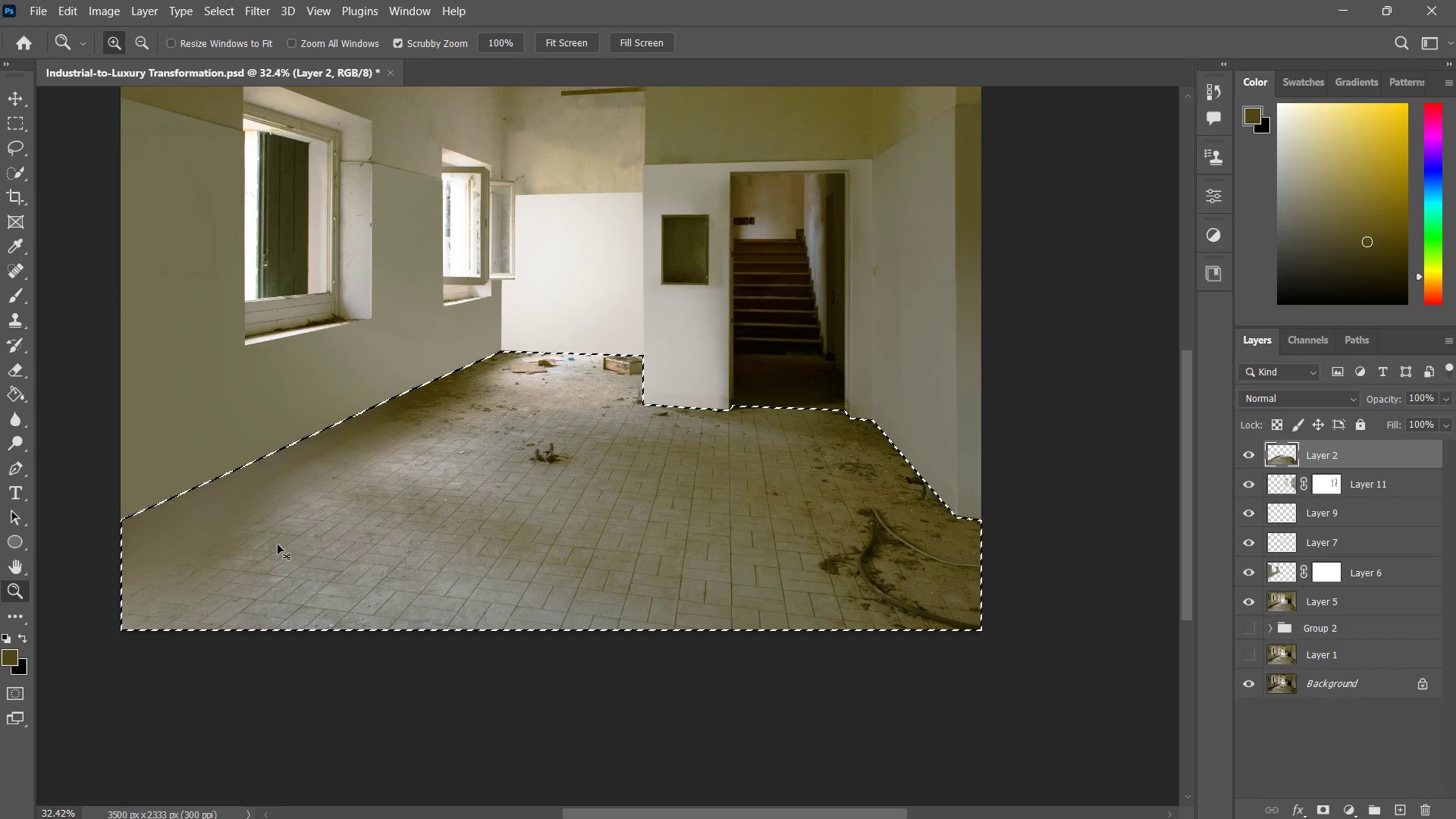 
key(Control+Z)
 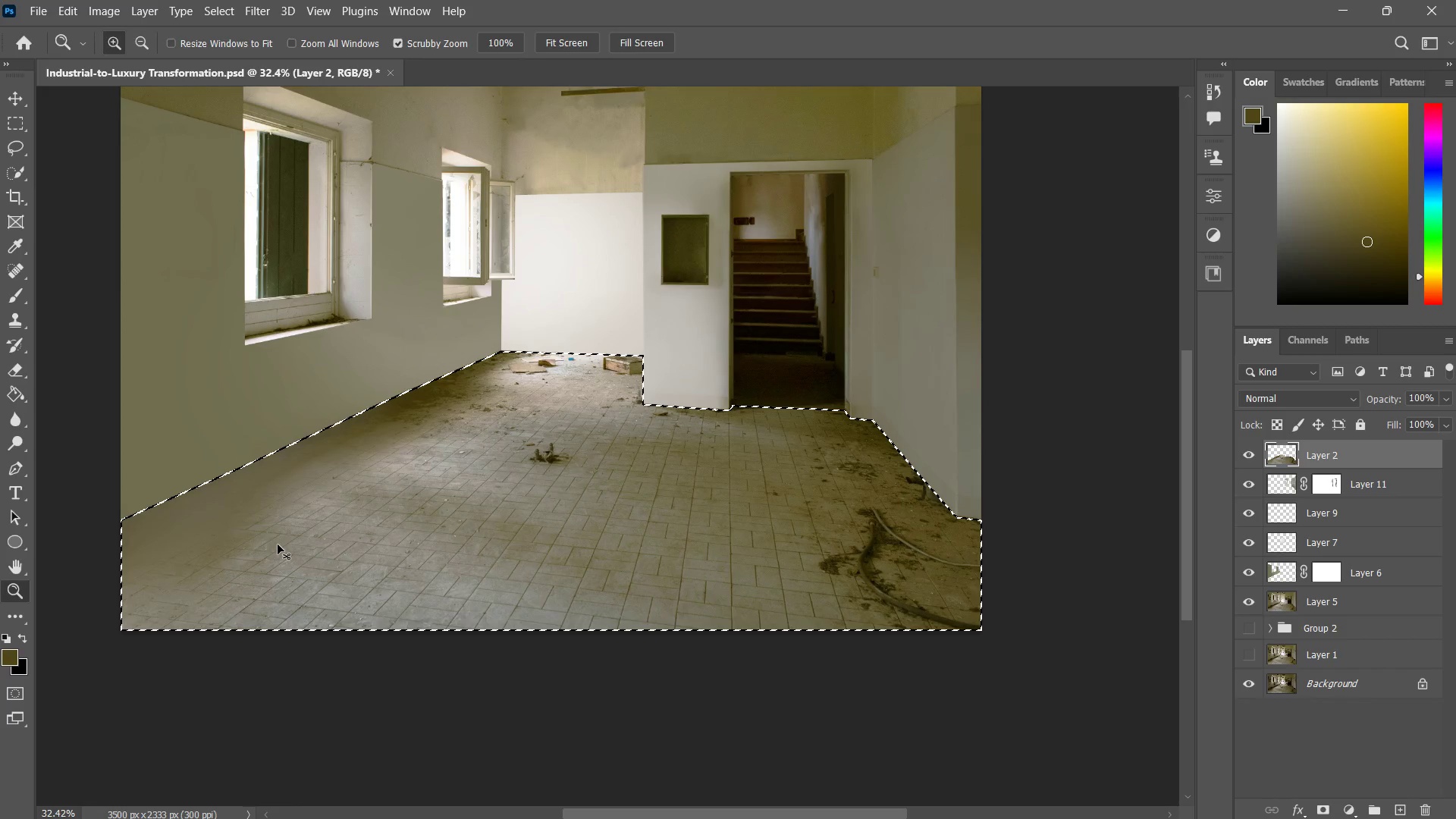 
key(Control+Z)
 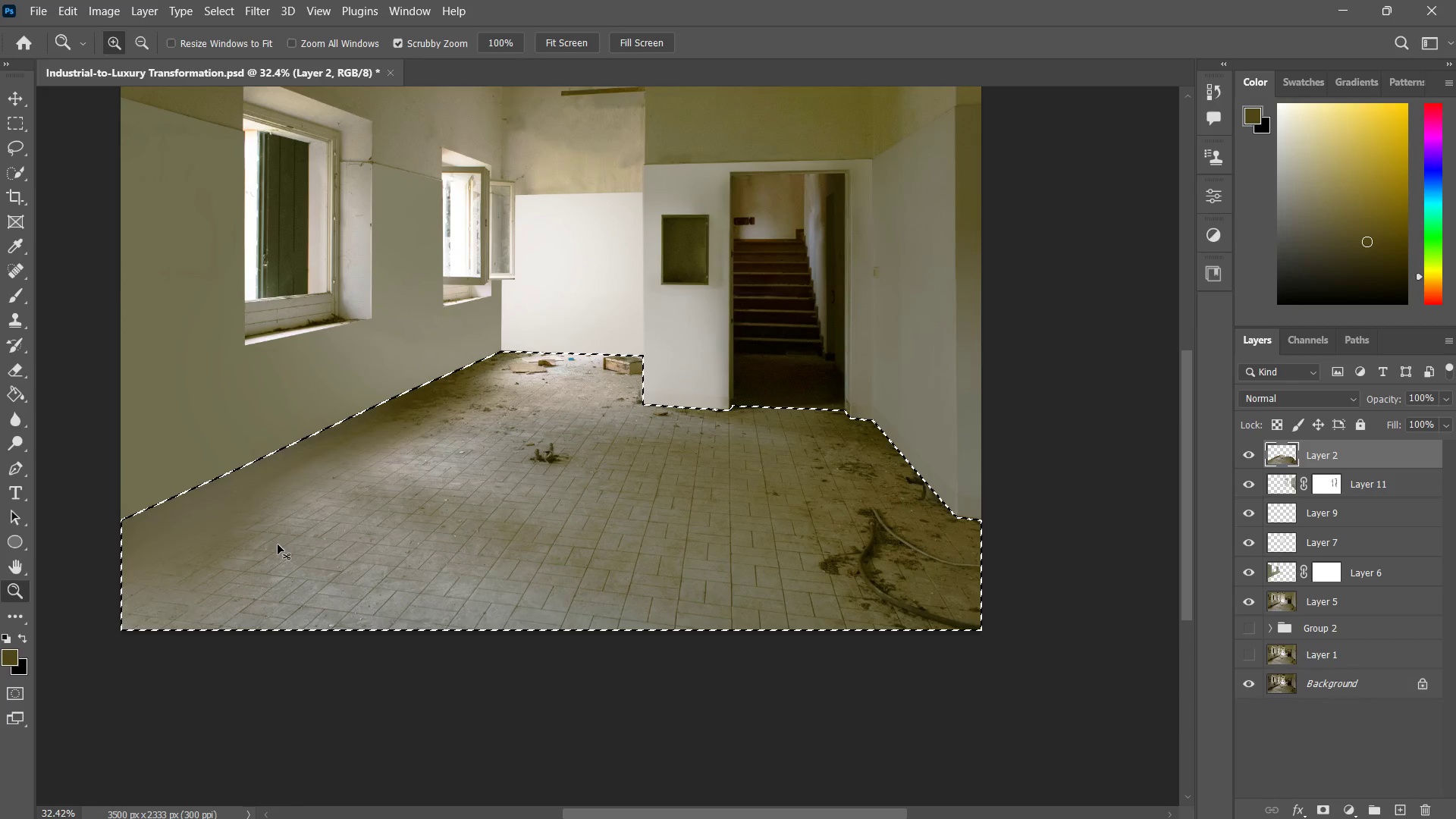 
key(Control+Z)
 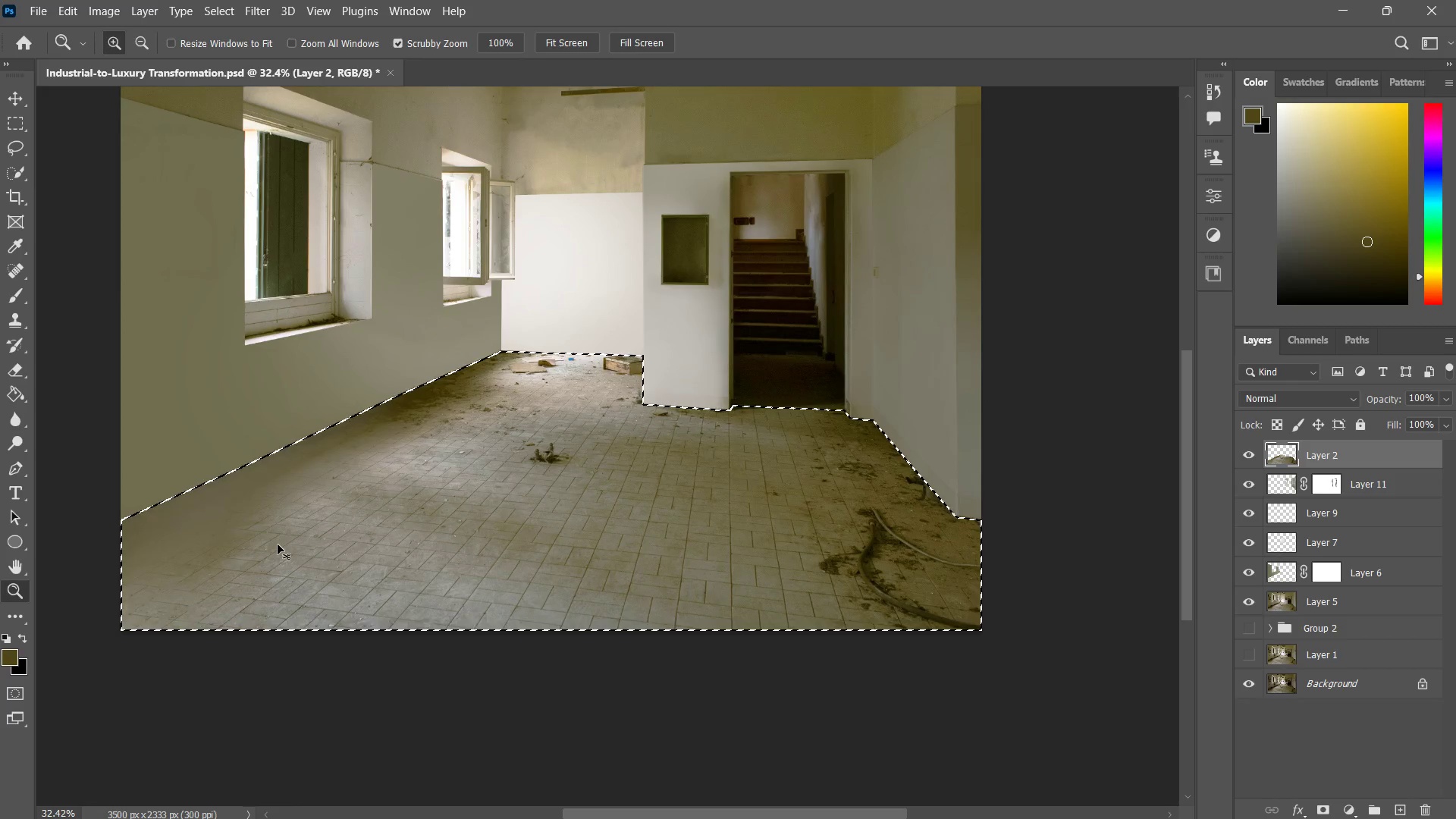 
key(Control+Z)
 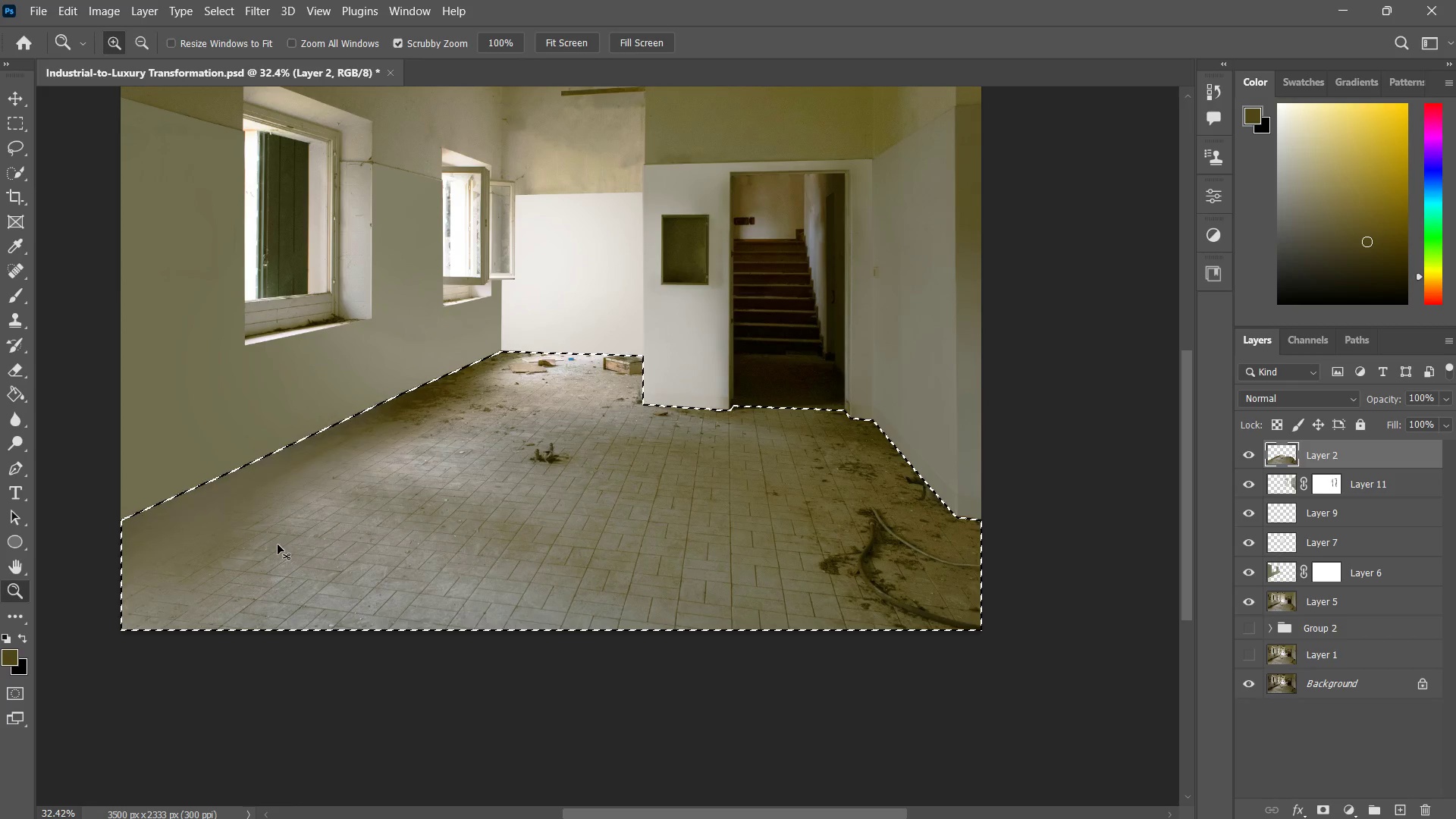 
key(Control+Z)
 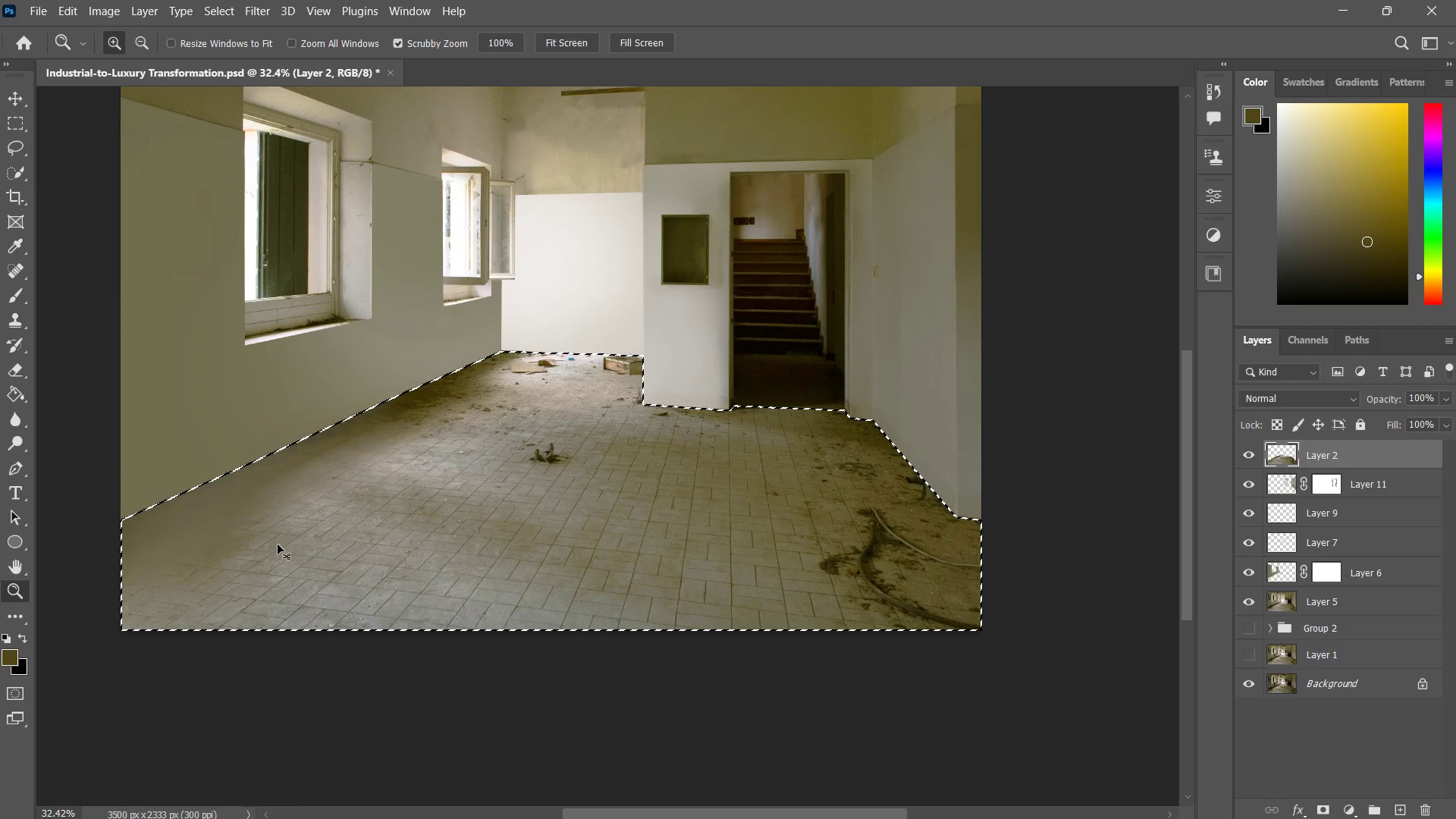 
key(Control+Z)
 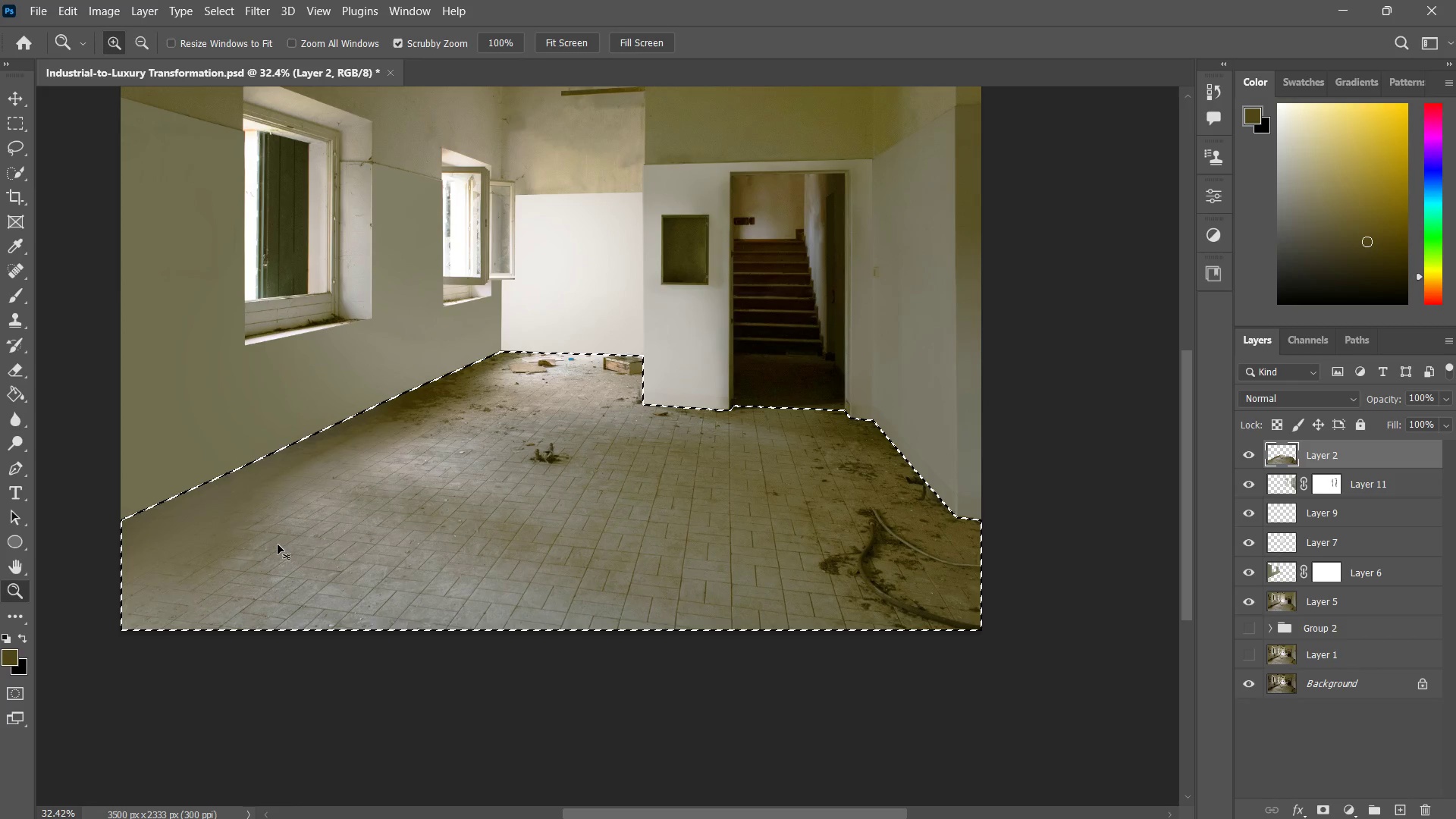 
key(Control+Z)
 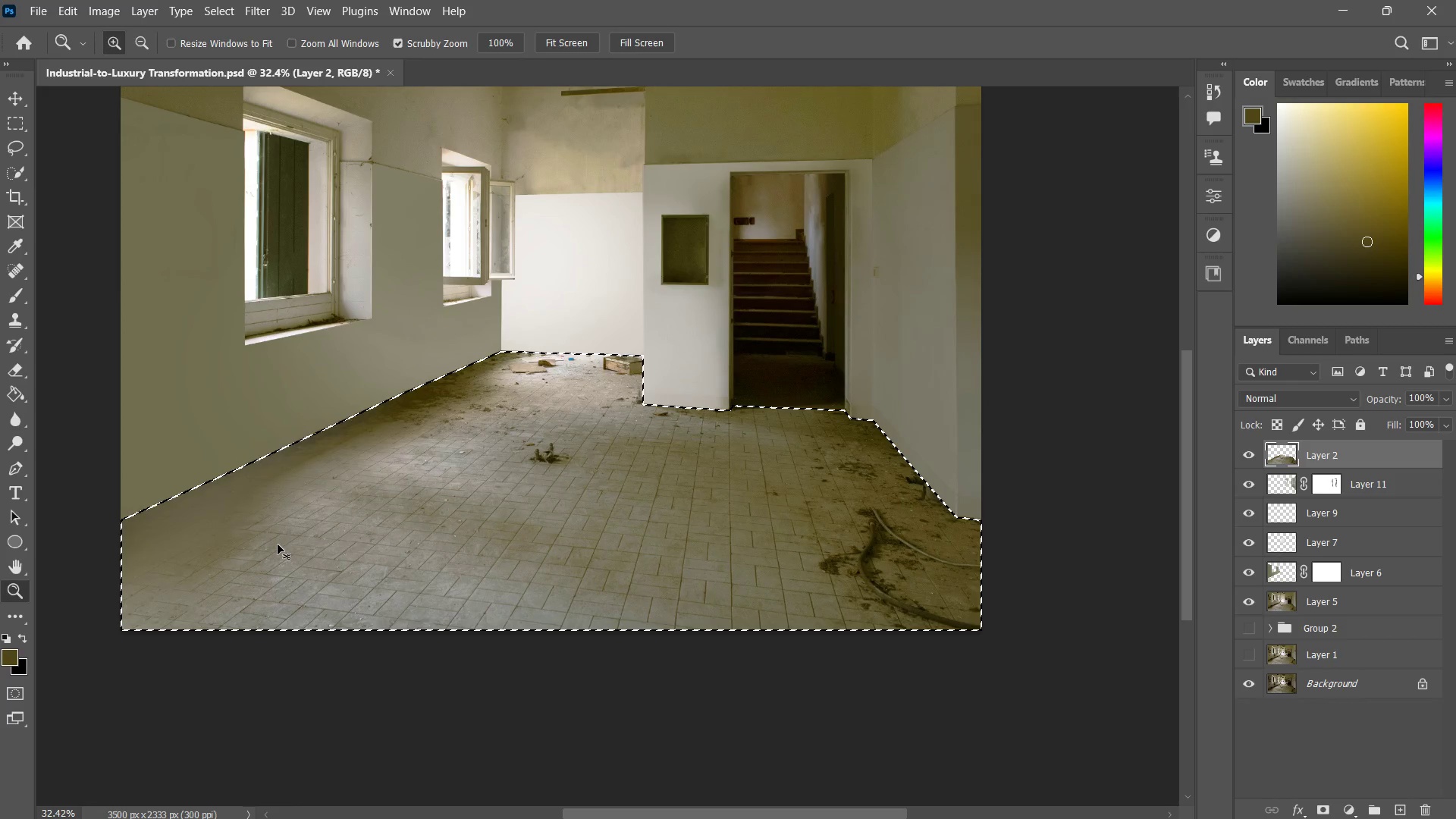 
key(Control+Z)
 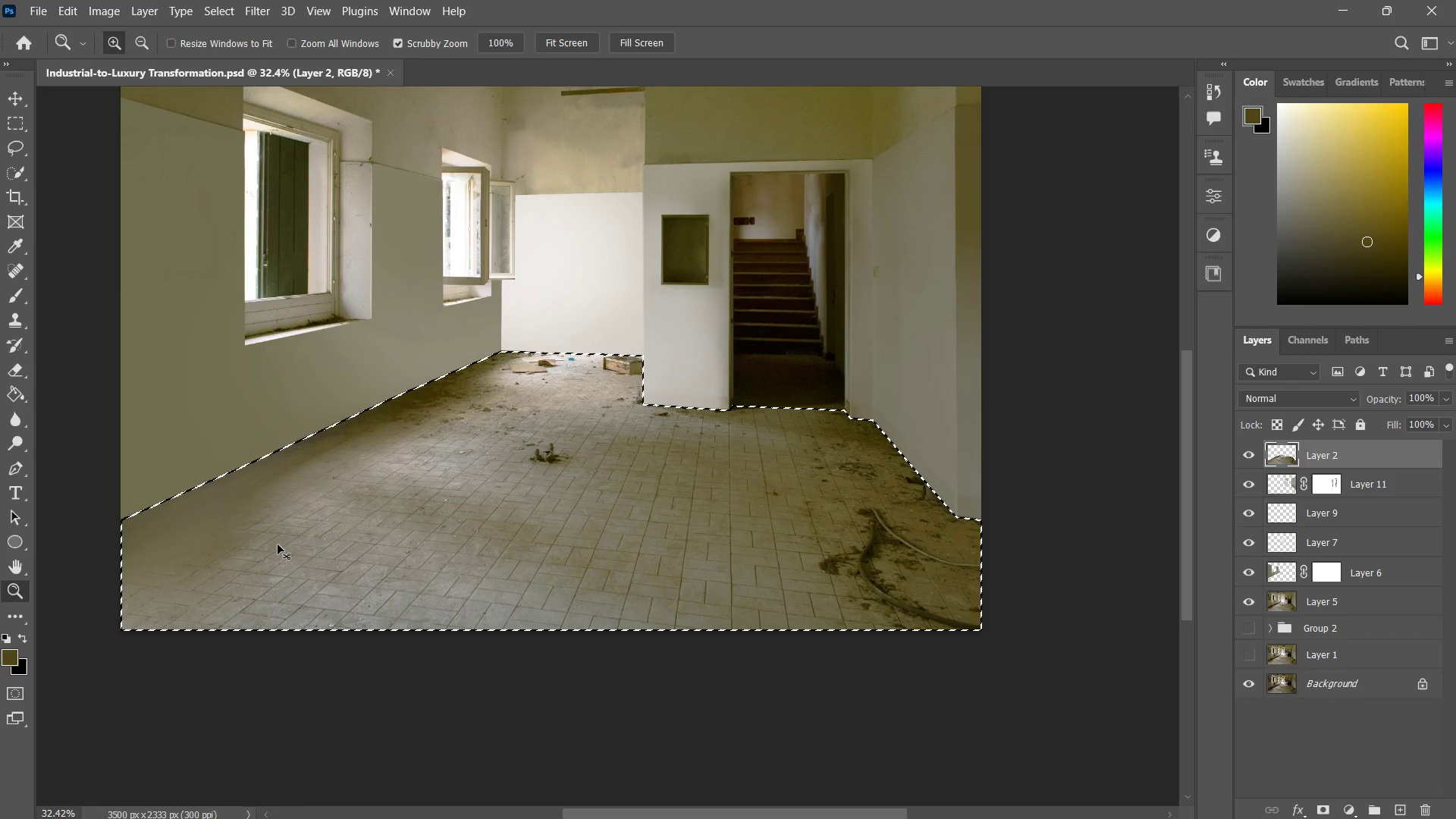 
key(Control+Z)
 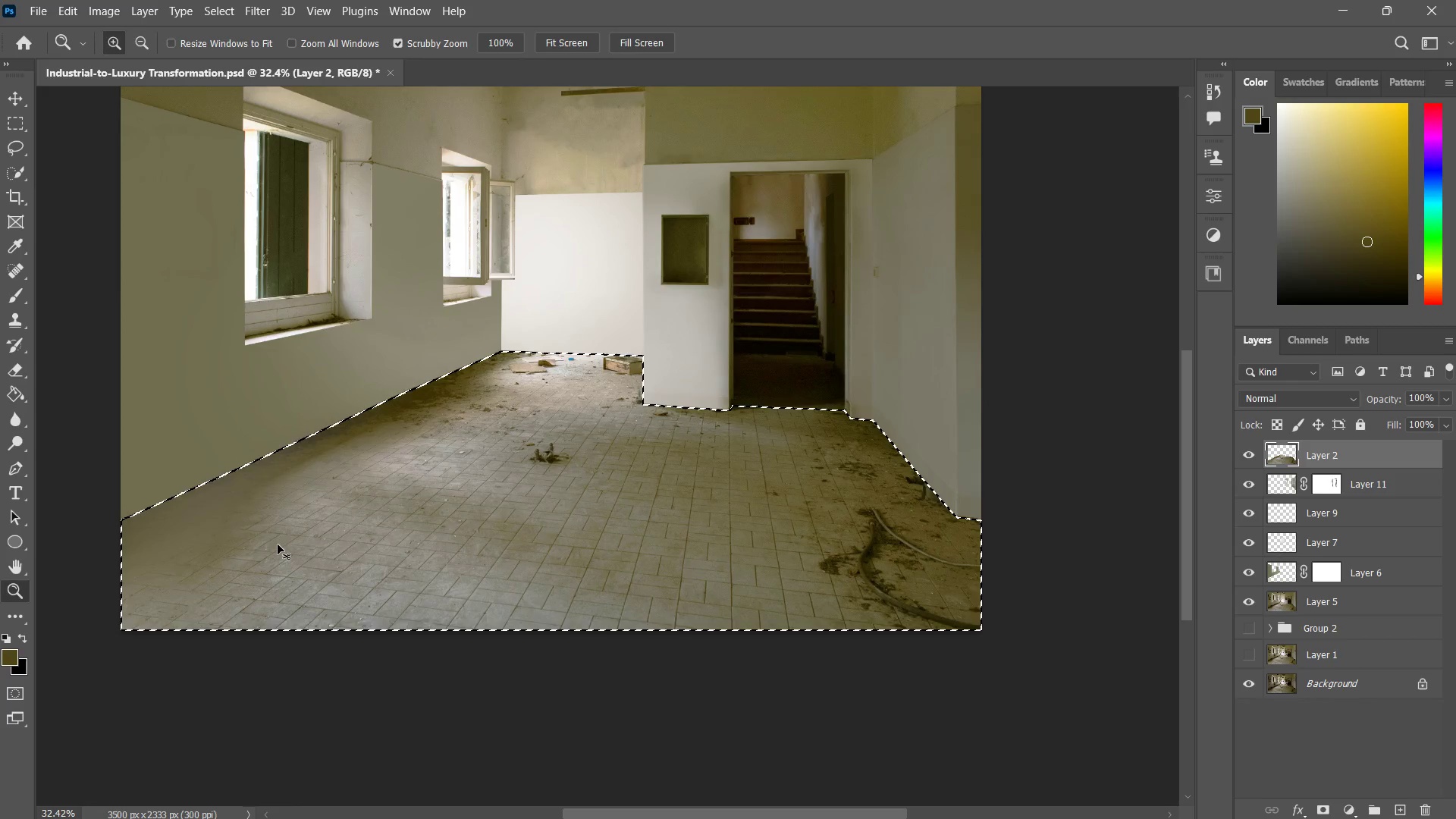 
key(Control+Z)
 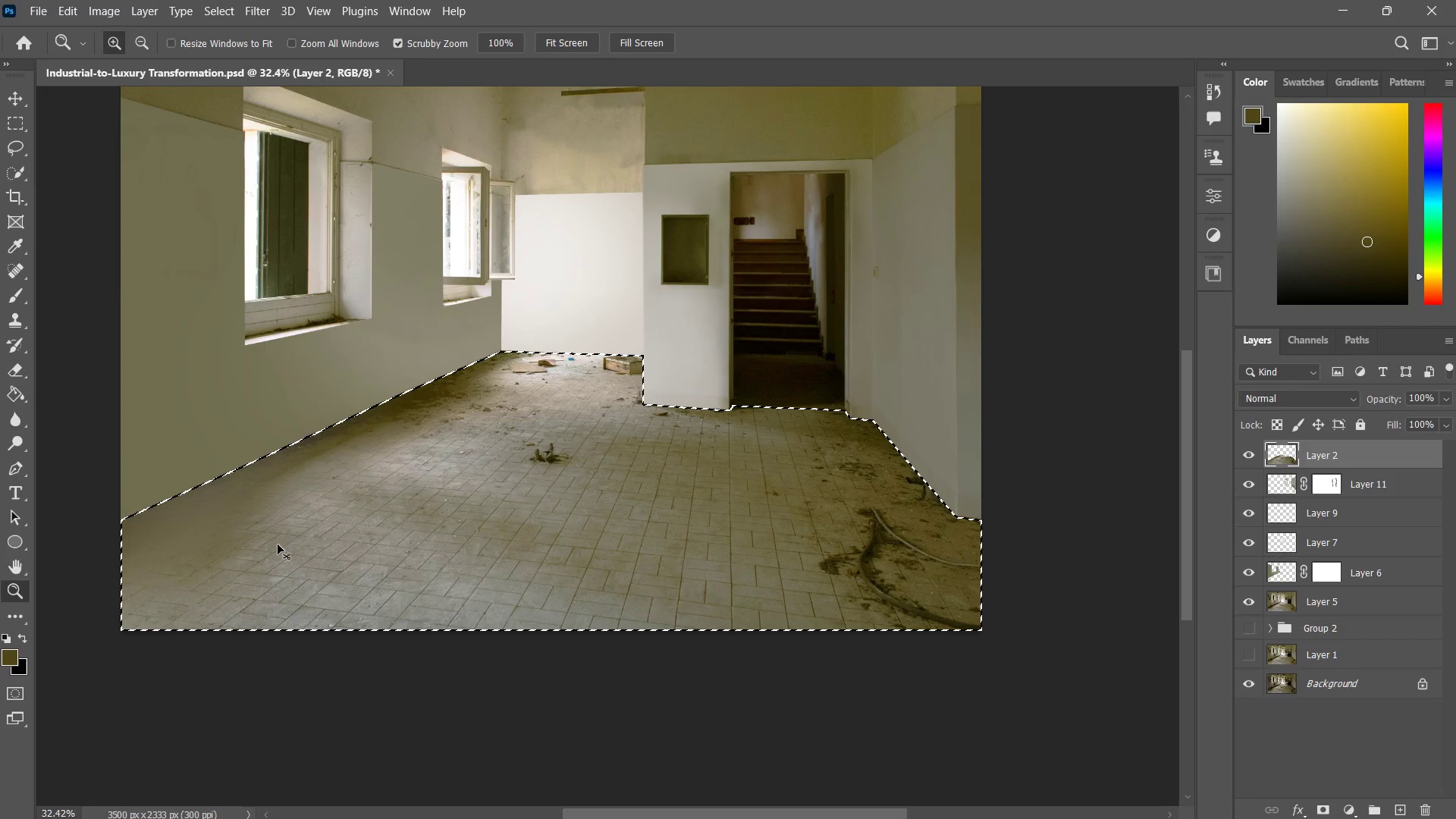 
key(Control+Z)
 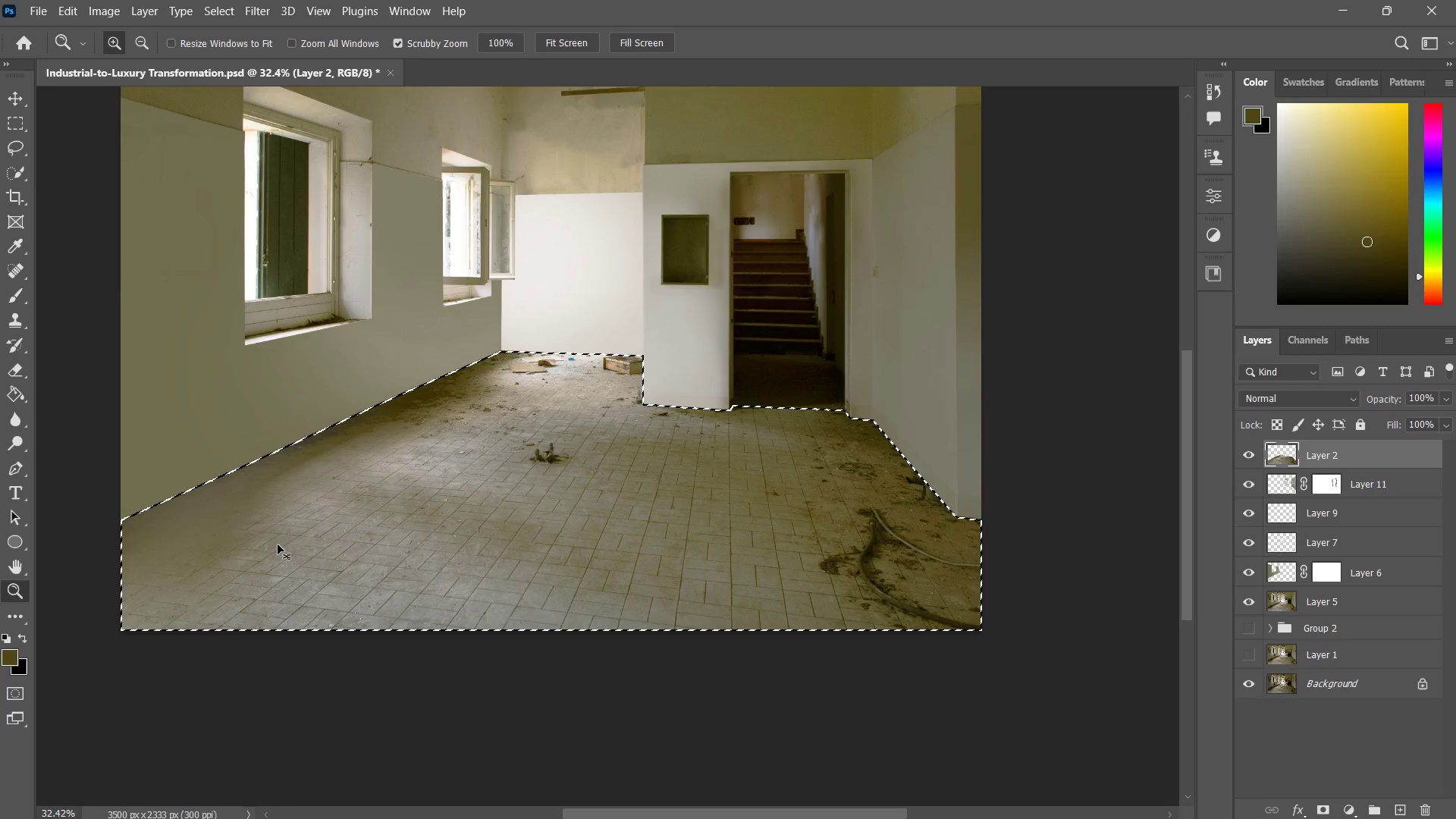 
key(Control+Z)
 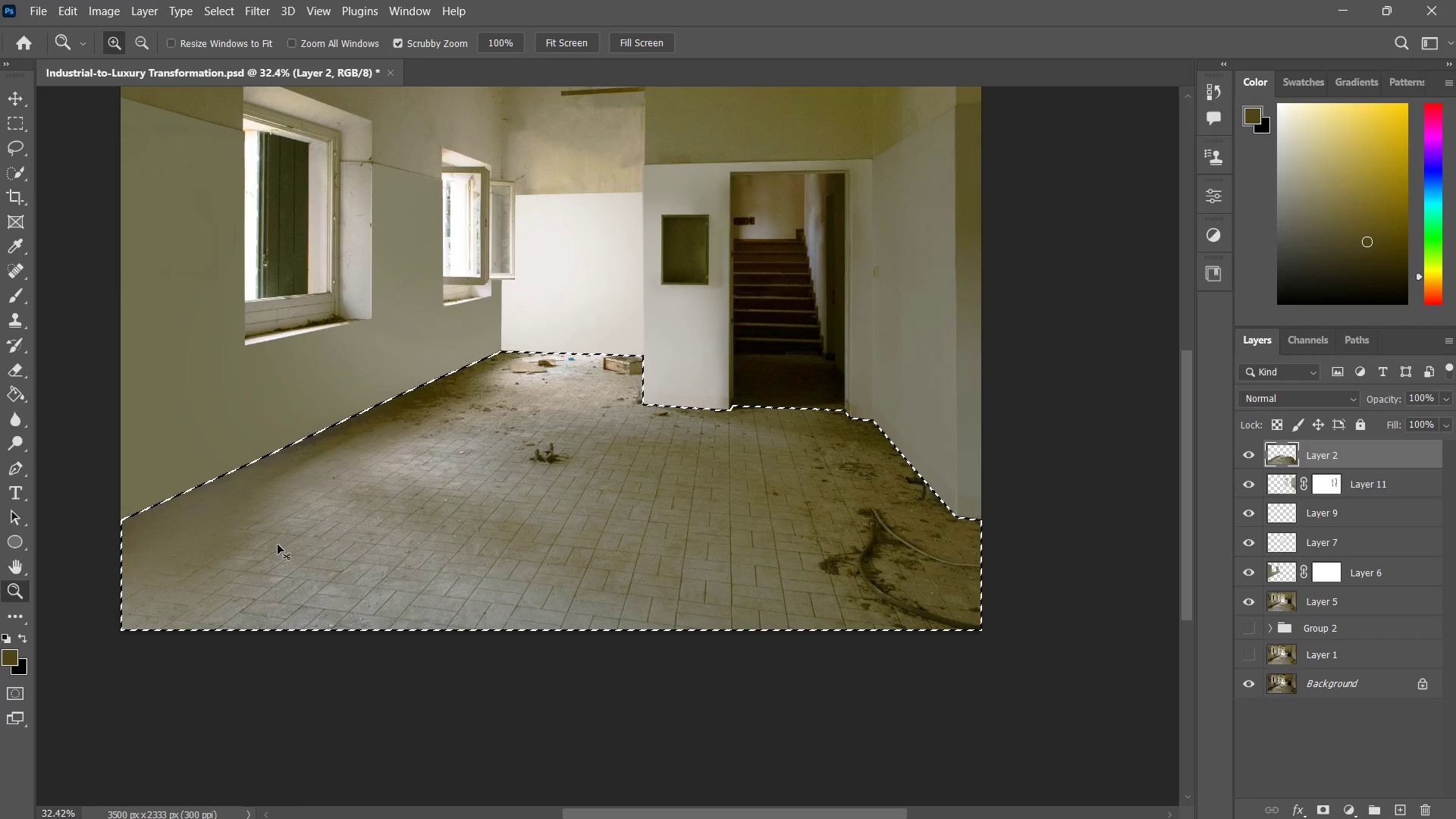 
key(Control+Z)
 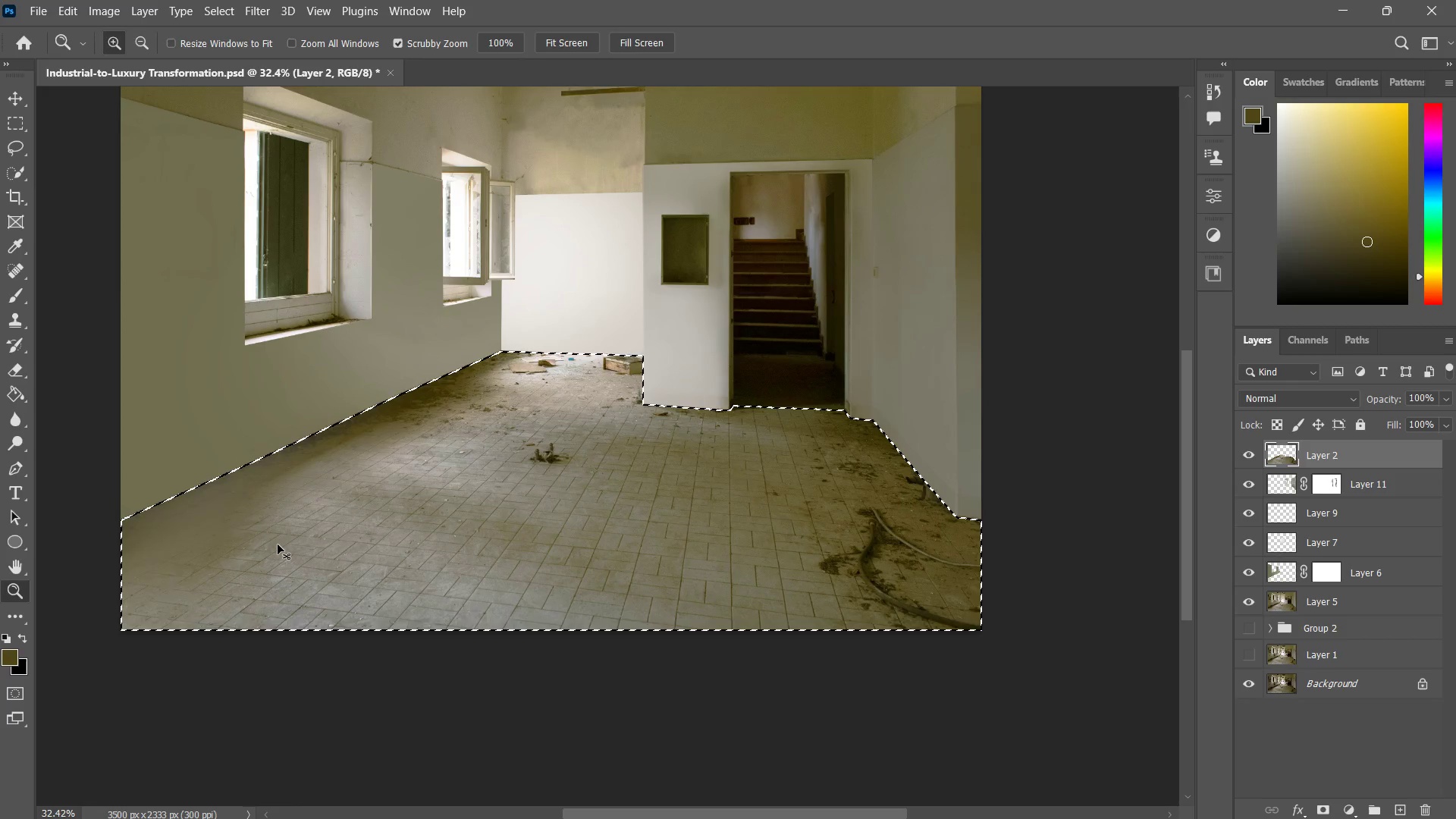 
key(Control+Z)
 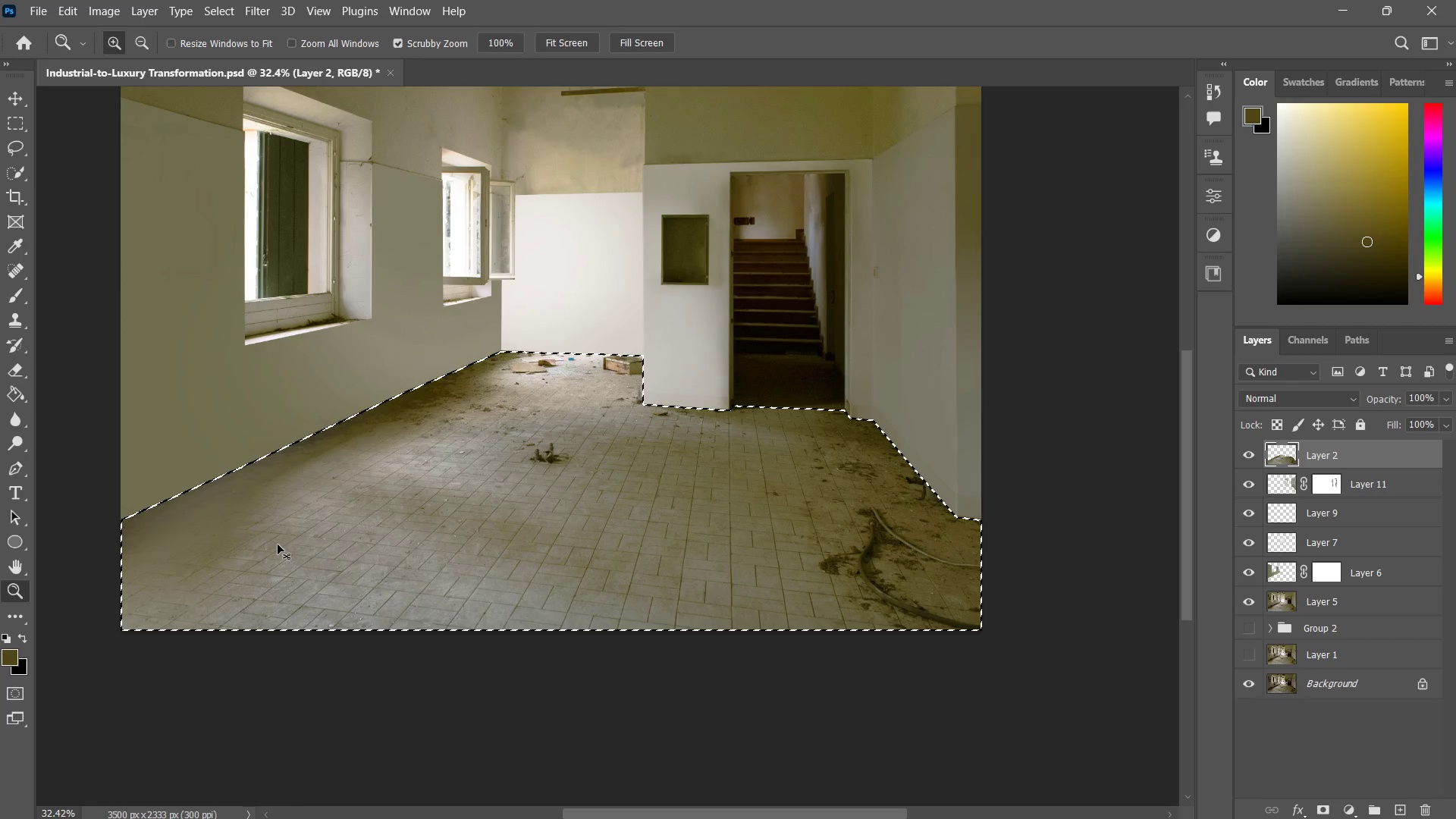 
key(Control+Z)
 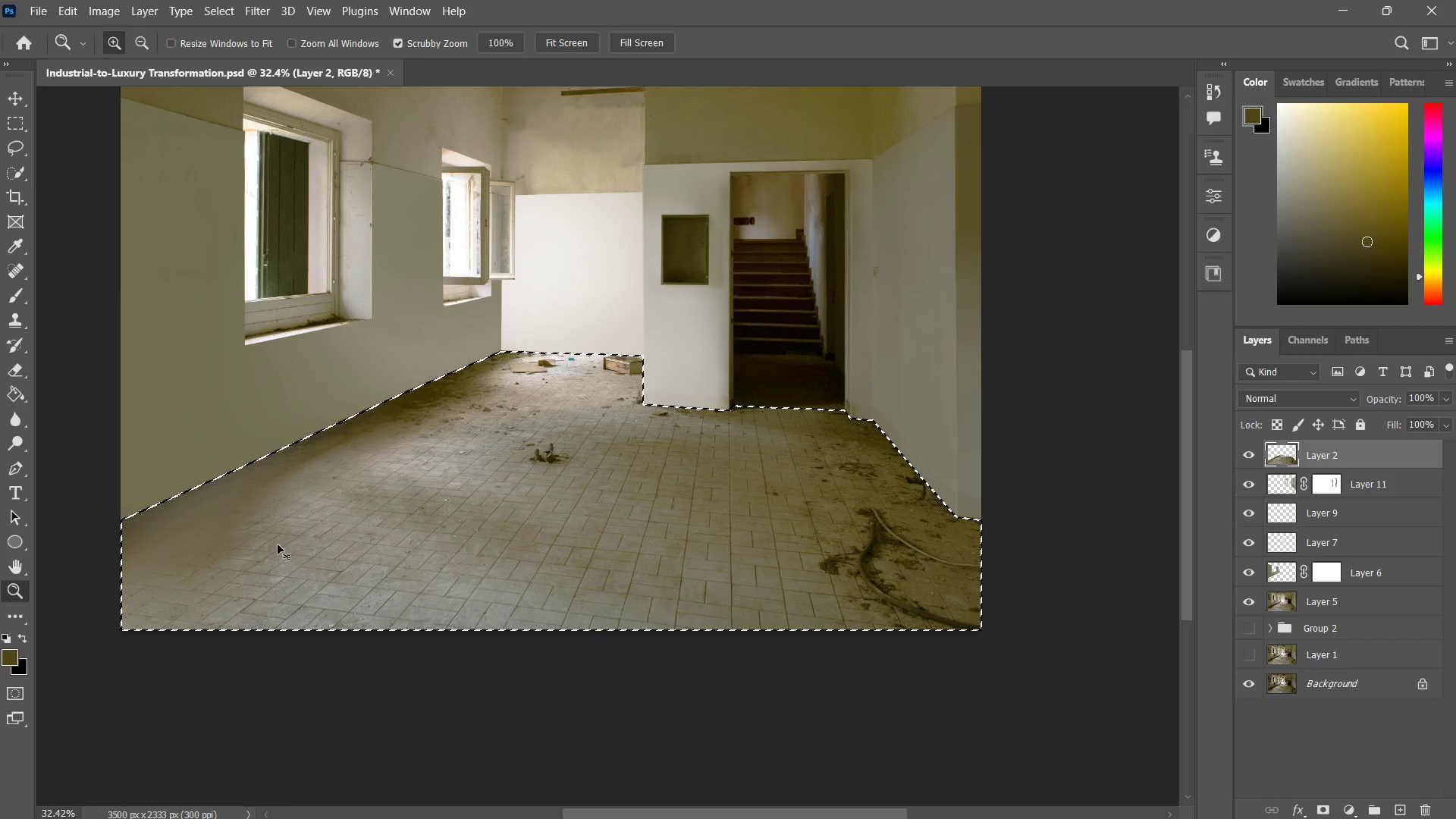 
key(Control+Z)
 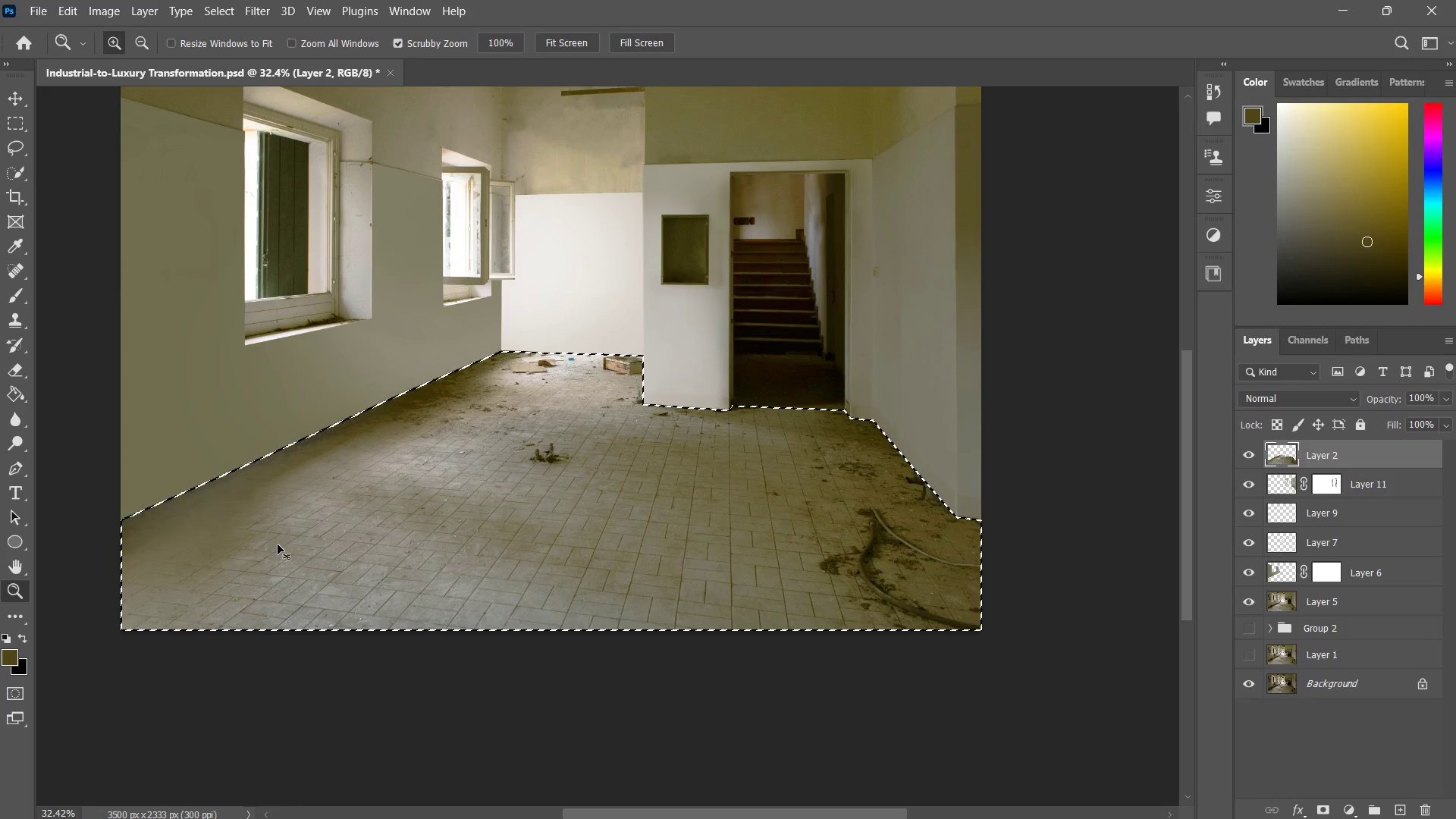 
key(Control+Z)
 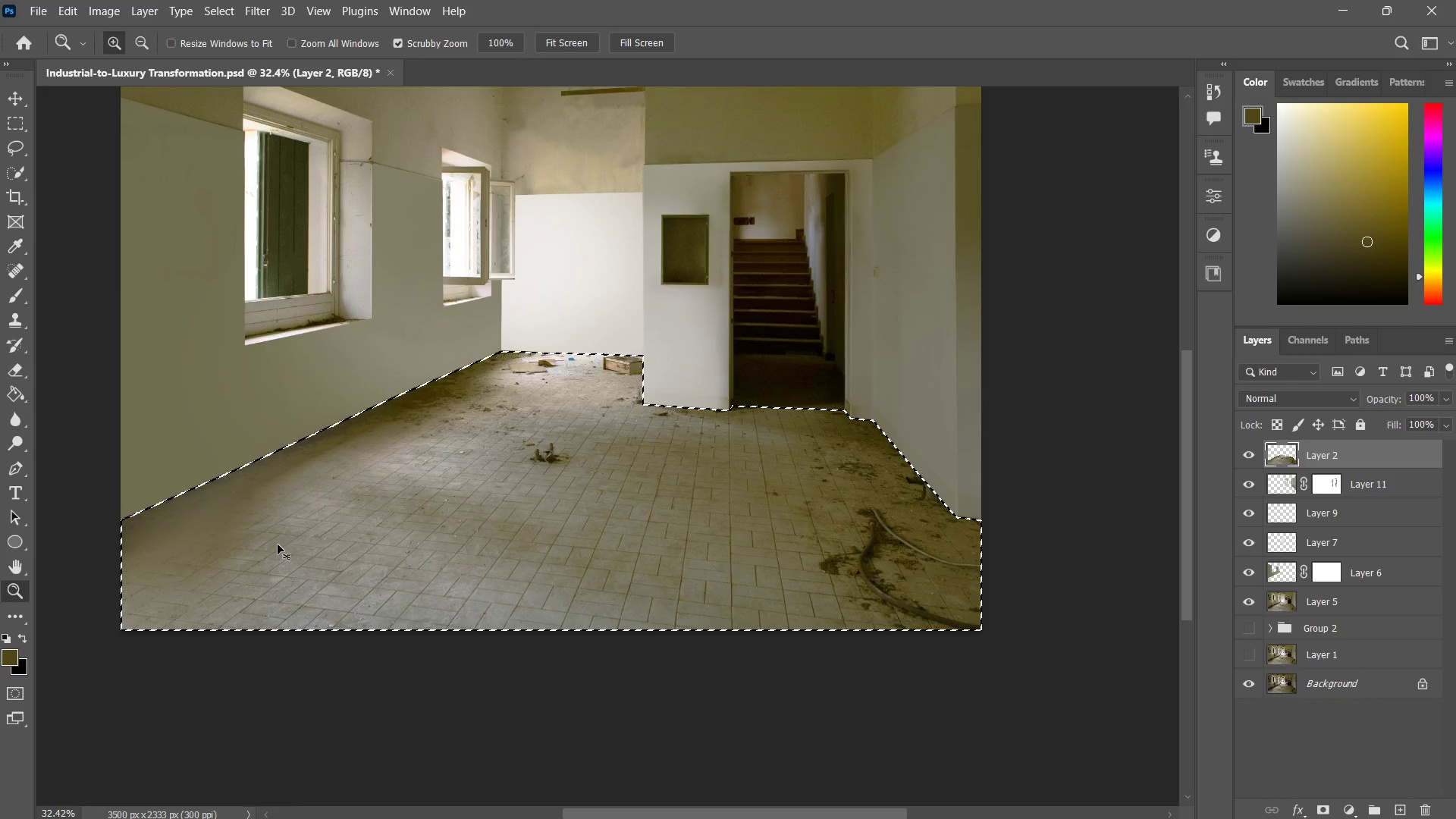 
key(Control+Z)
 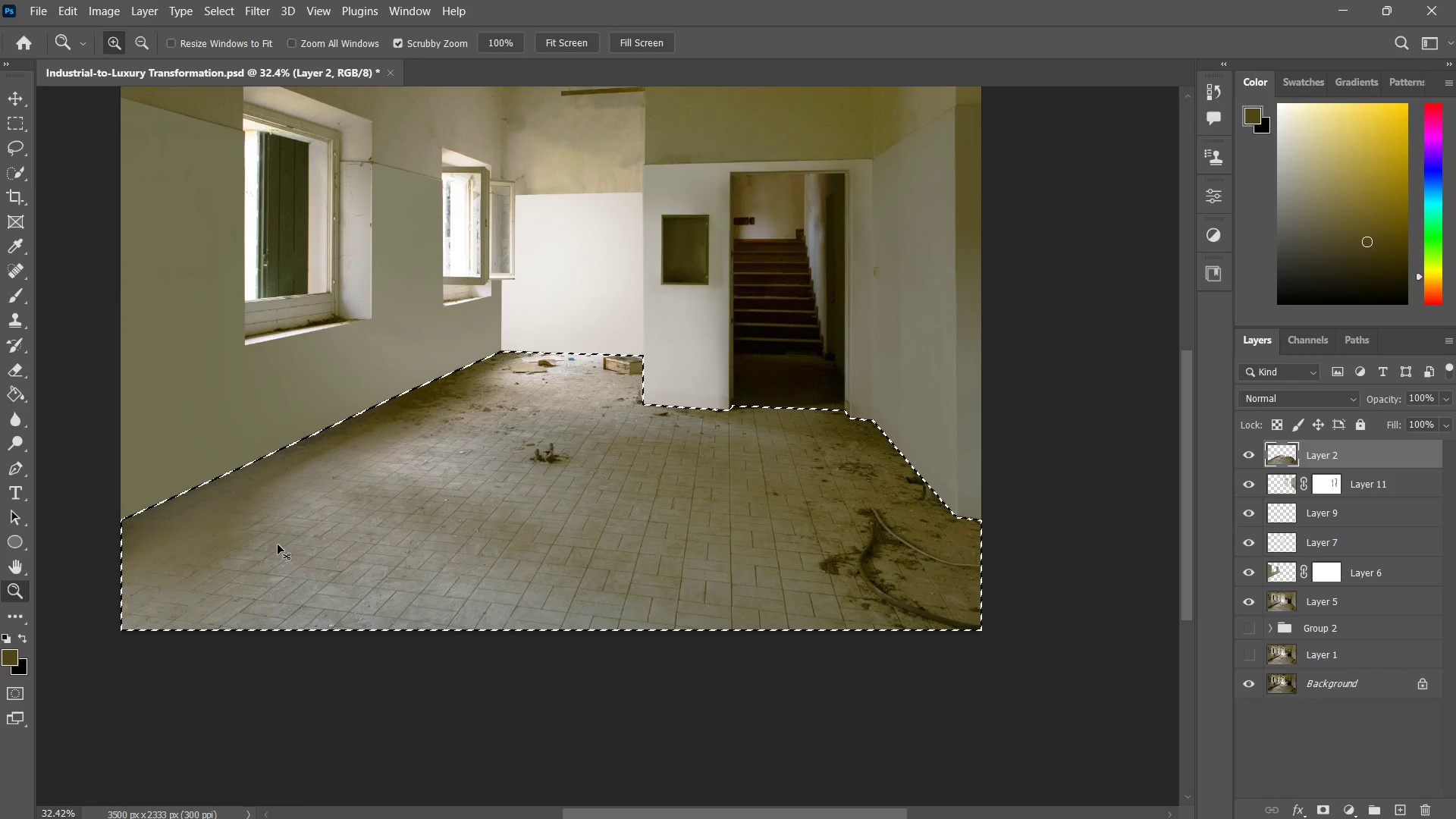 
key(Control+Z)
 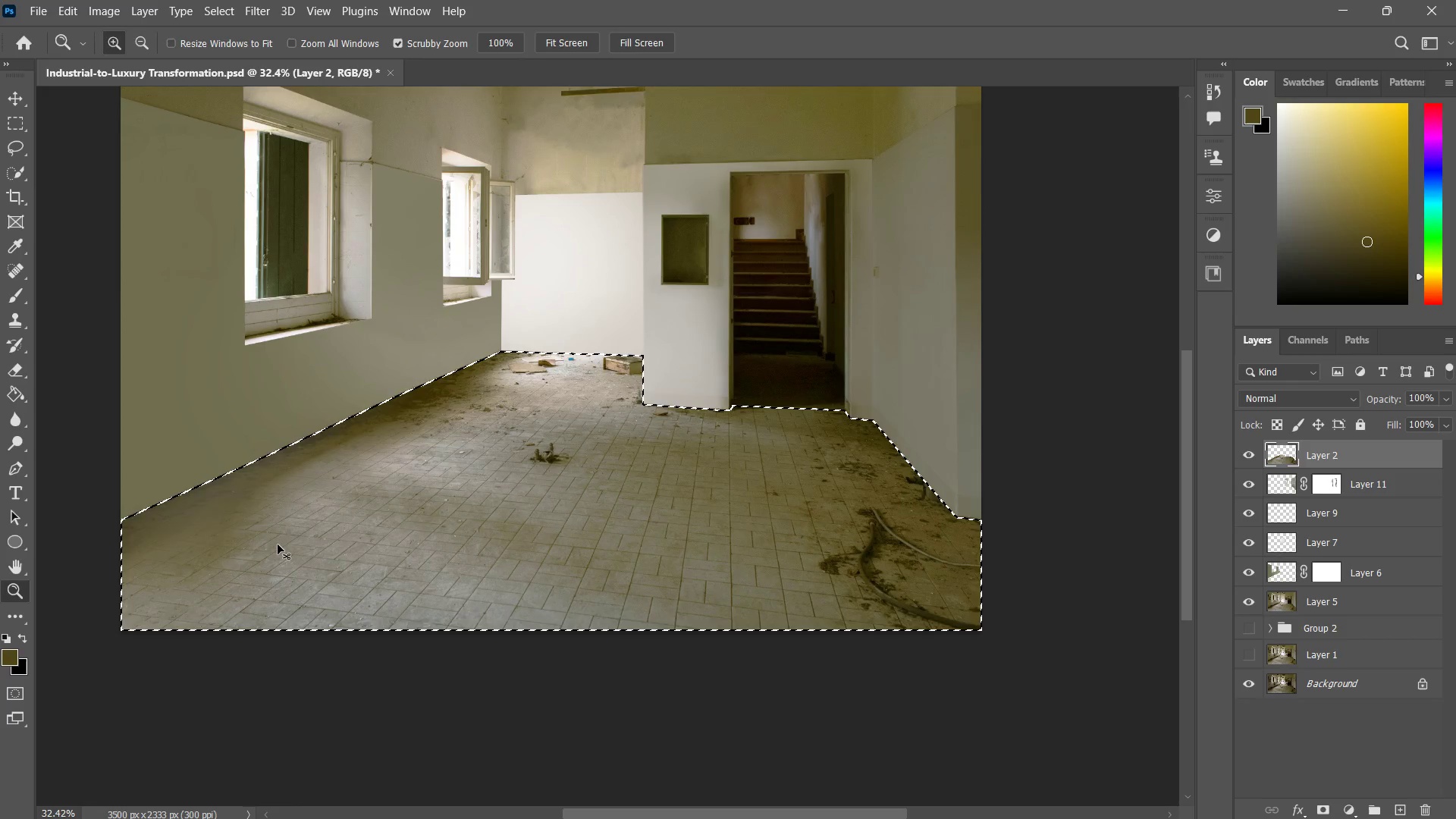 
key(Control+Z)
 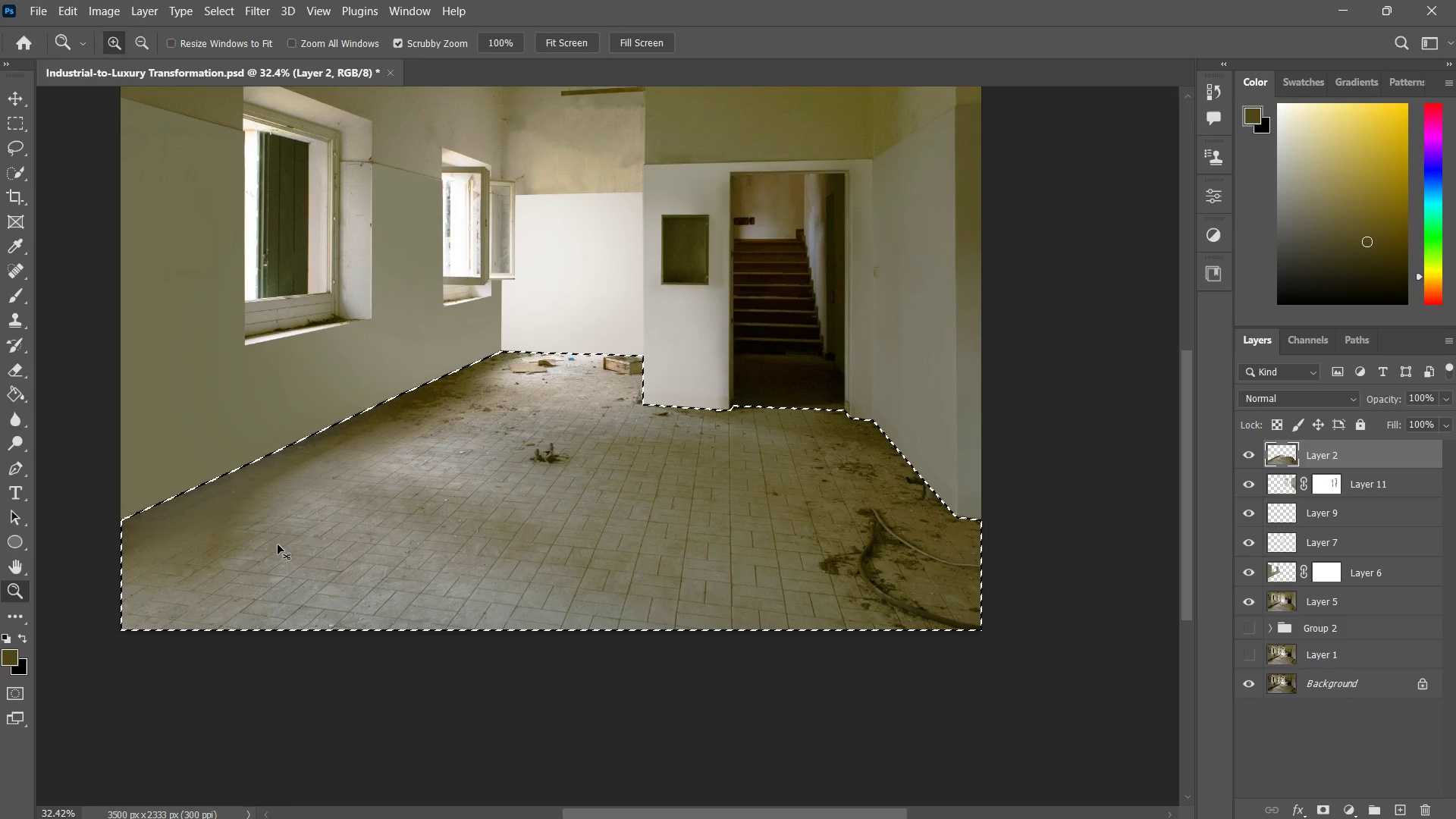 
key(Control+Z)
 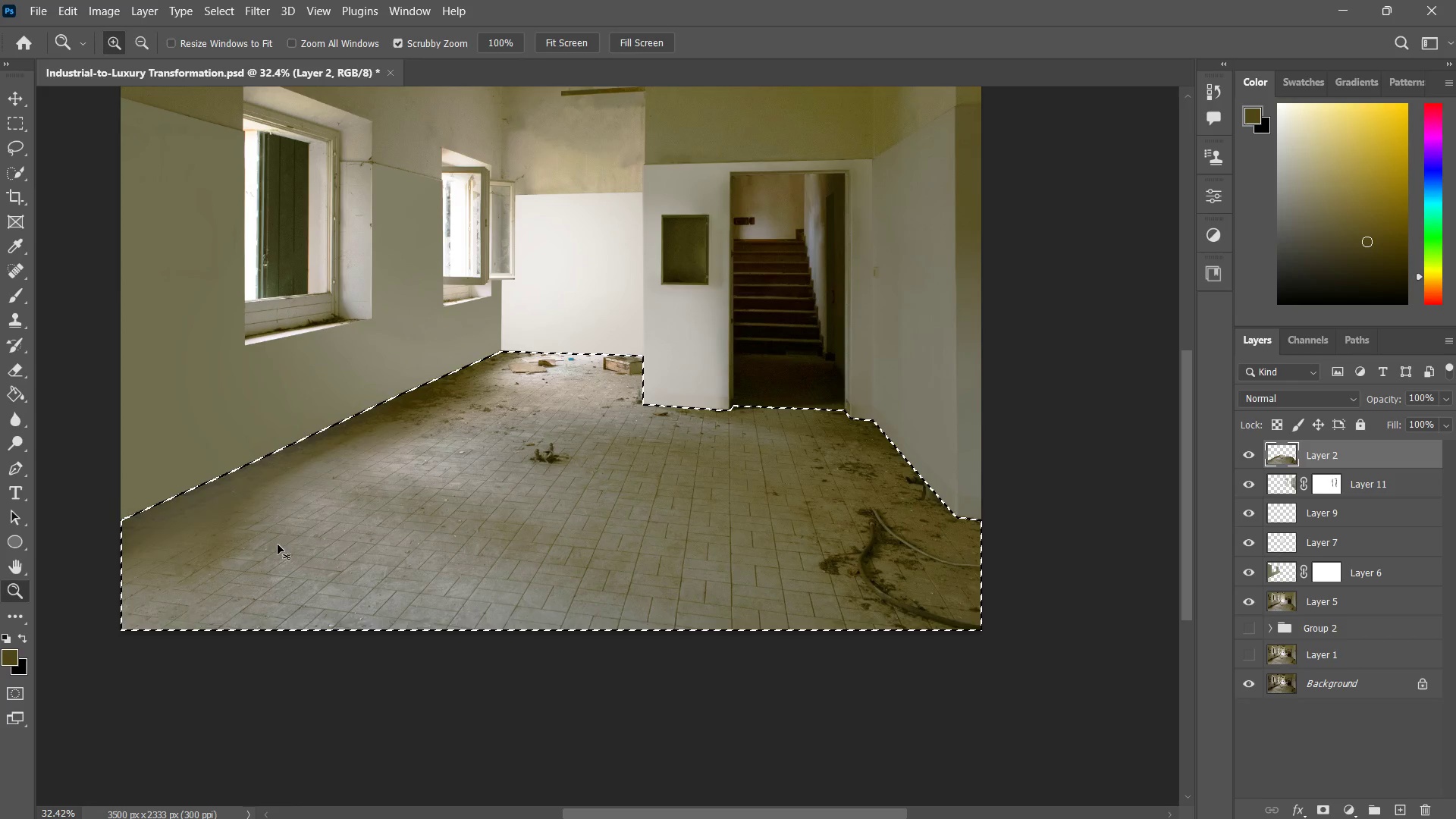 
key(Control+Z)
 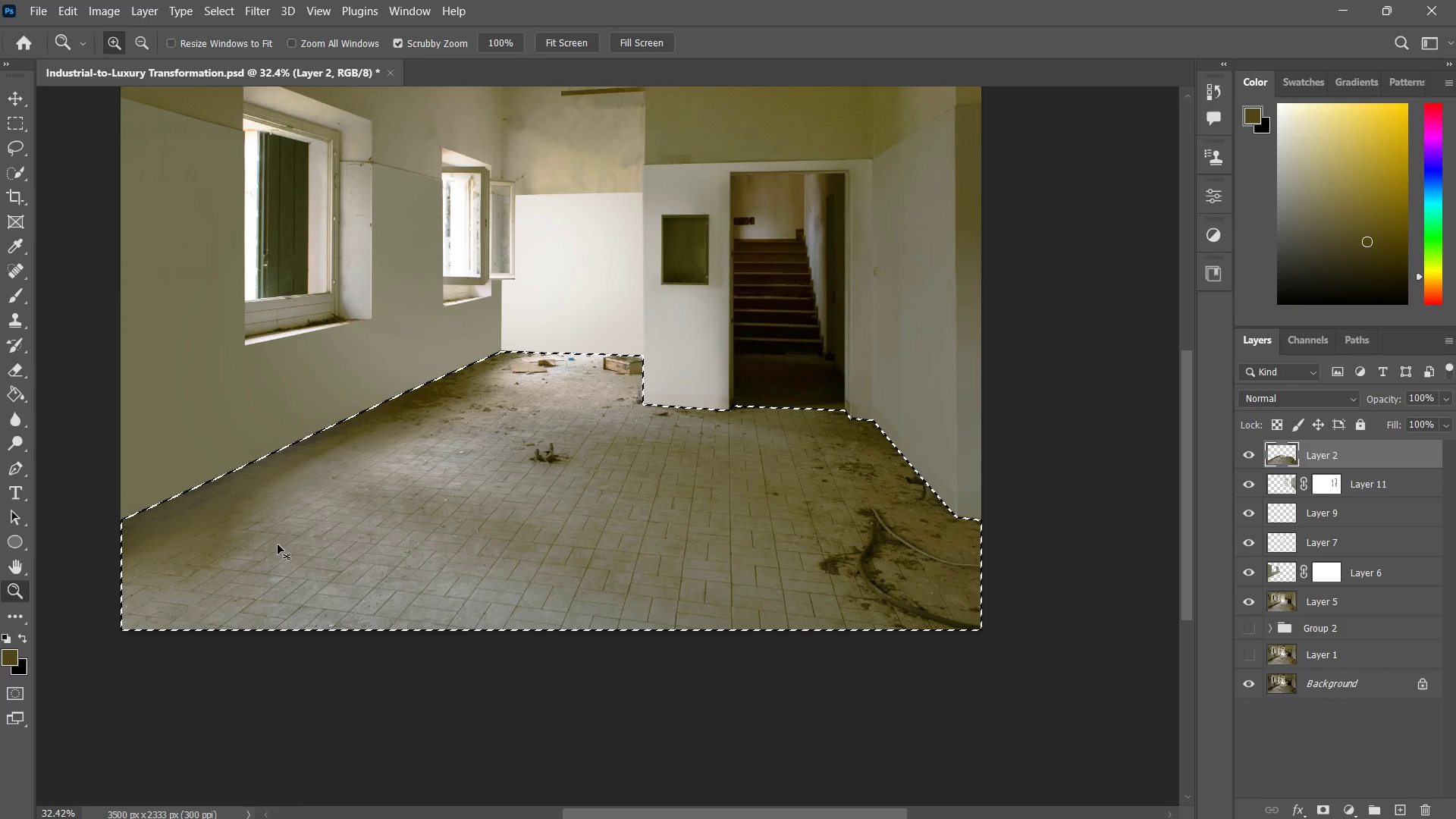 
key(Control+Z)
 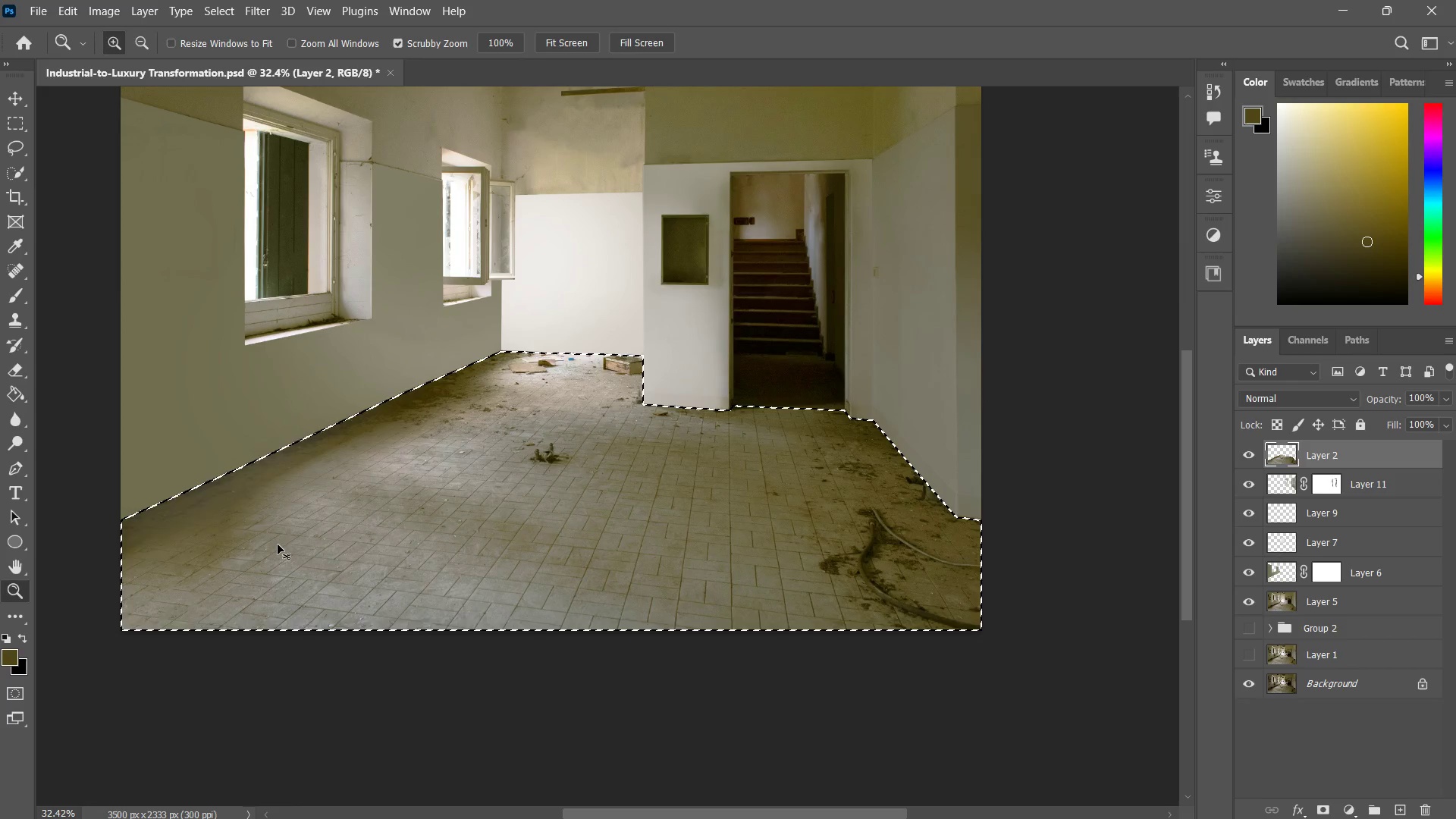 
key(Control+Z)
 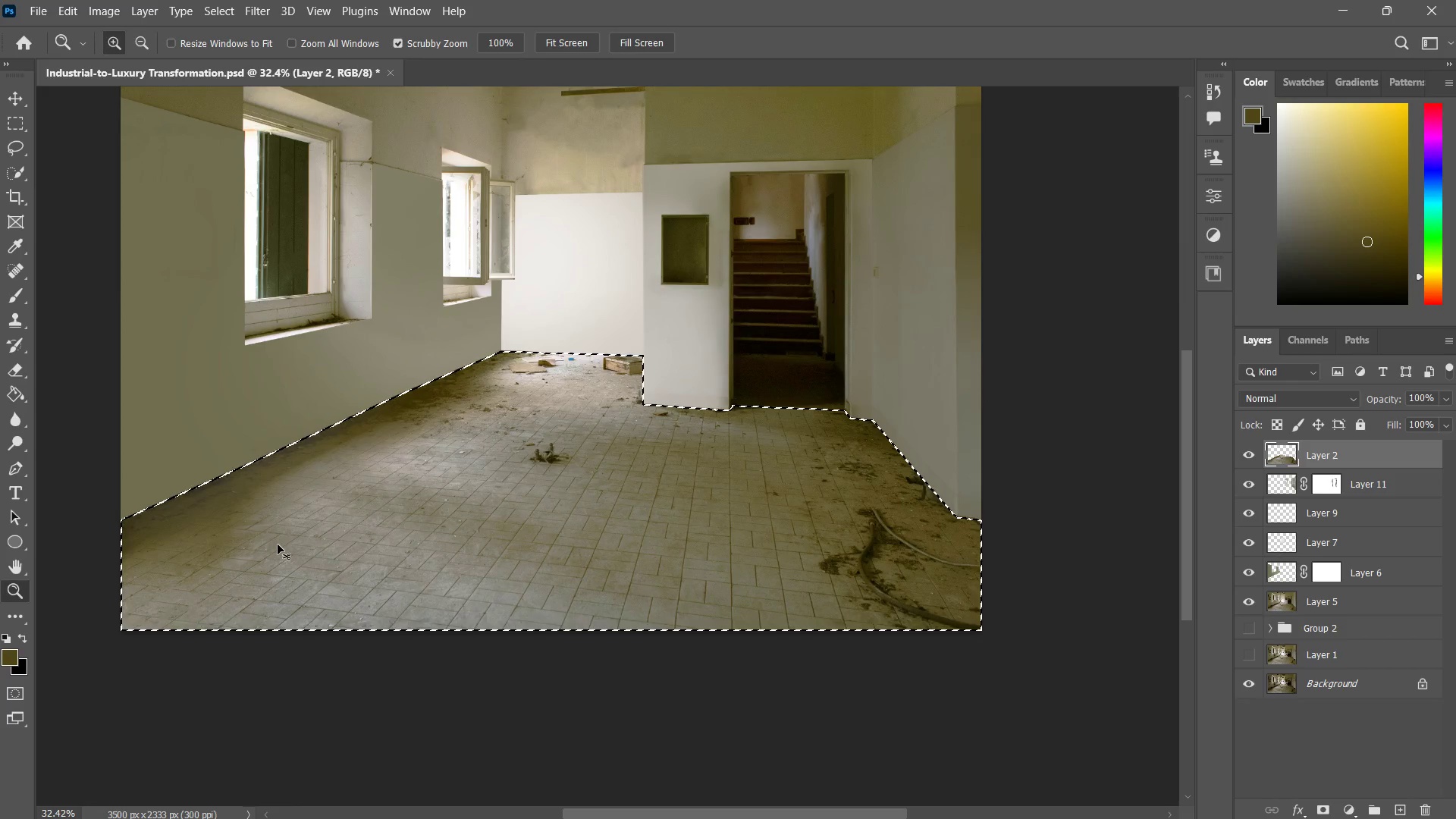 
key(Control+Z)
 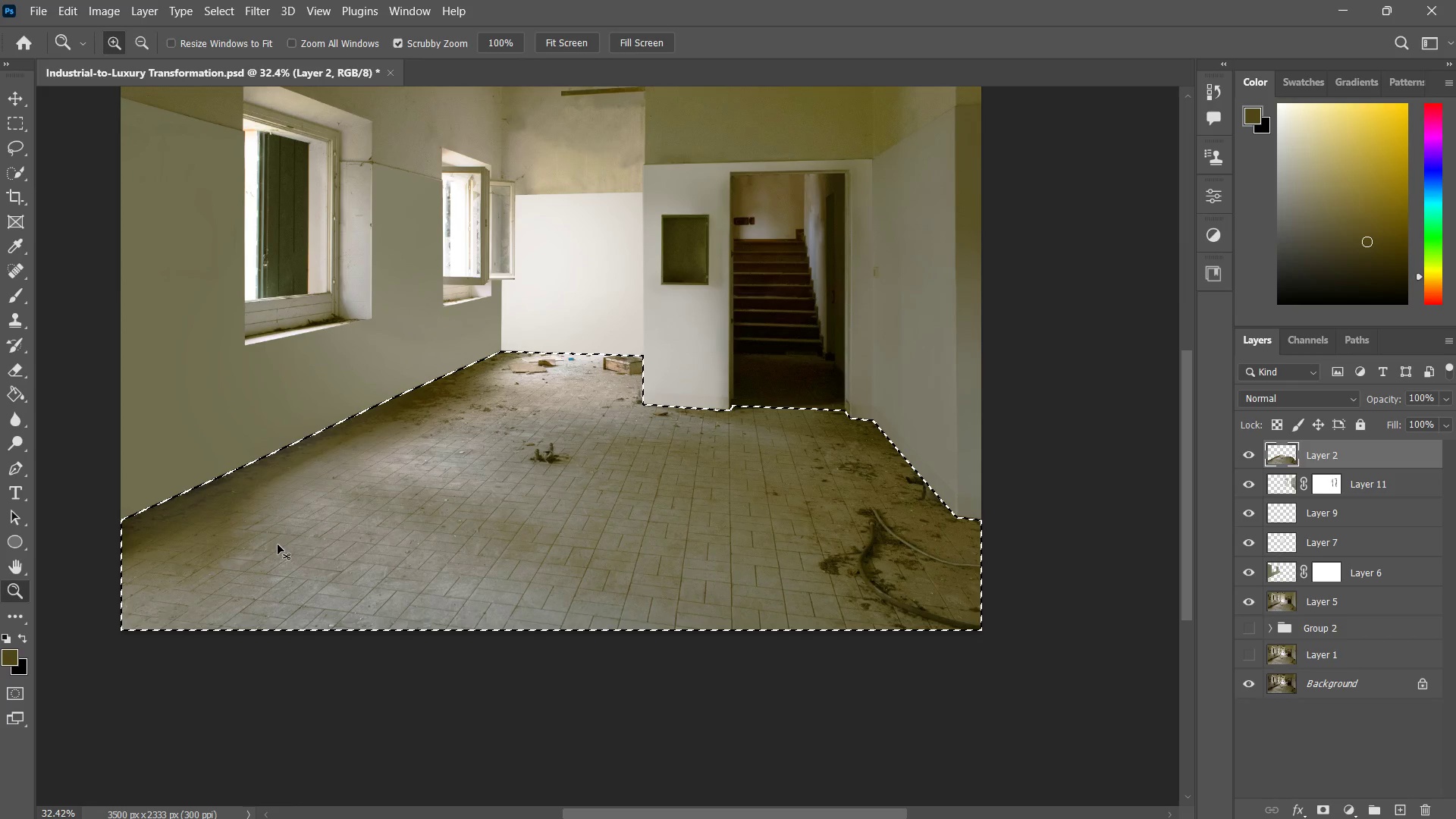 
key(Control+Z)
 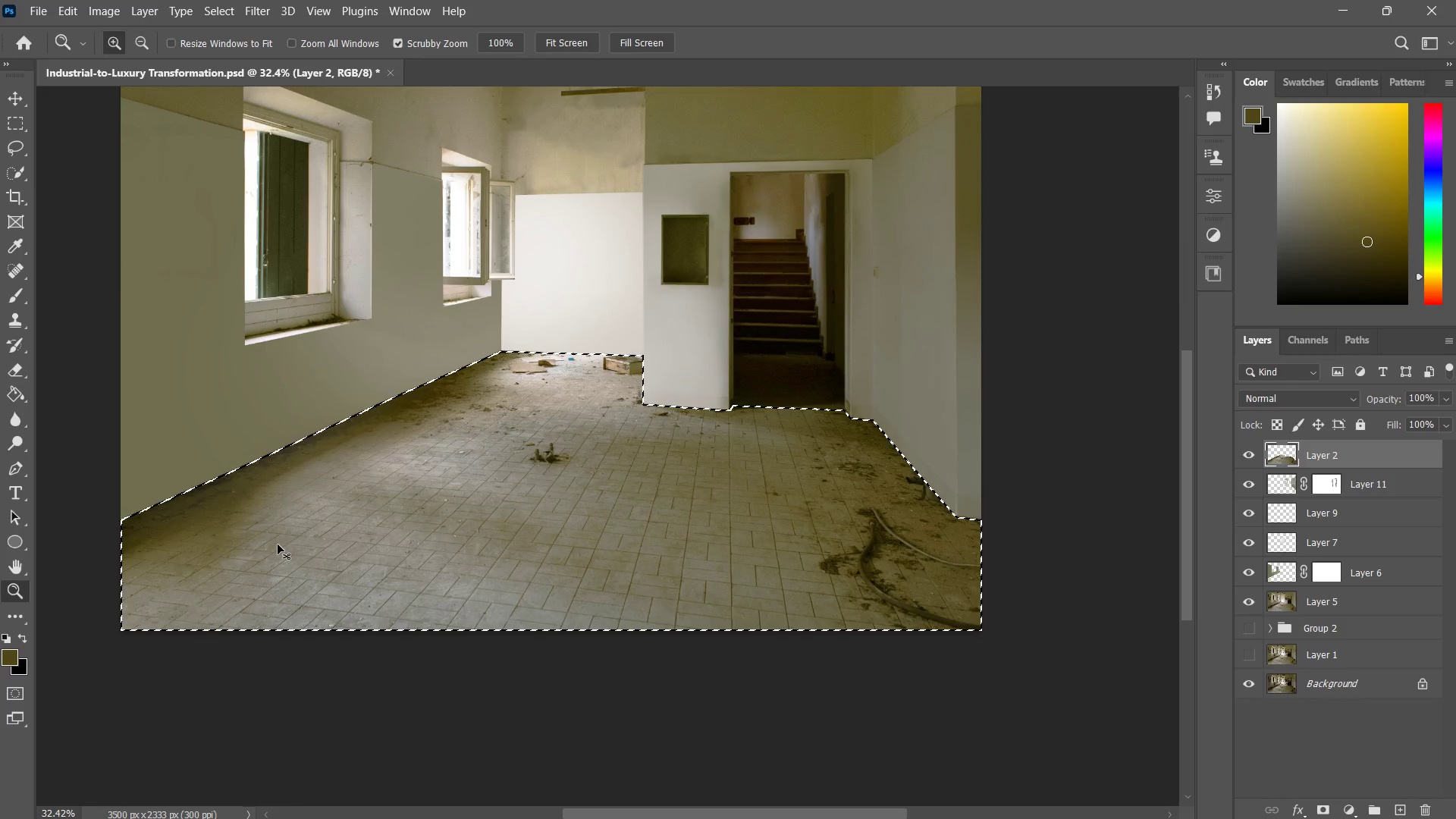 
key(Control+Z)
 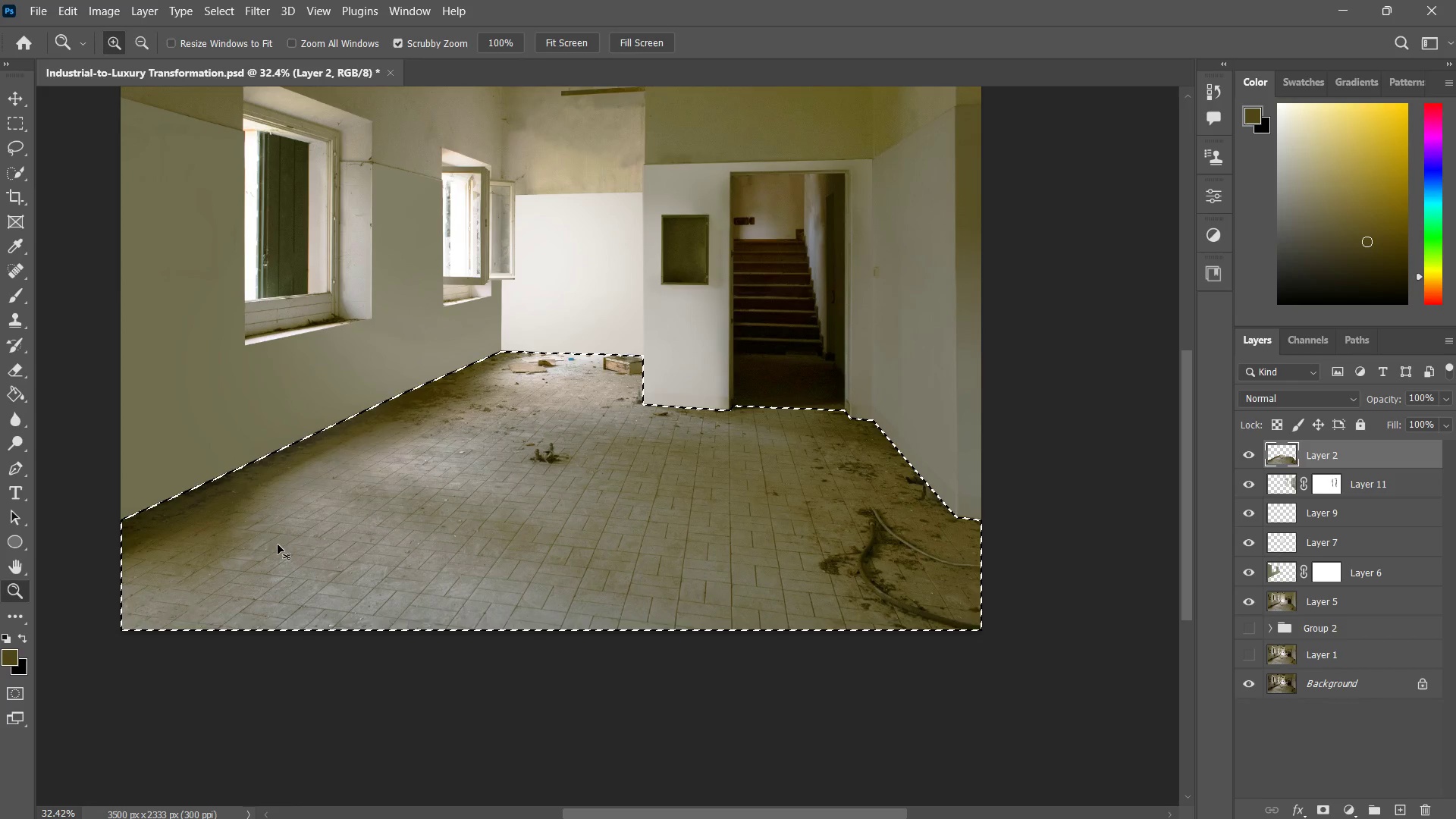 
key(Control+Z)
 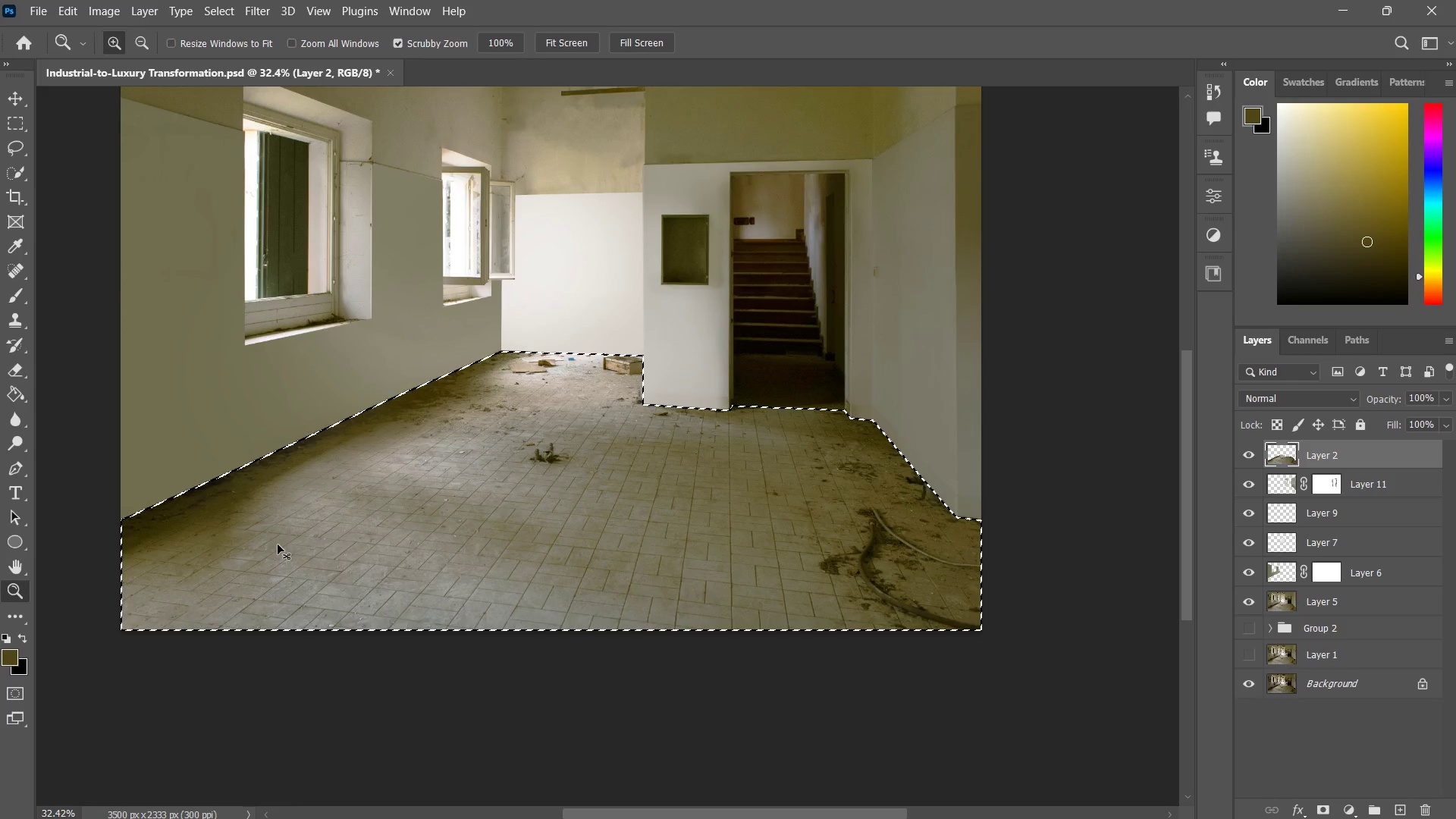 
key(Control+Z)
 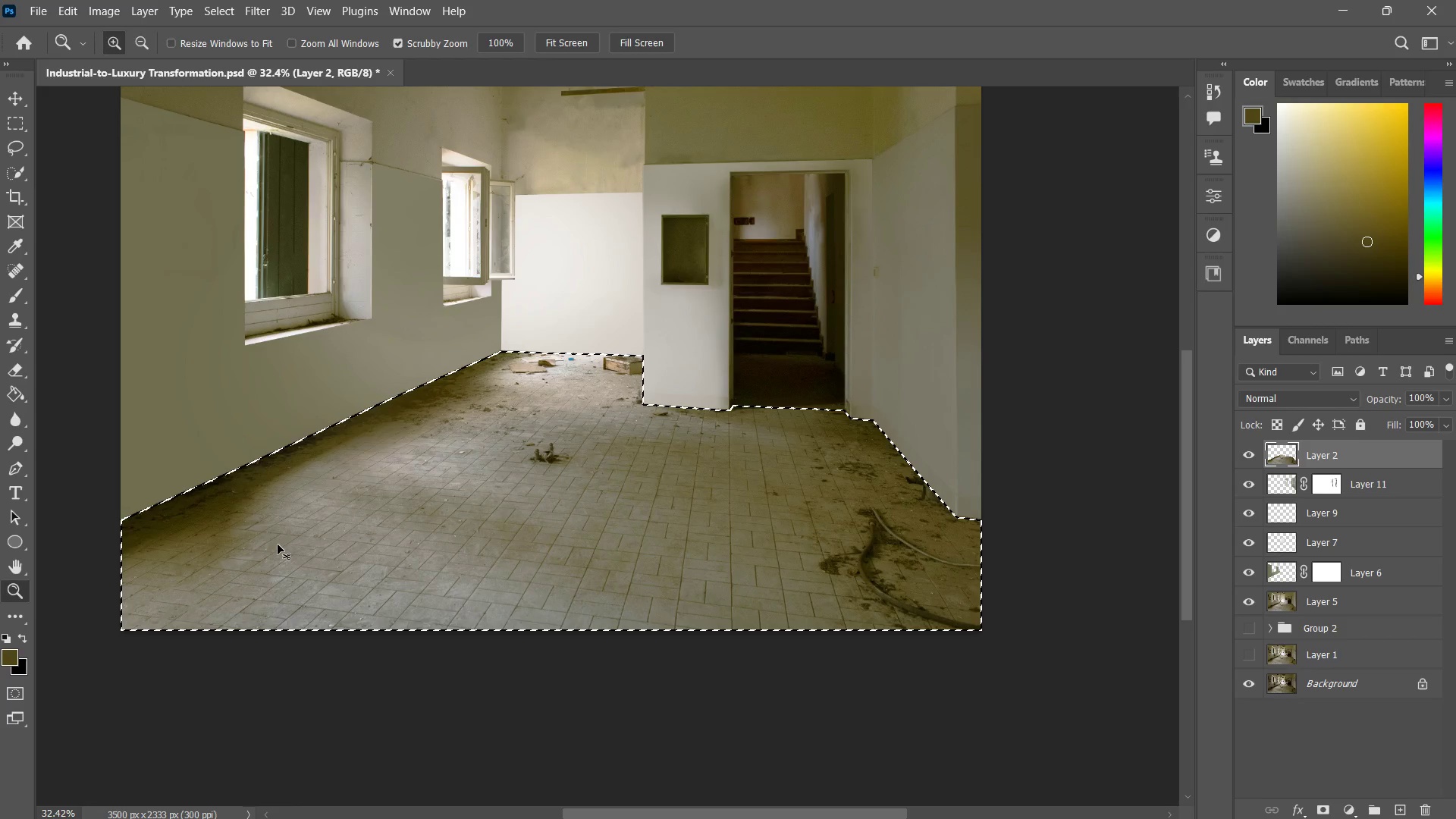 
key(Control+Z)
 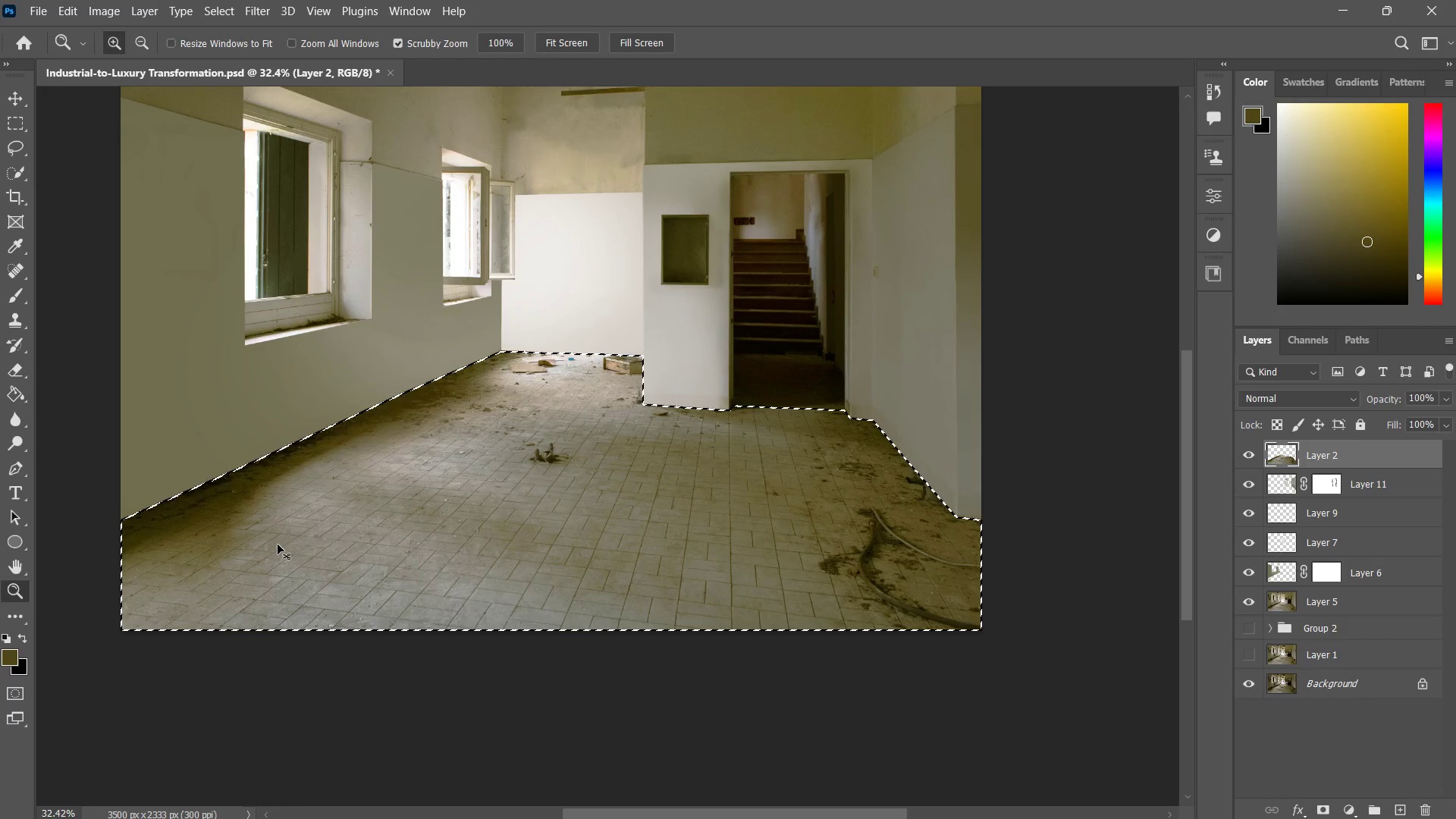 
key(Control+Z)
 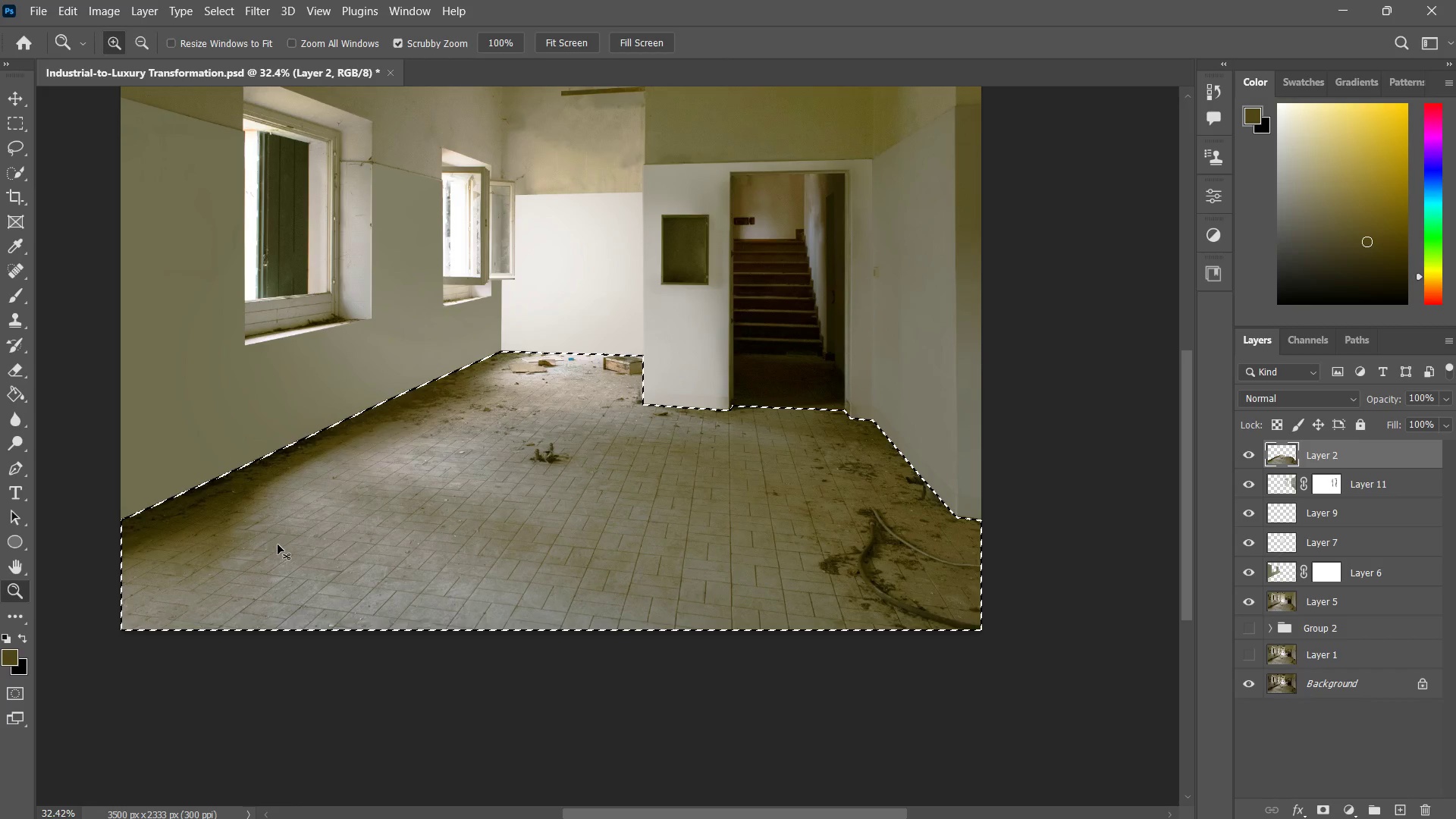 
key(Control+Z)
 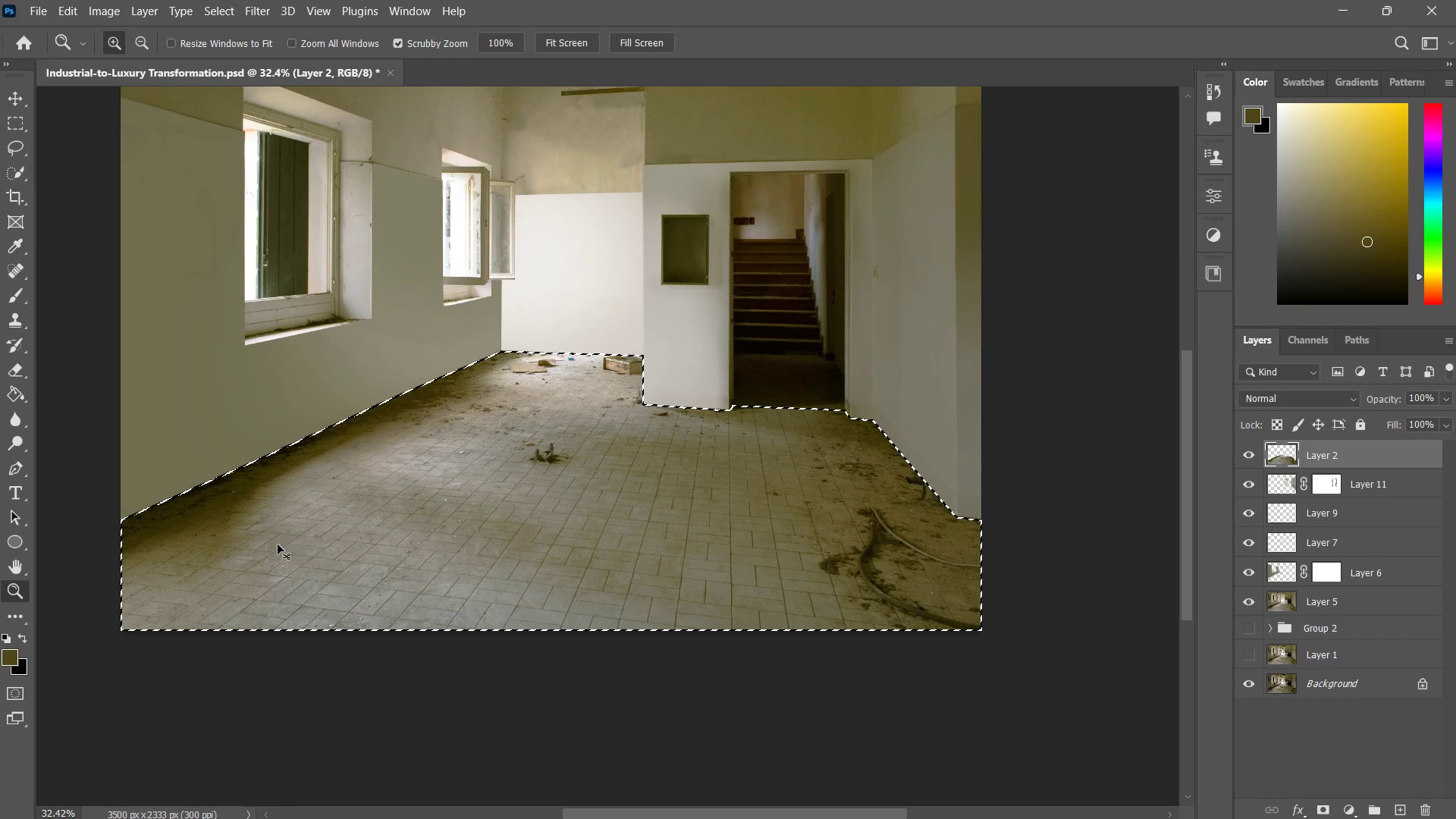 
key(Control+Z)
 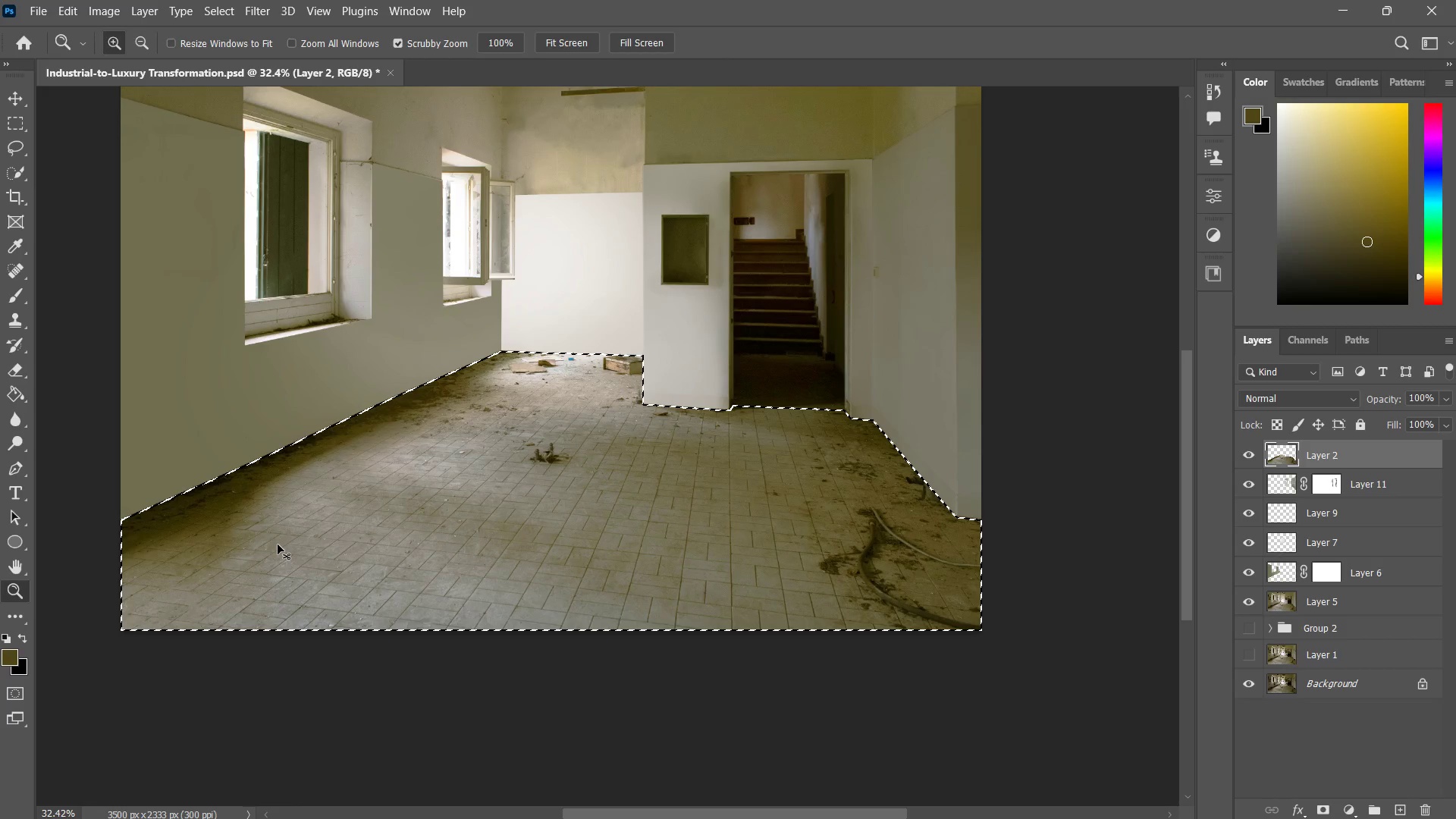 
key(Control+Z)
 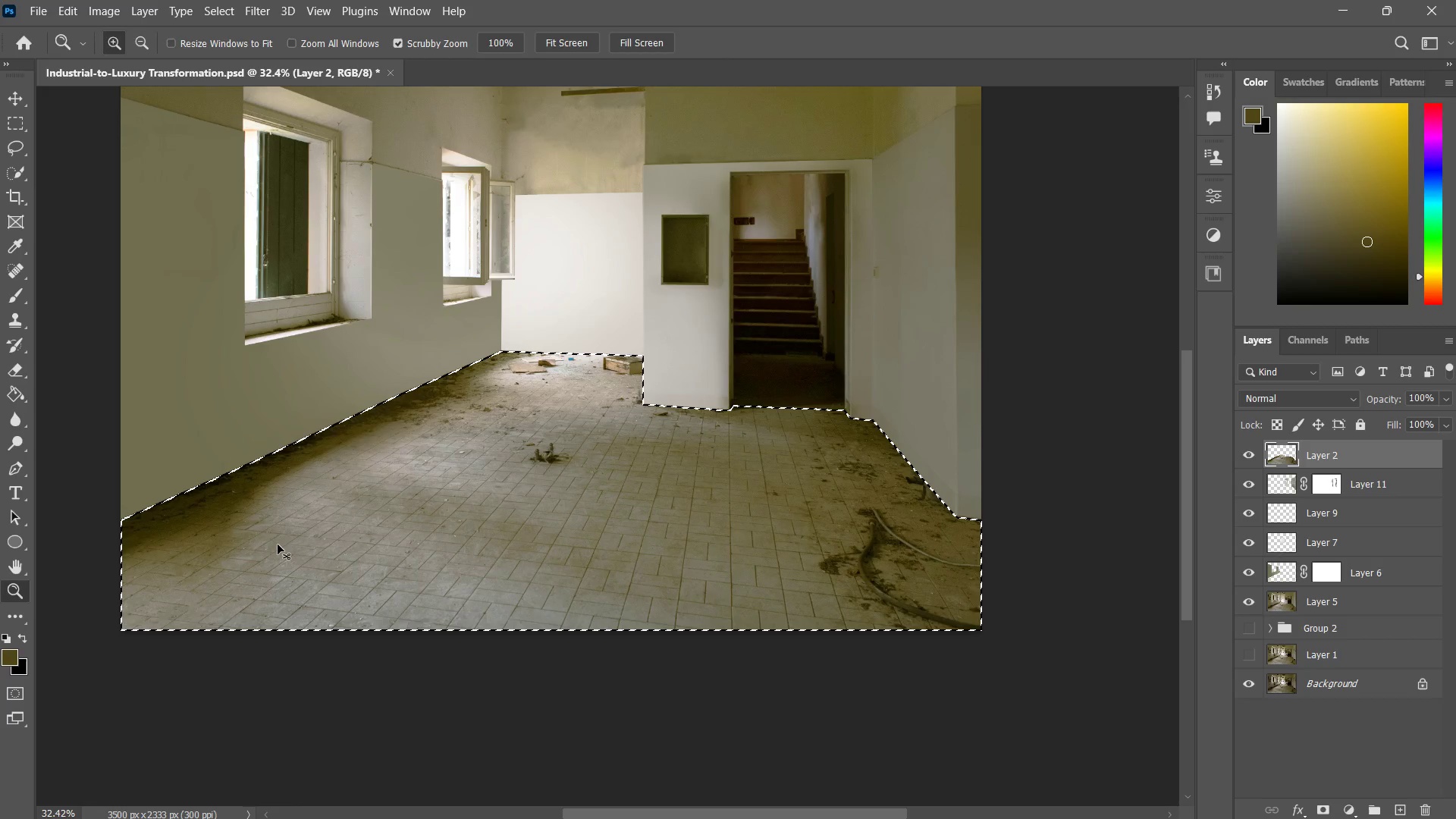 
key(Control+Z)
 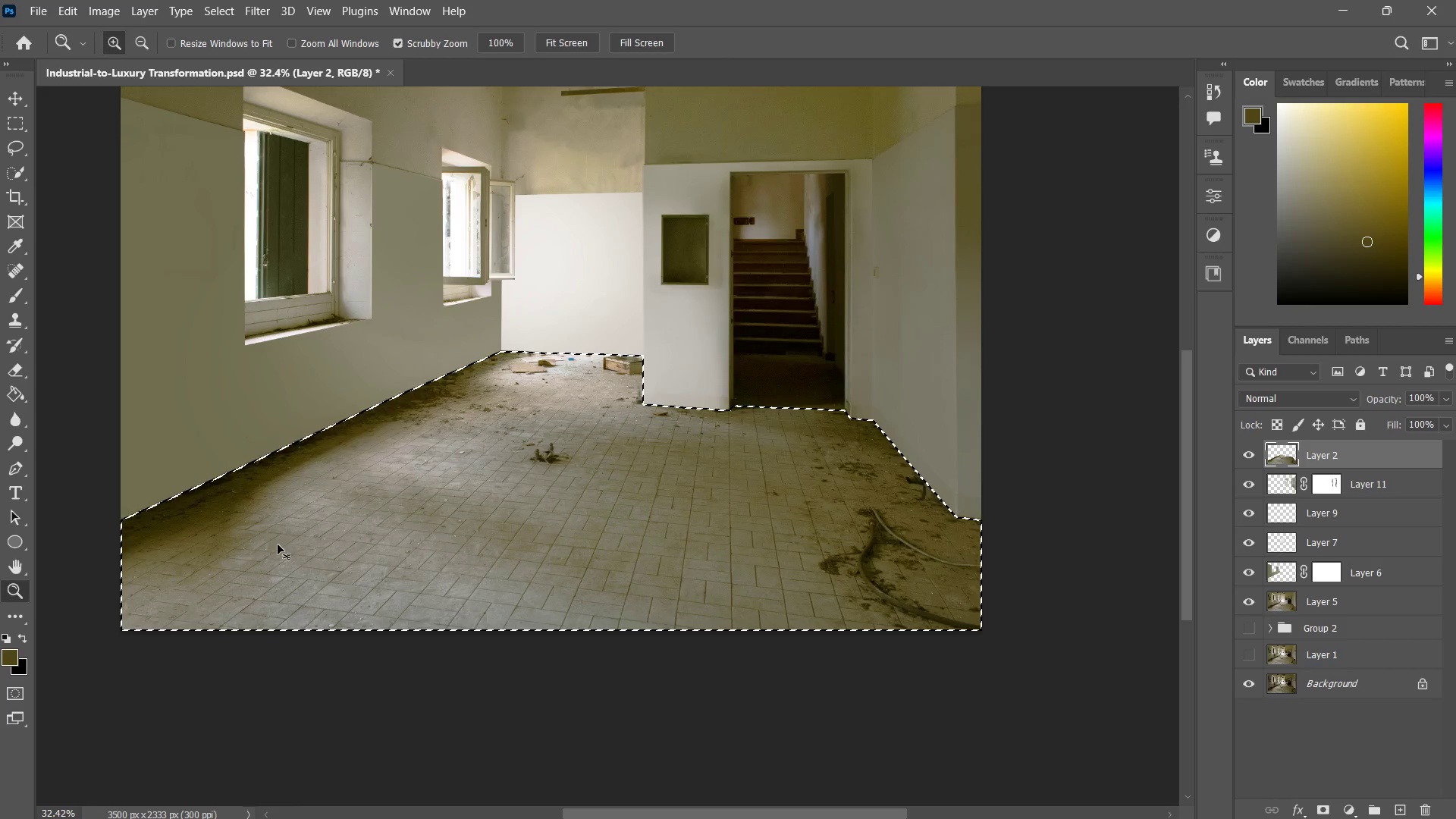 
key(Control+Z)
 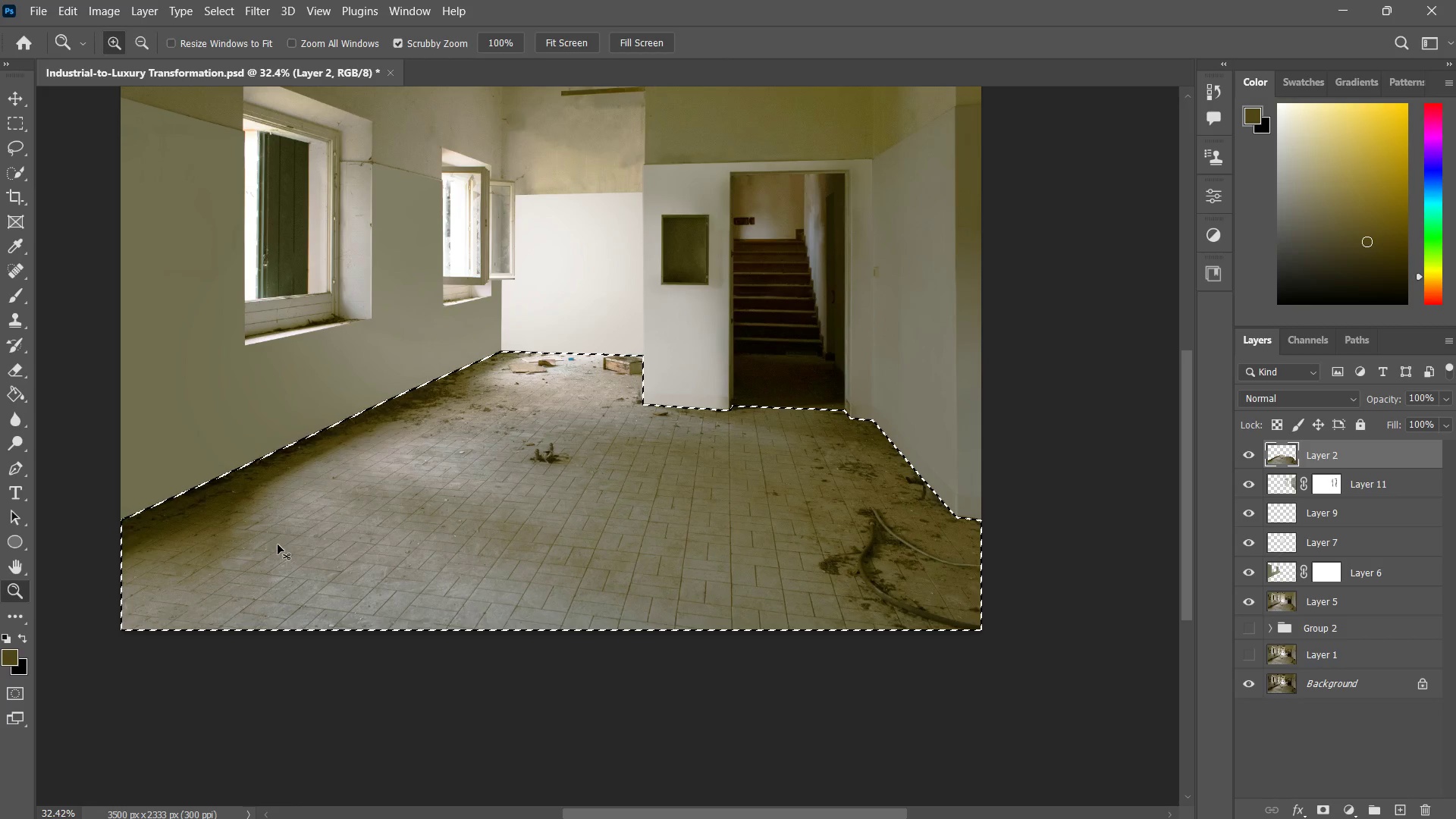 
key(Control+Z)
 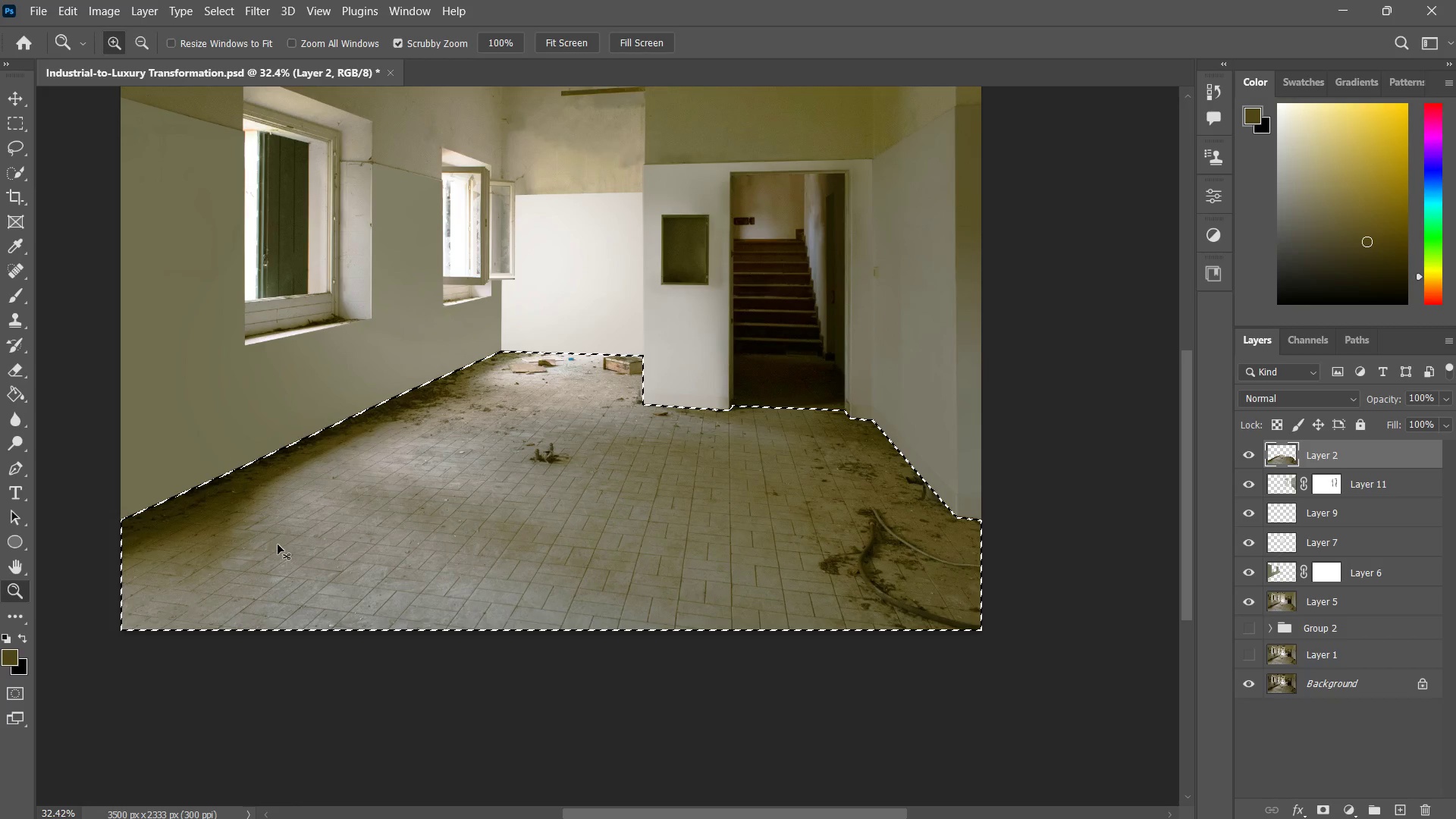 
key(Control+Z)
 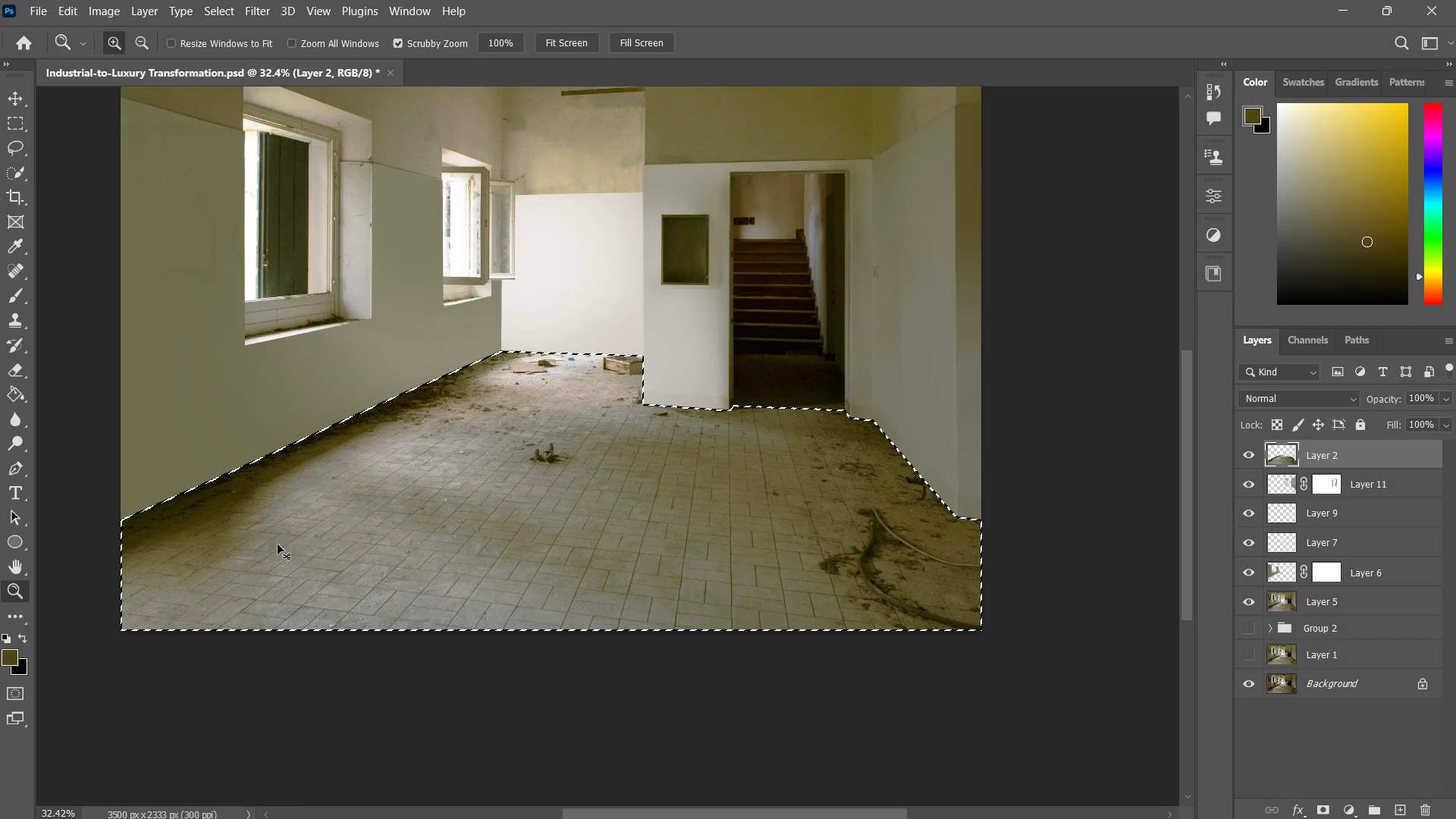 
key(Control+Z)
 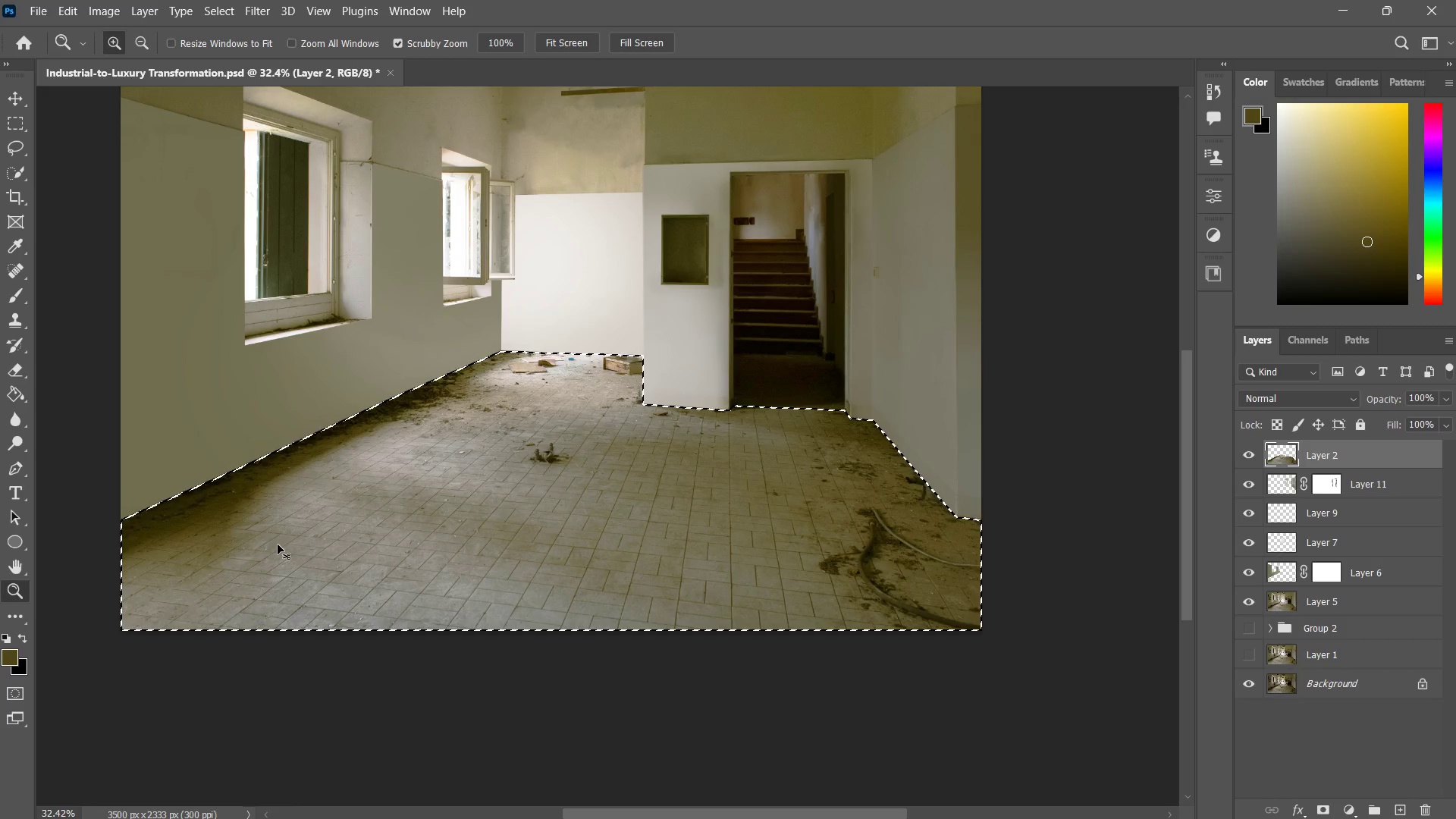 
key(Control+Z)
 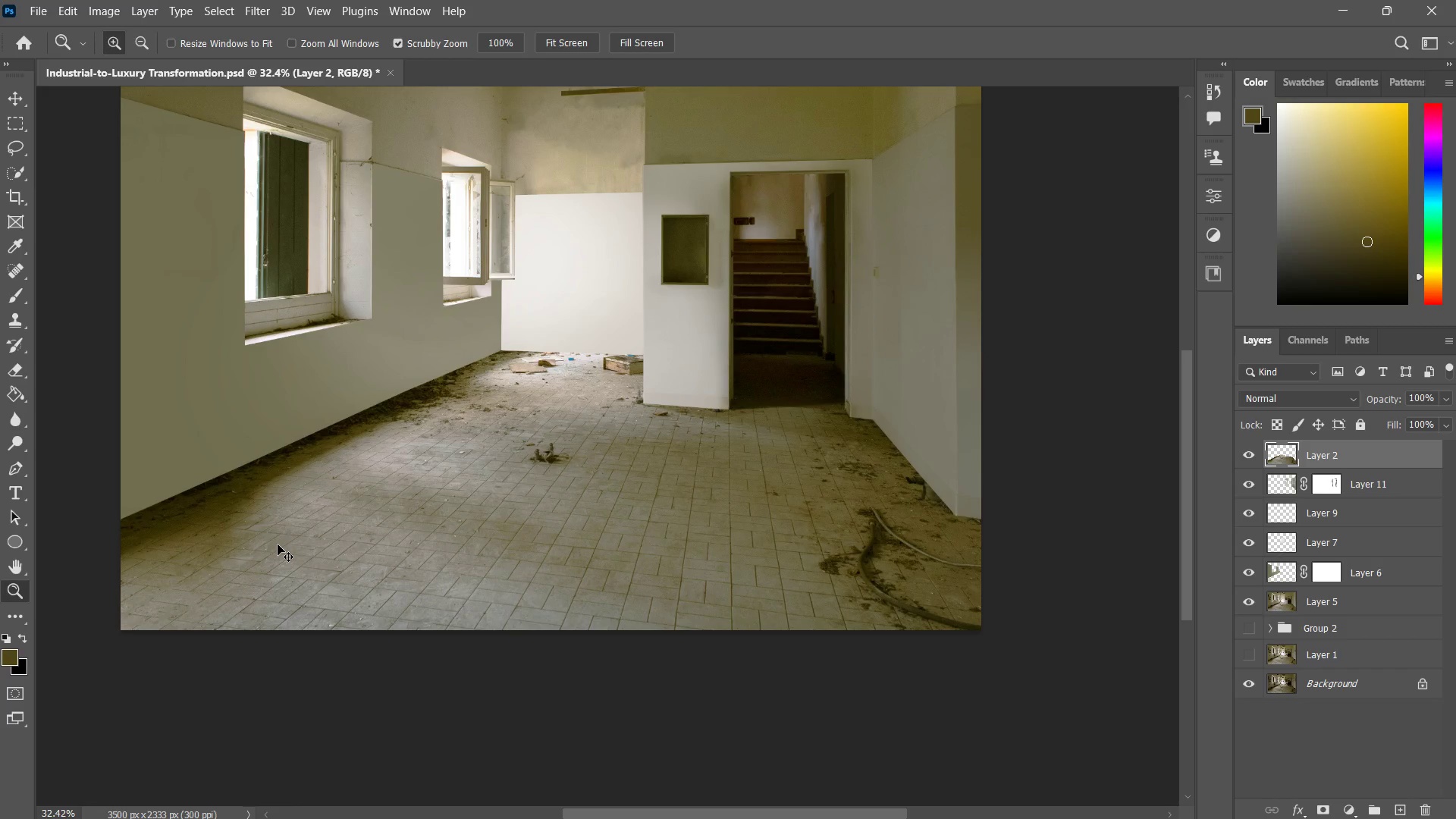 
key(Control+Shift+Z)
 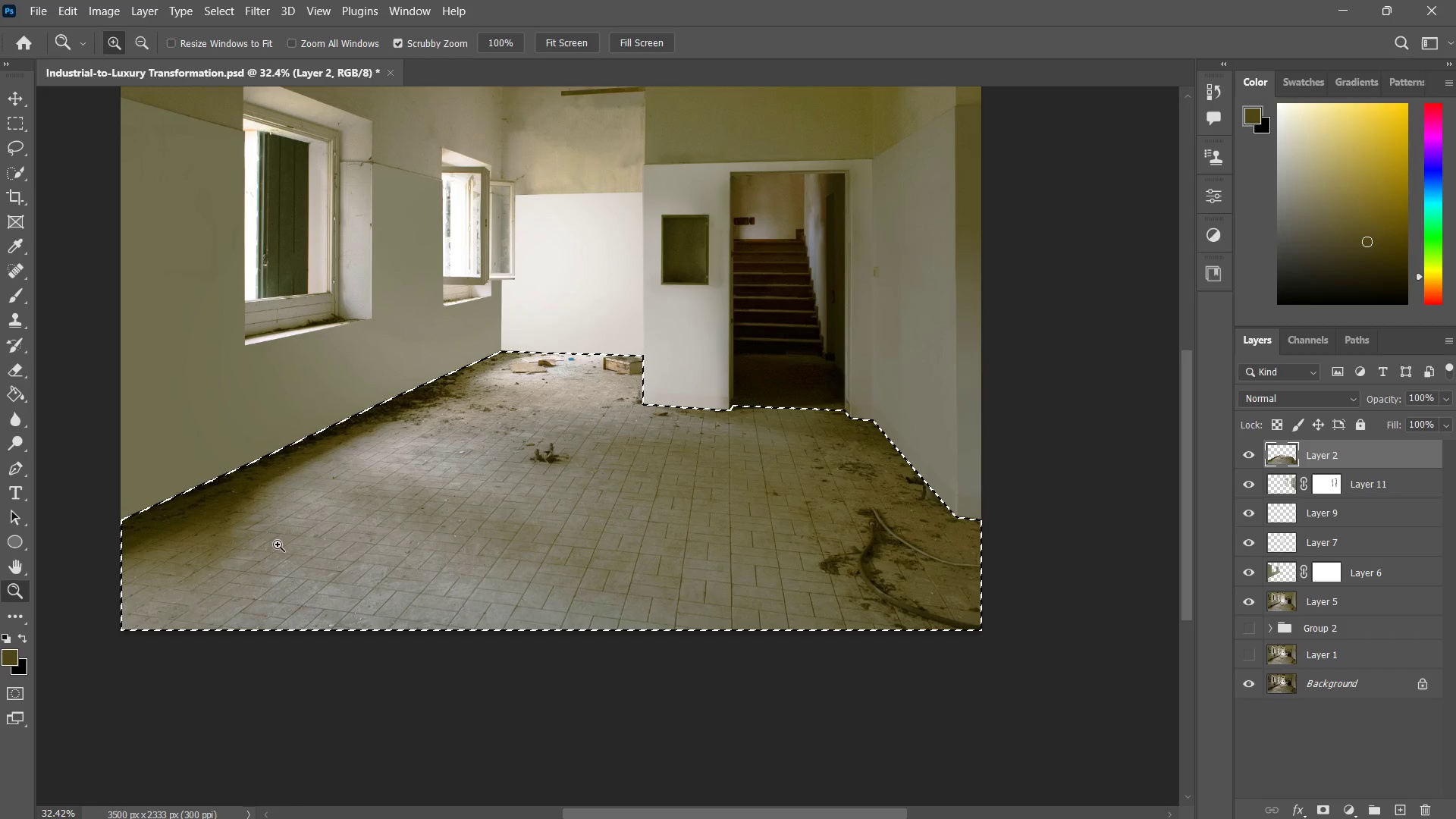 
key(Z)
 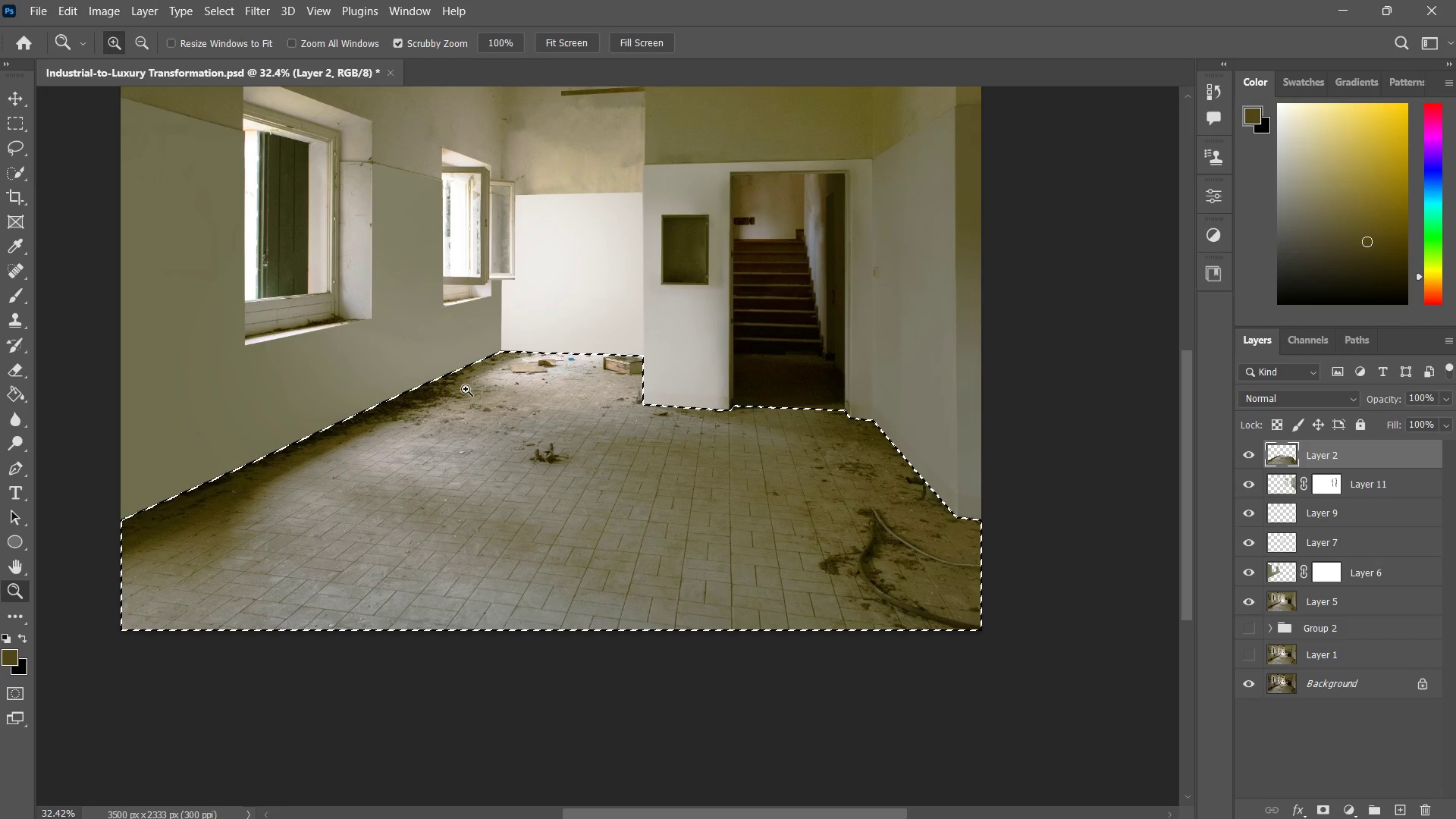 
key(Z)
 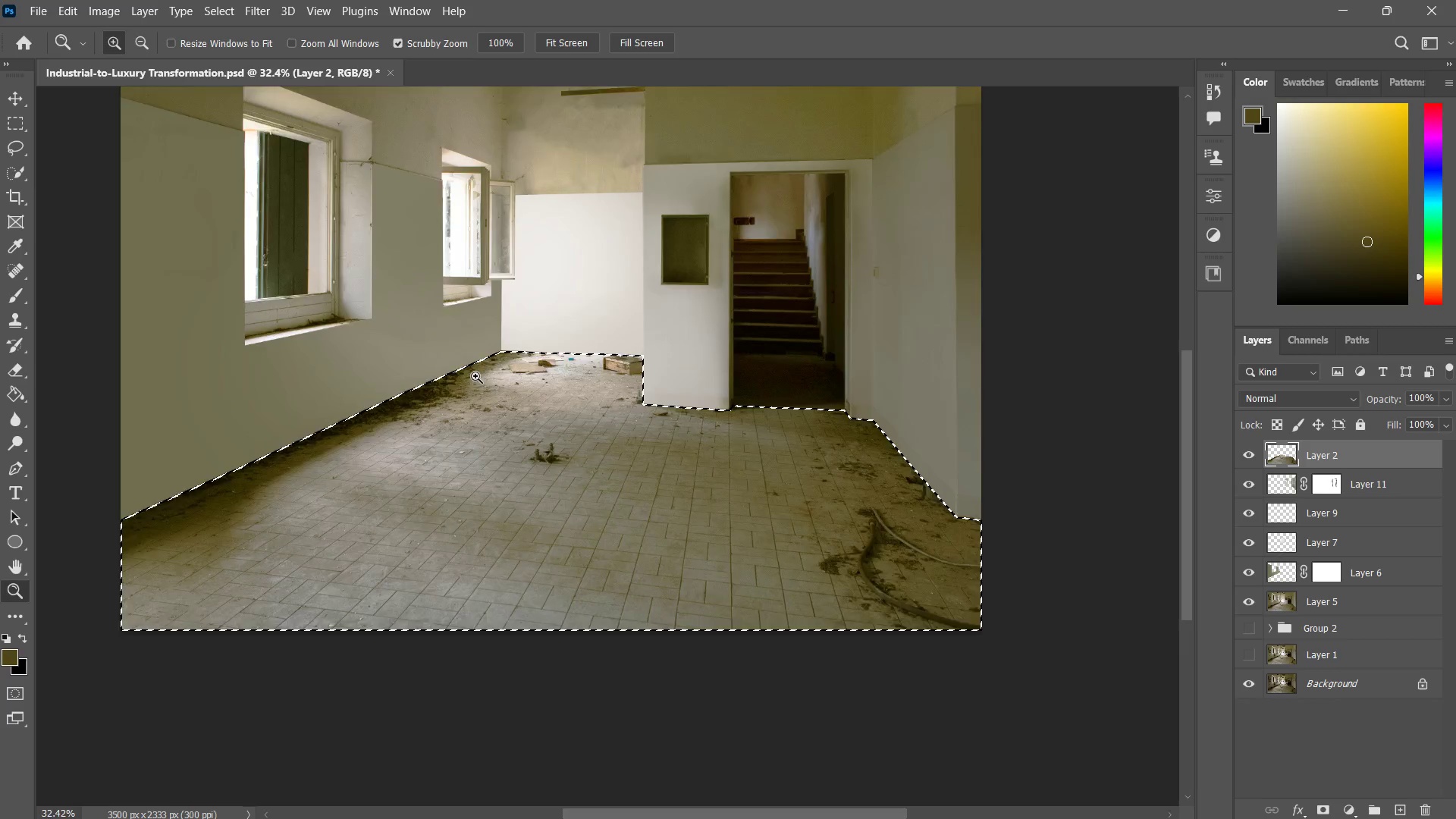 
left_click_drag(start_coordinate=[476, 369], to_coordinate=[531, 367])
 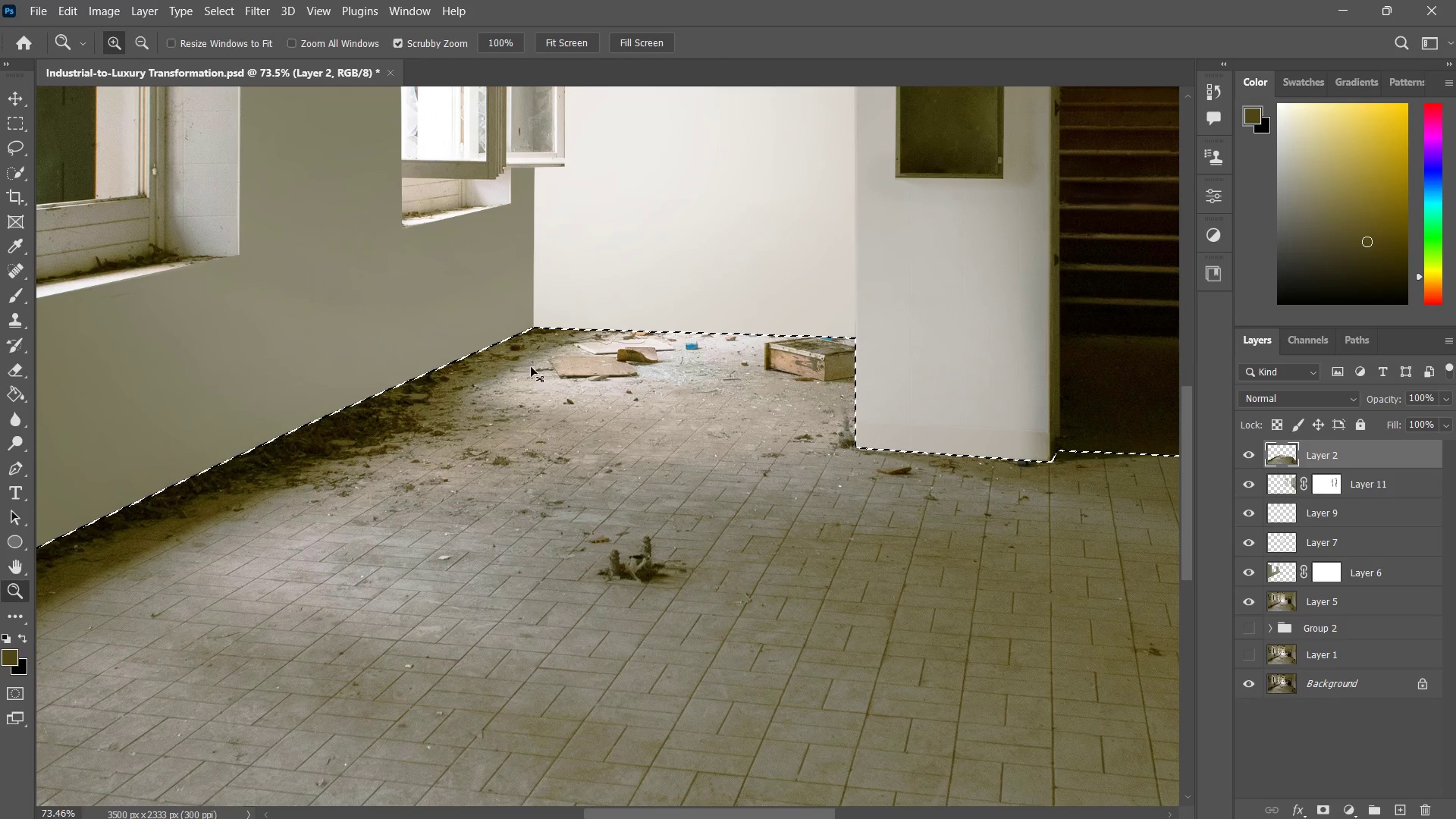 
key(Control+D)
 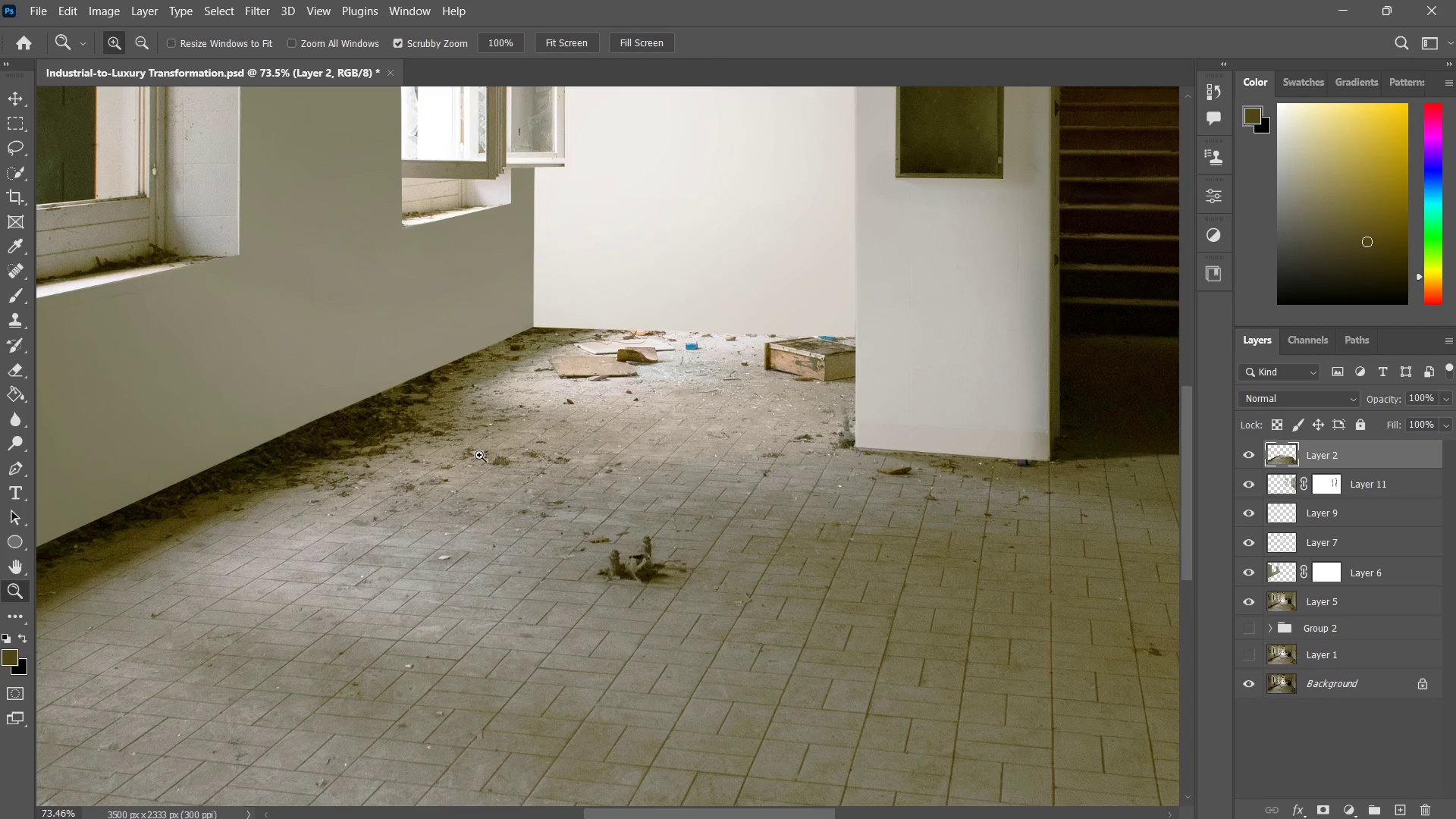 
type(zj)
 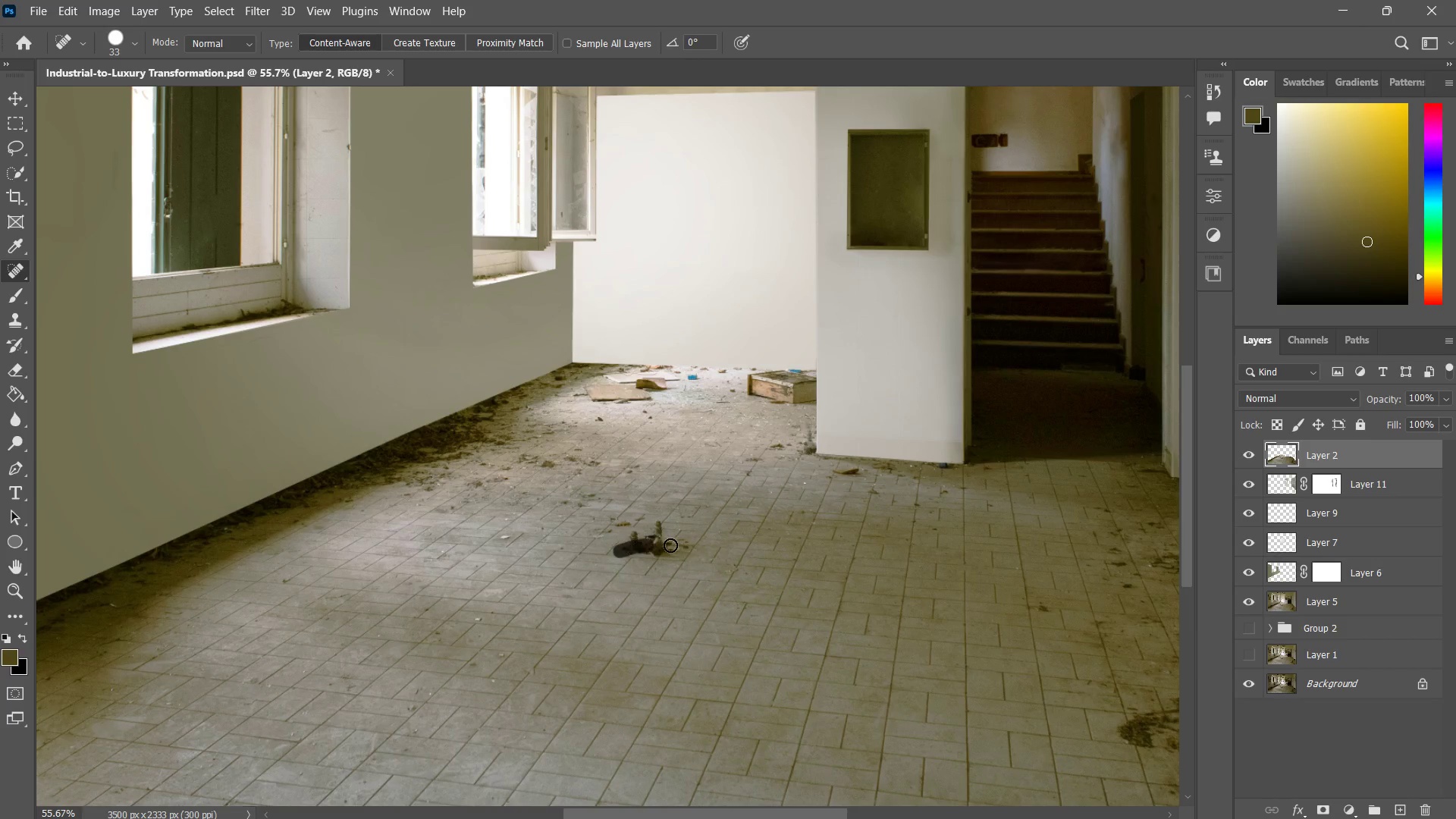 
left_click_drag(start_coordinate=[646, 537], to_coordinate=[605, 588])
 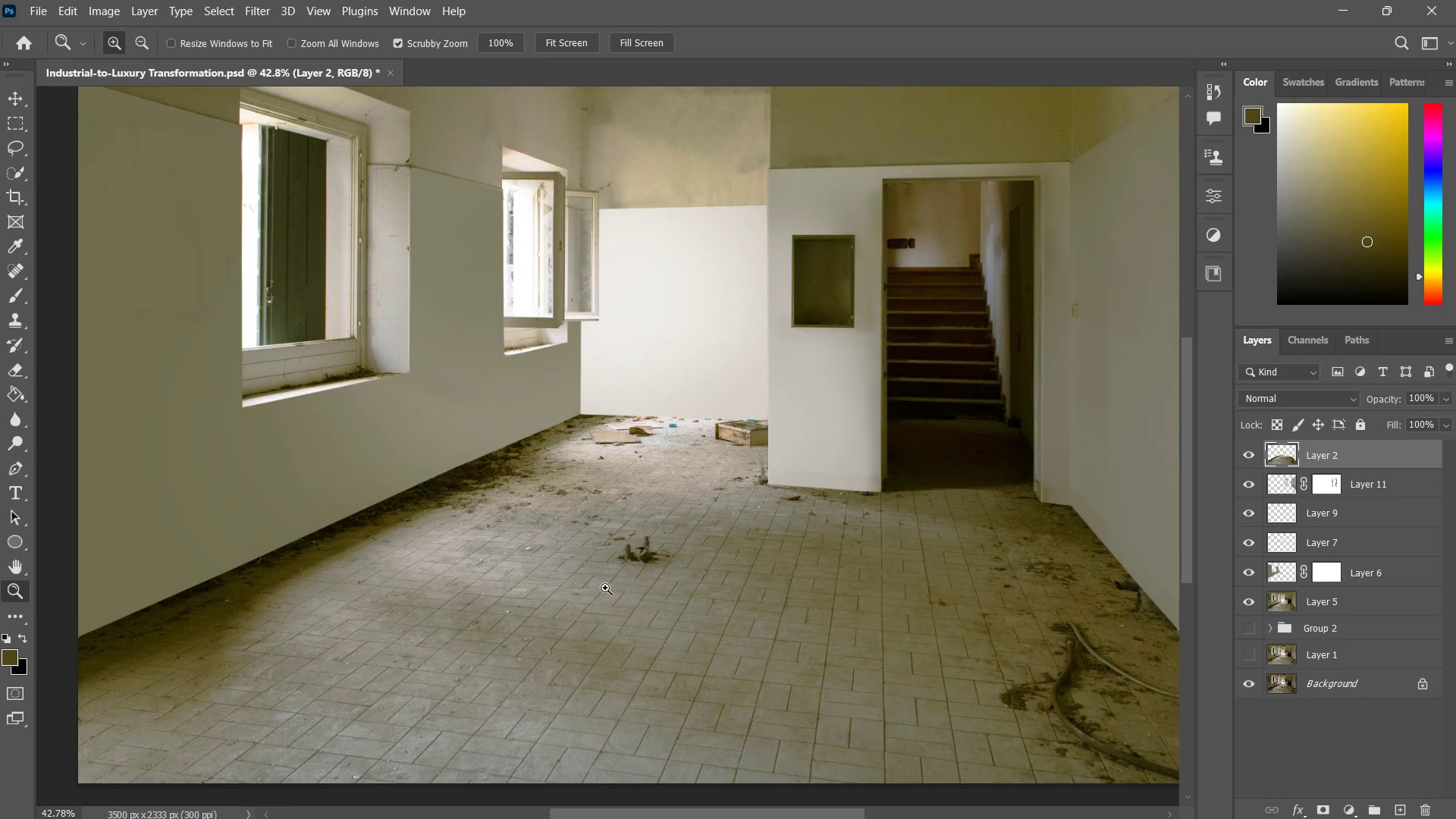 
left_click_drag(start_coordinate=[605, 588], to_coordinate=[626, 569])
 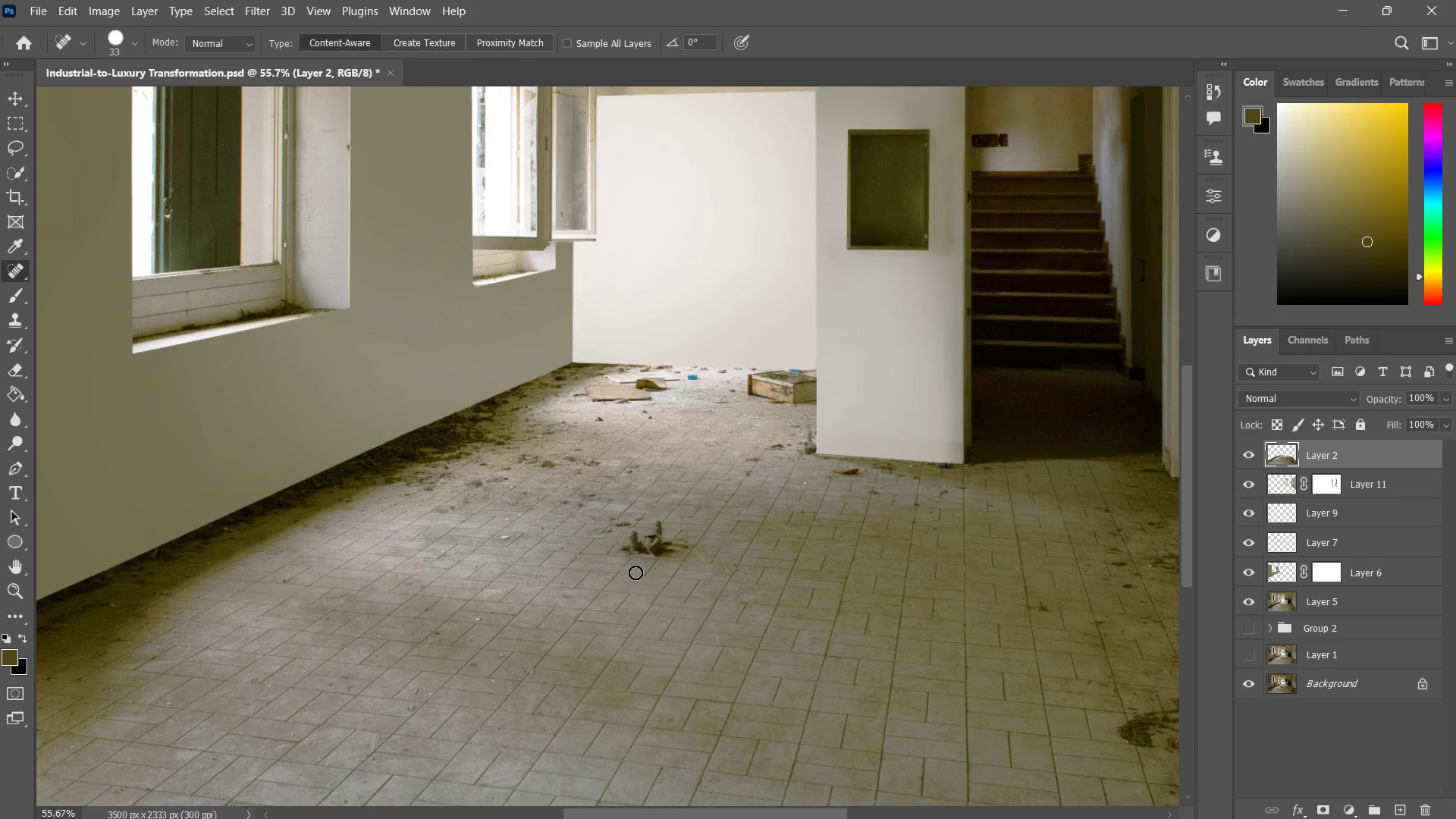 
left_click_drag(start_coordinate=[620, 551], to_coordinate=[679, 545])
 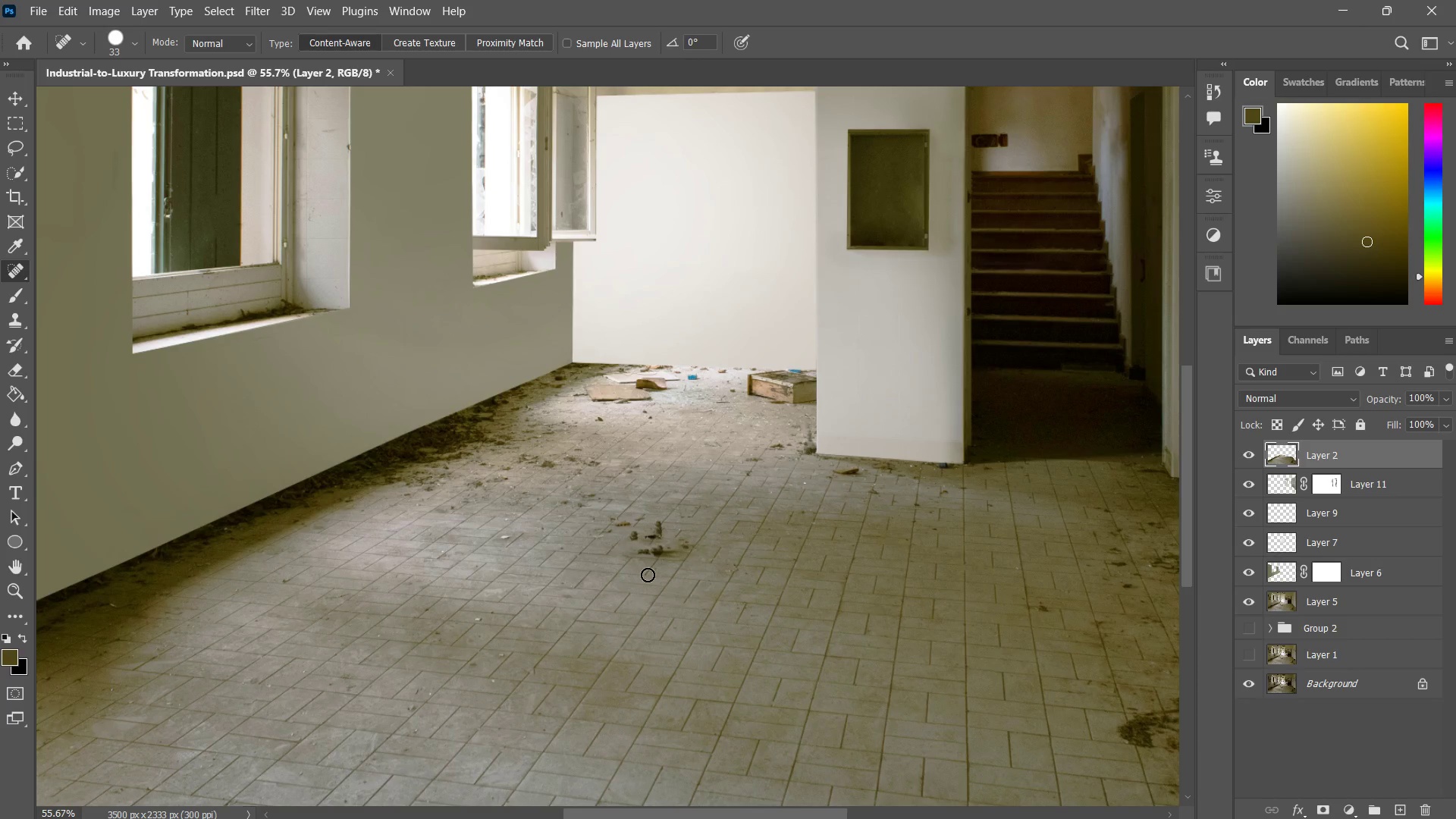 
hold_key(key=AltLeft, duration=0.47)
 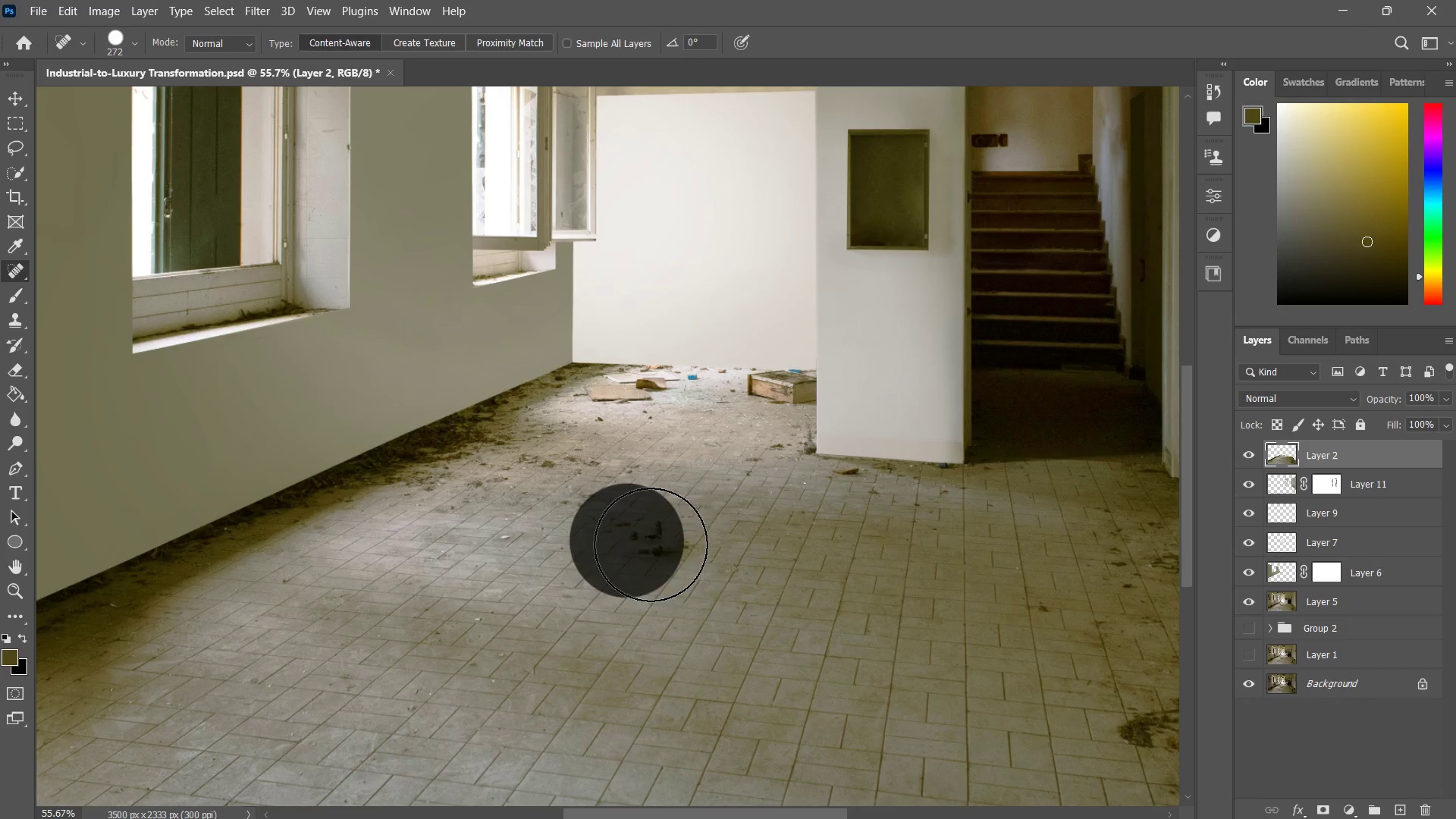 
left_click_drag(start_coordinate=[627, 541], to_coordinate=[744, 552])
 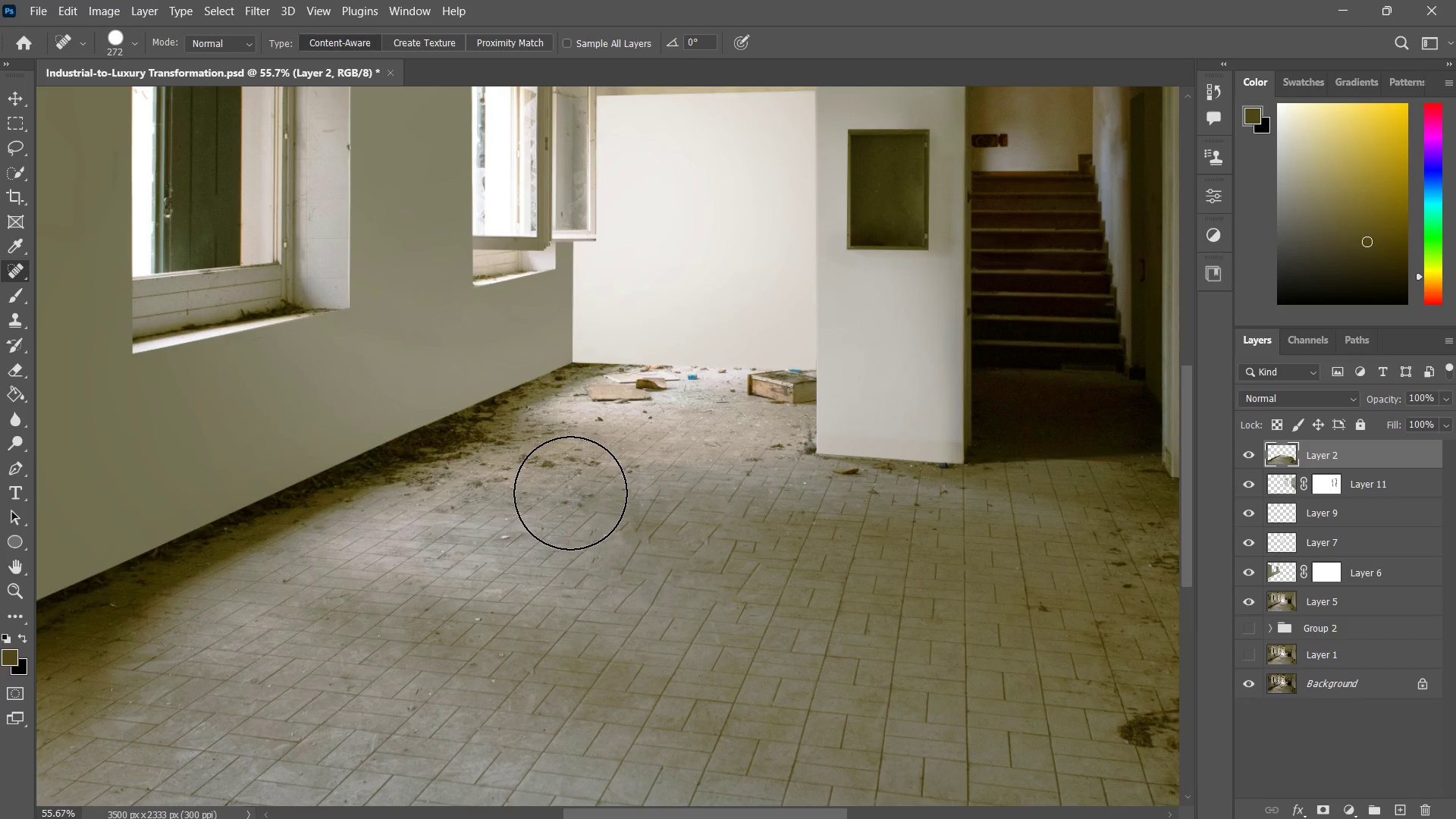 
key(Control+Z)
 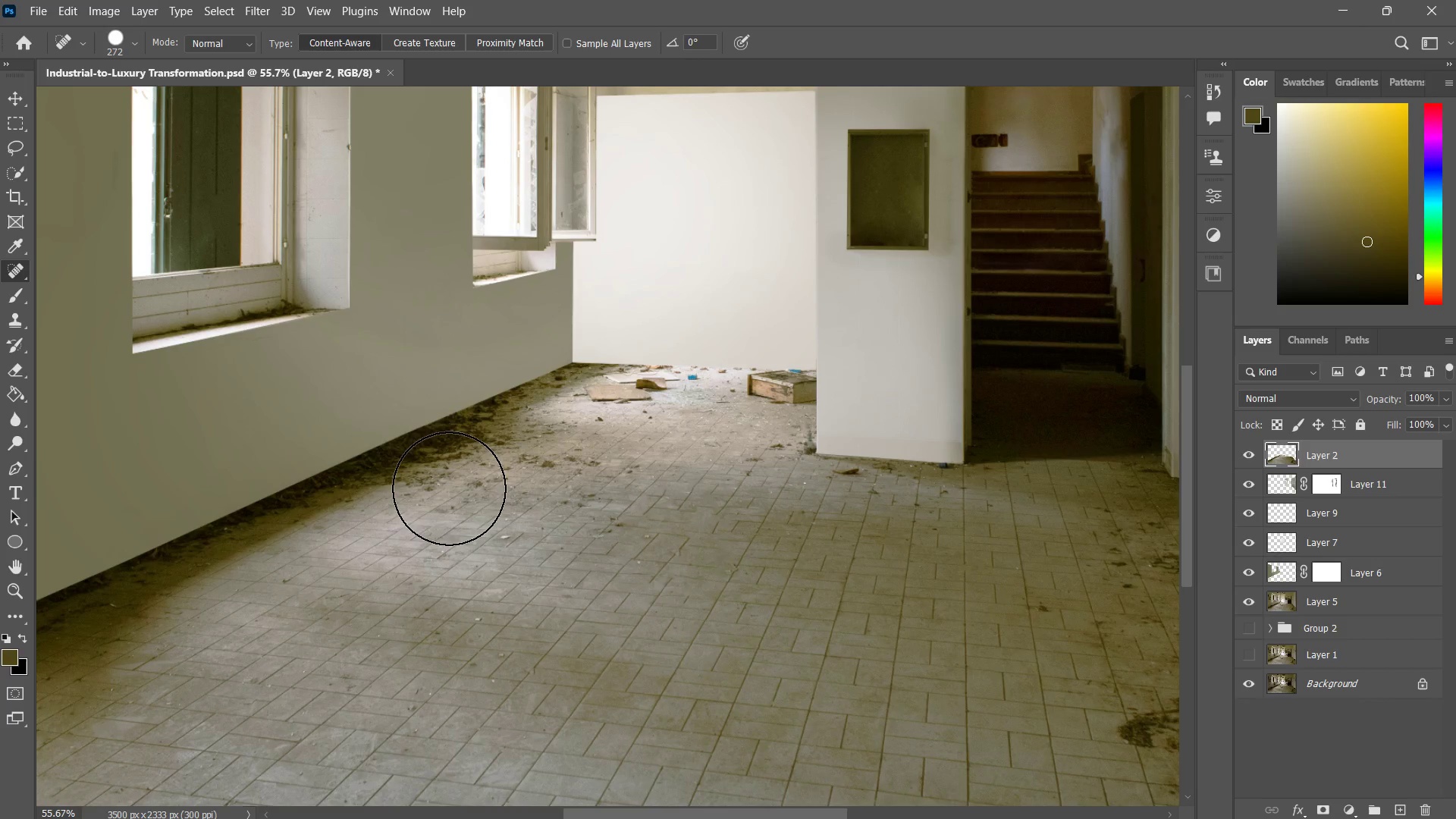 
key(Control+ControlLeft)
 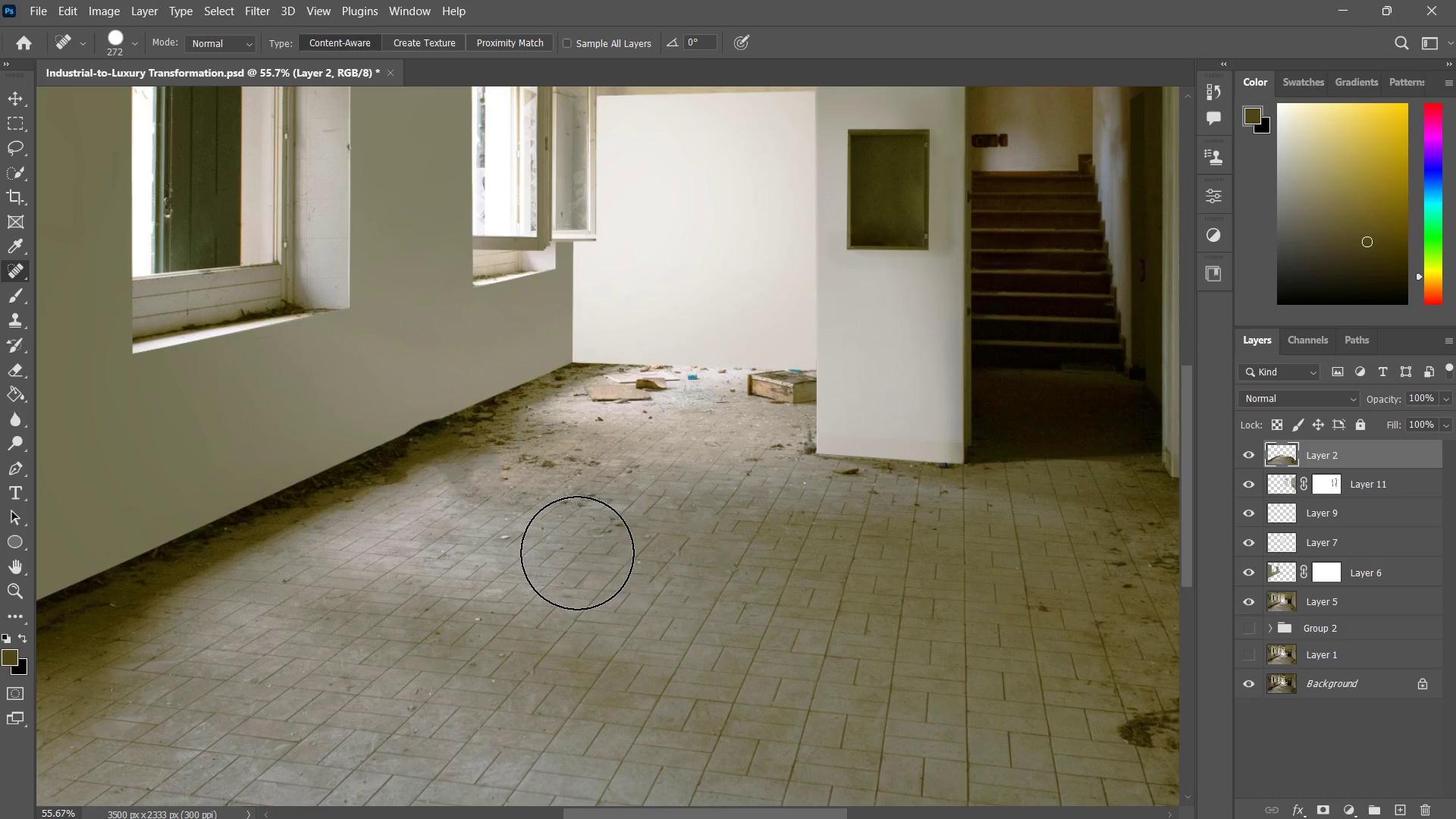 
key(Control+Z)
 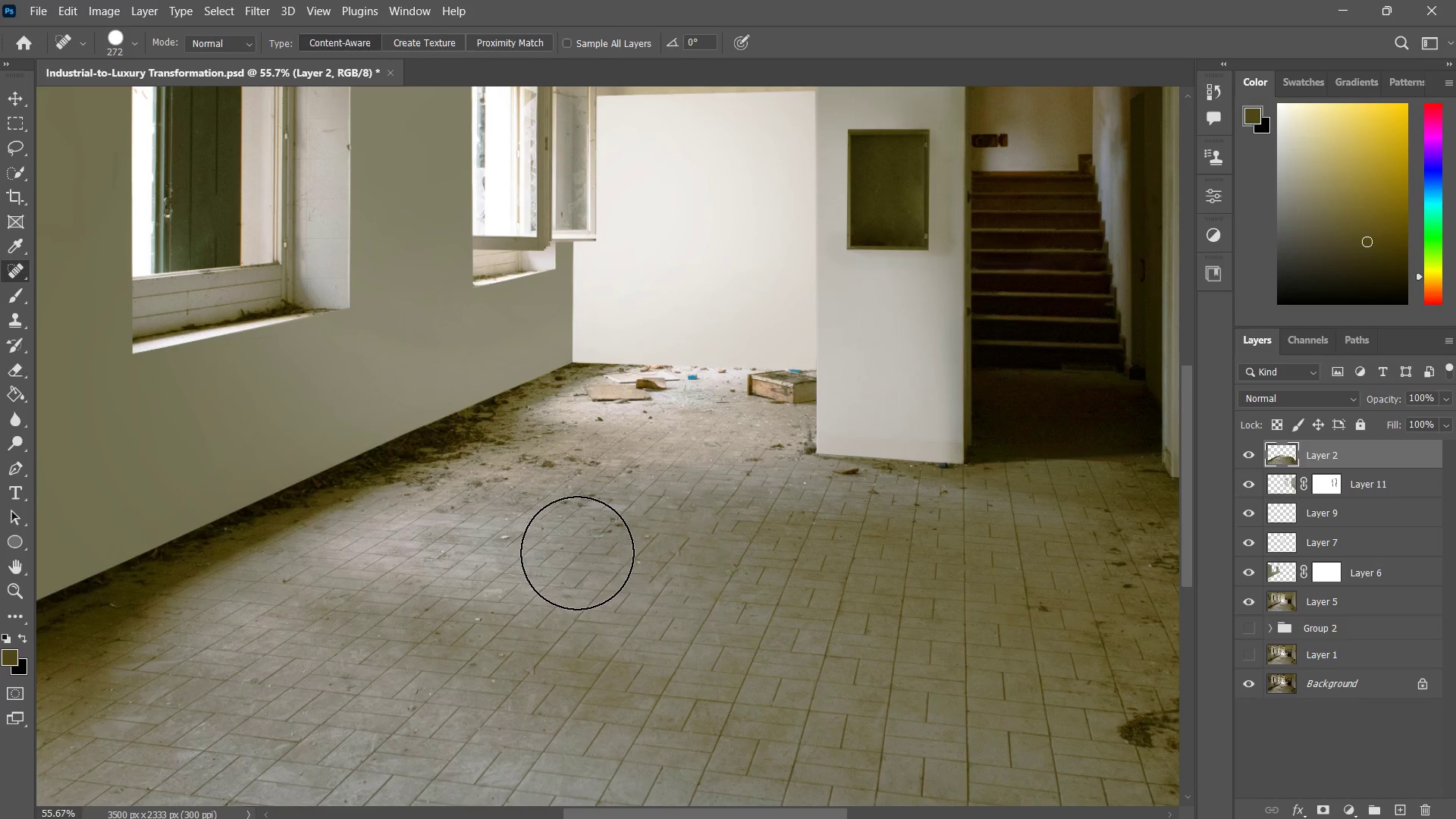 
key(Z)
 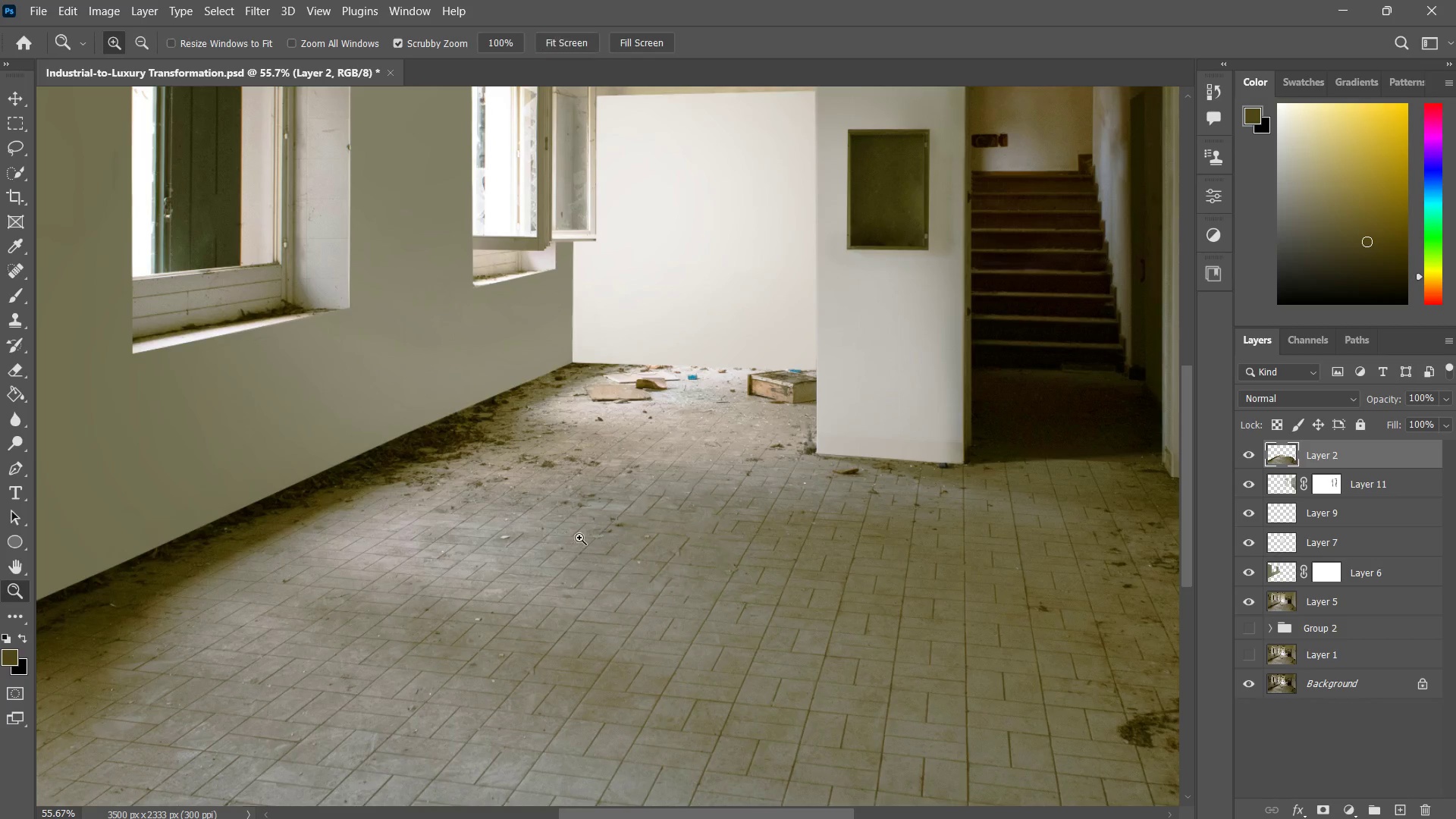 
left_click_drag(start_coordinate=[601, 506], to_coordinate=[572, 561])
 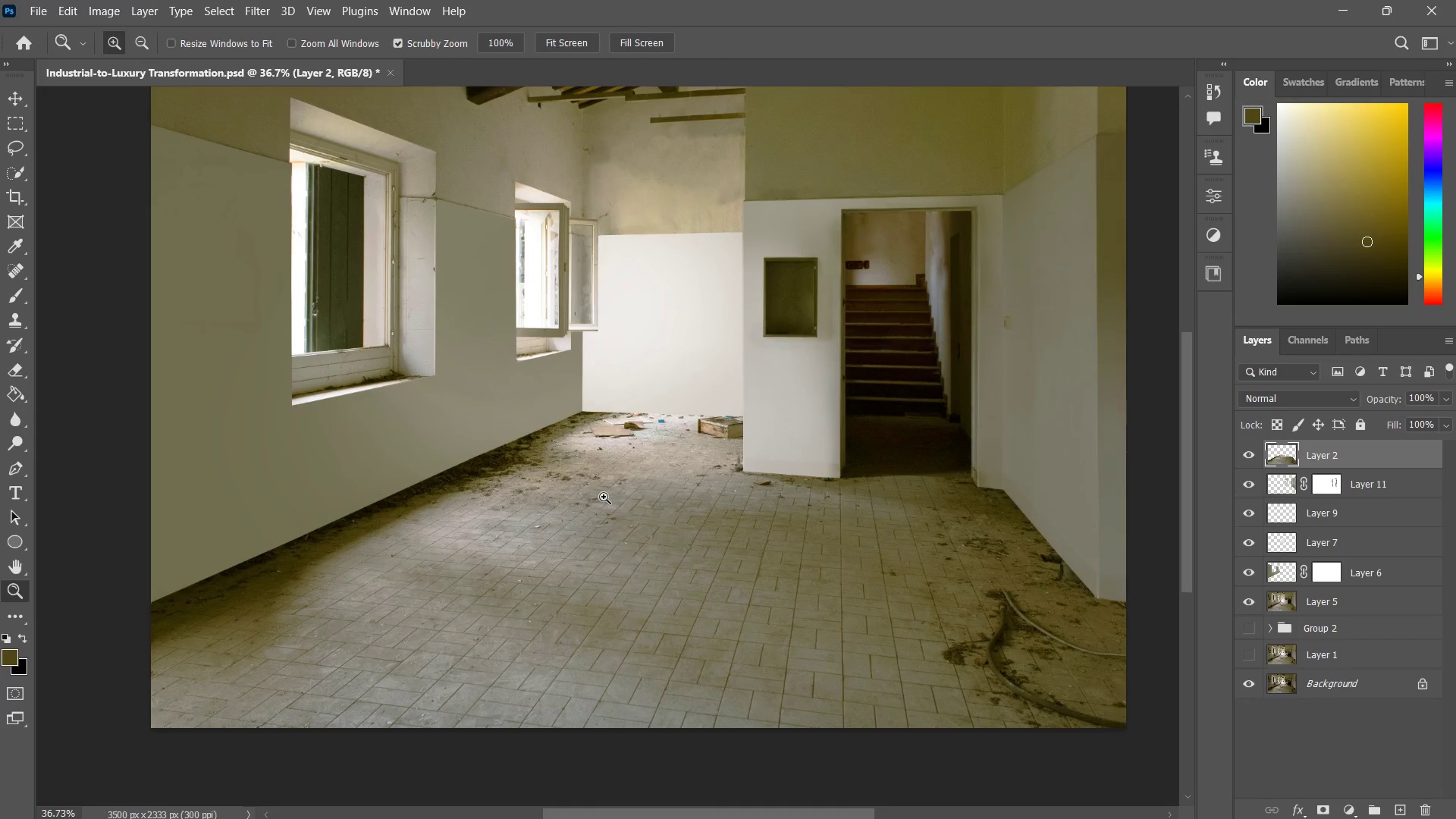 
left_click_drag(start_coordinate=[604, 496], to_coordinate=[604, 535])
 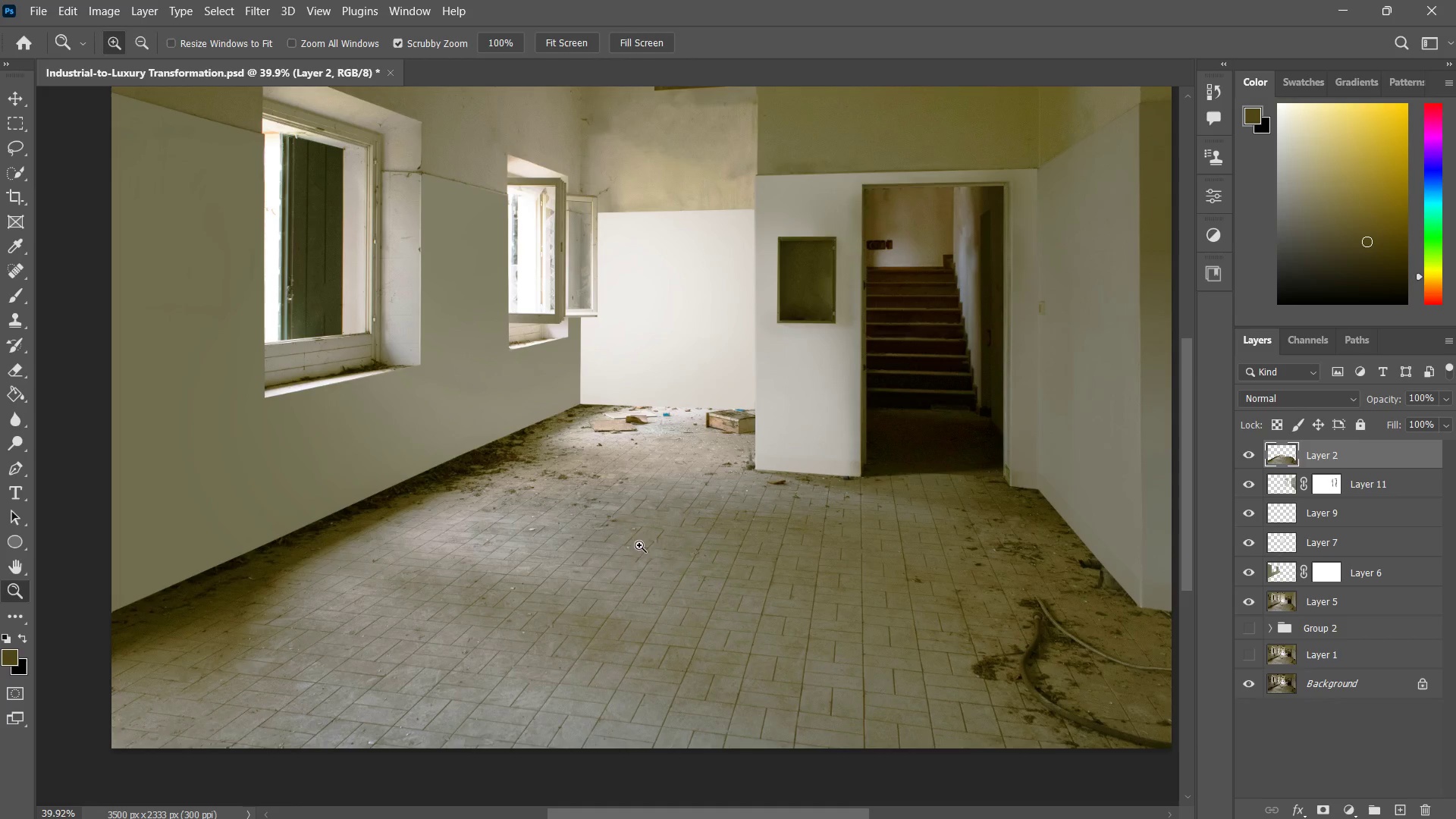 
hold_key(key=Space, duration=0.62)
 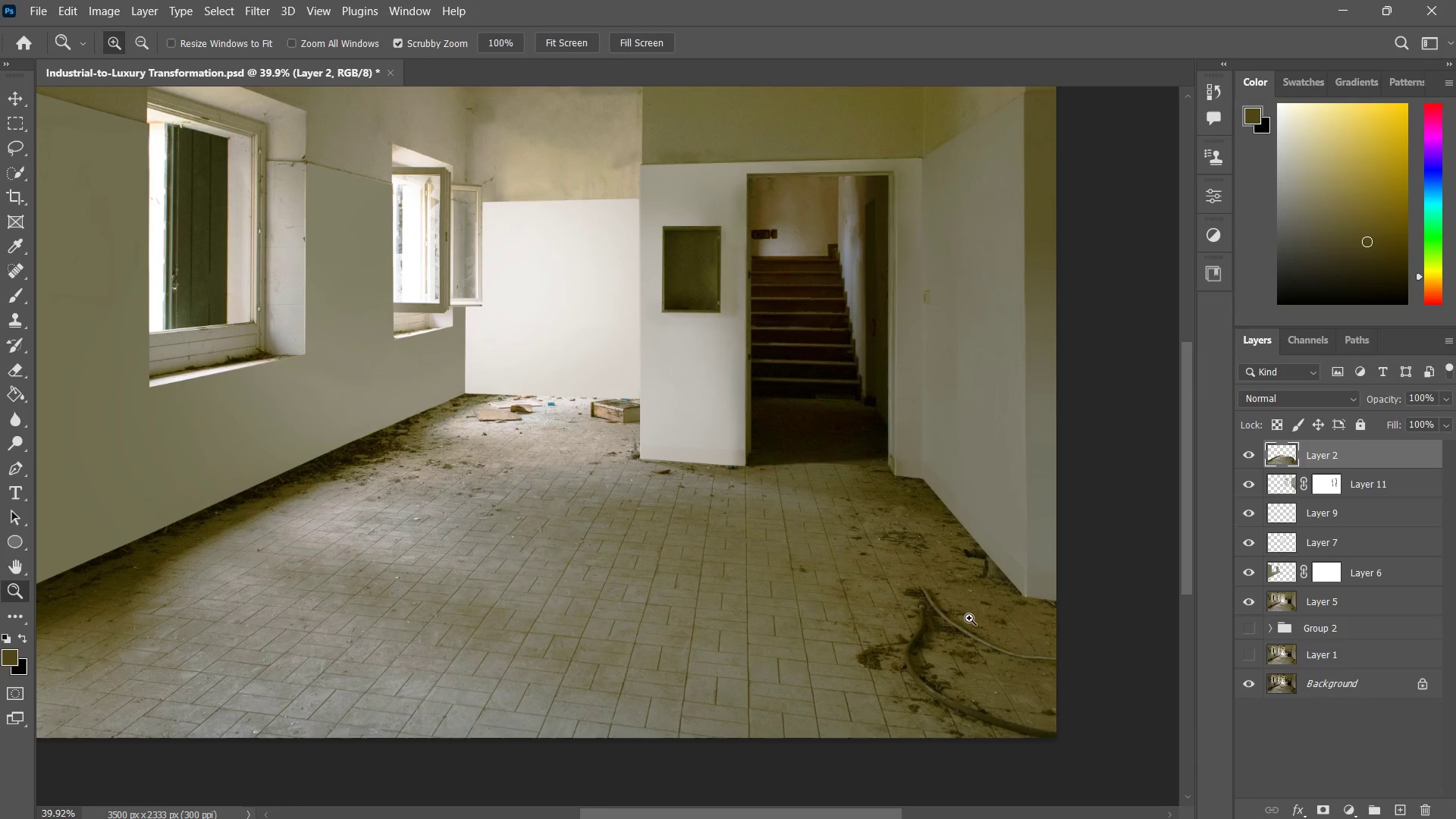 
left_click_drag(start_coordinate=[680, 529], to_coordinate=[565, 518])
 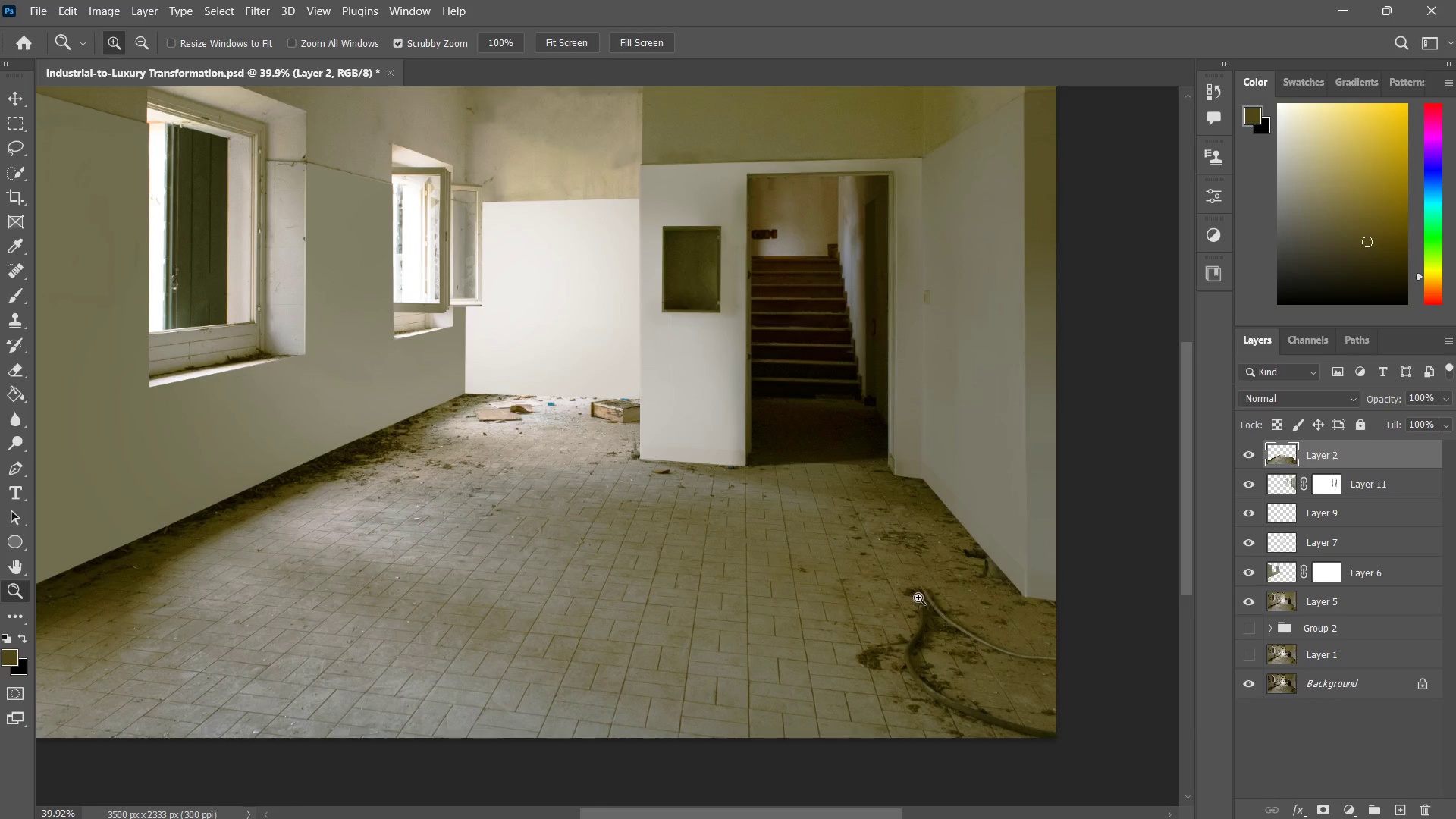 
key(B)
 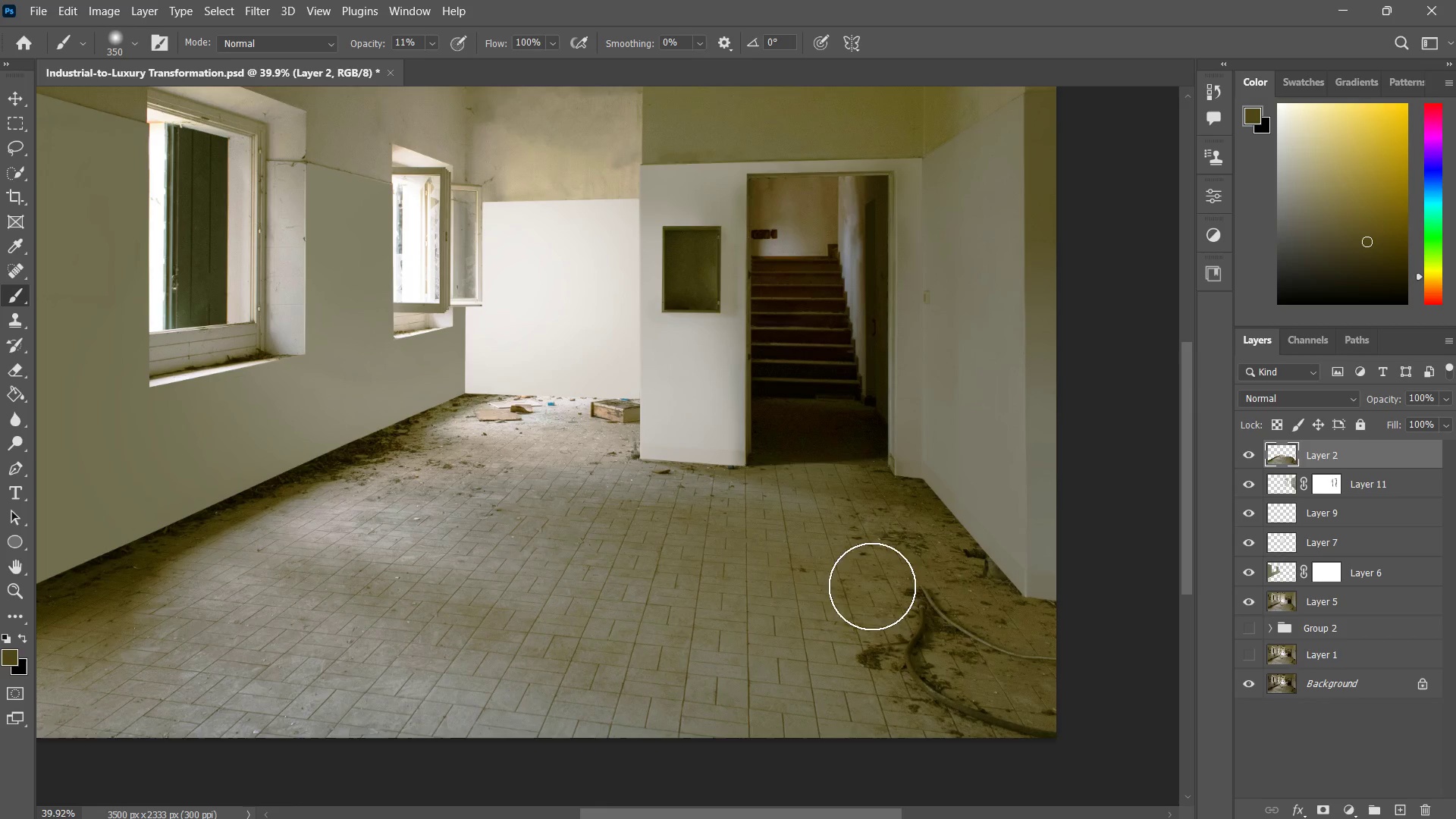 
left_click_drag(start_coordinate=[902, 601], to_coordinate=[934, 634])
 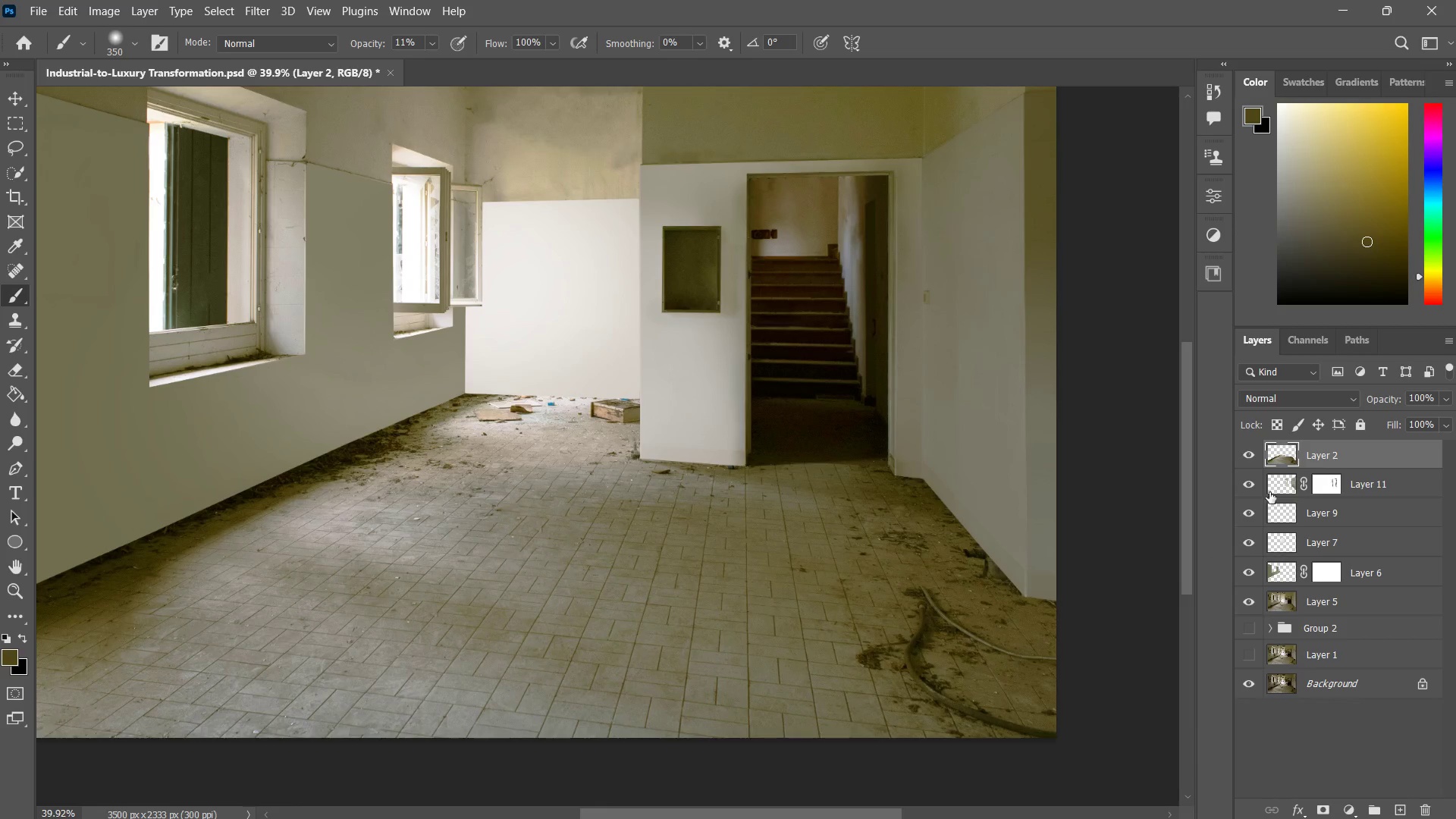 
left_click([1279, 461])
 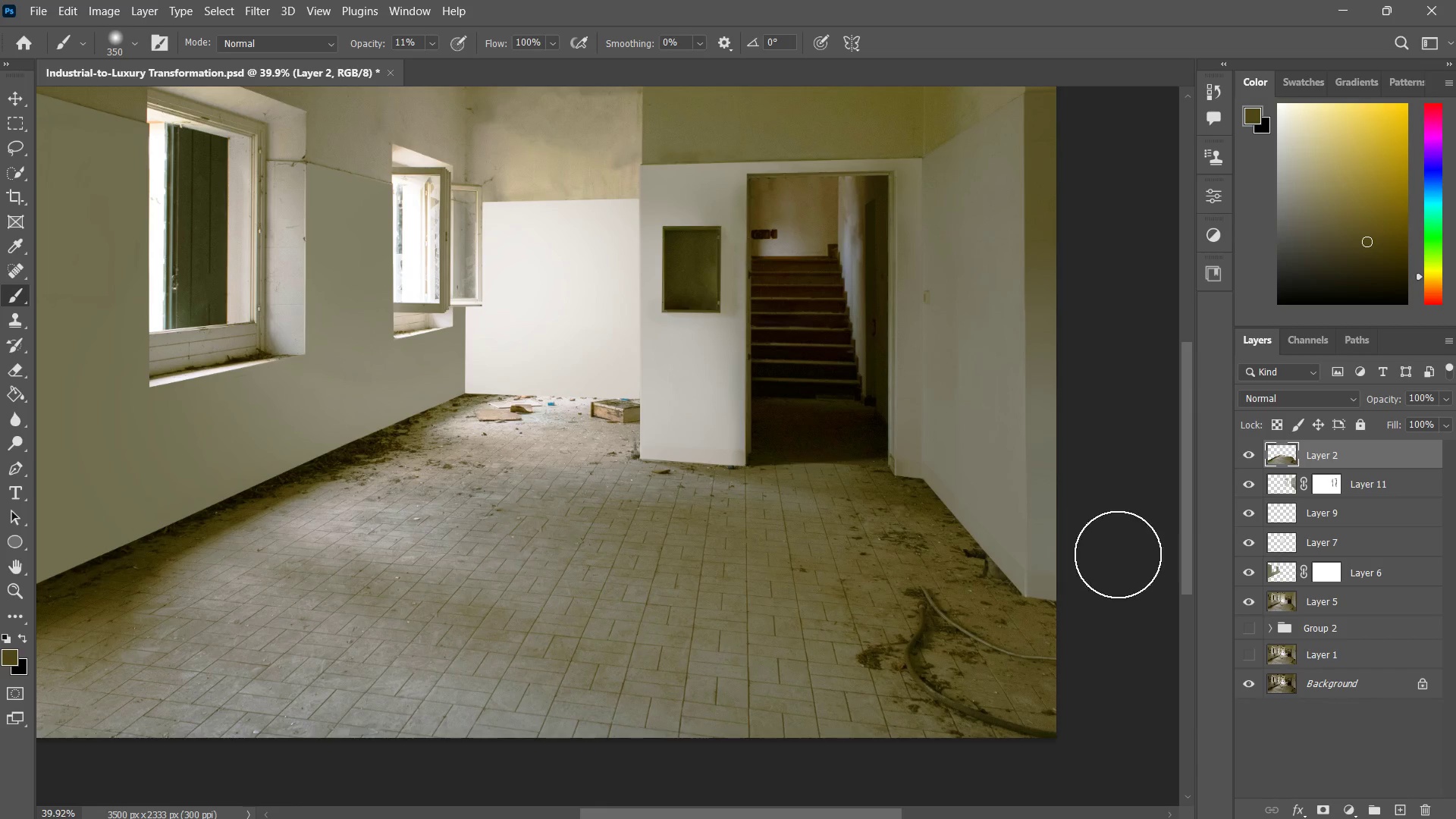 
key(J)
 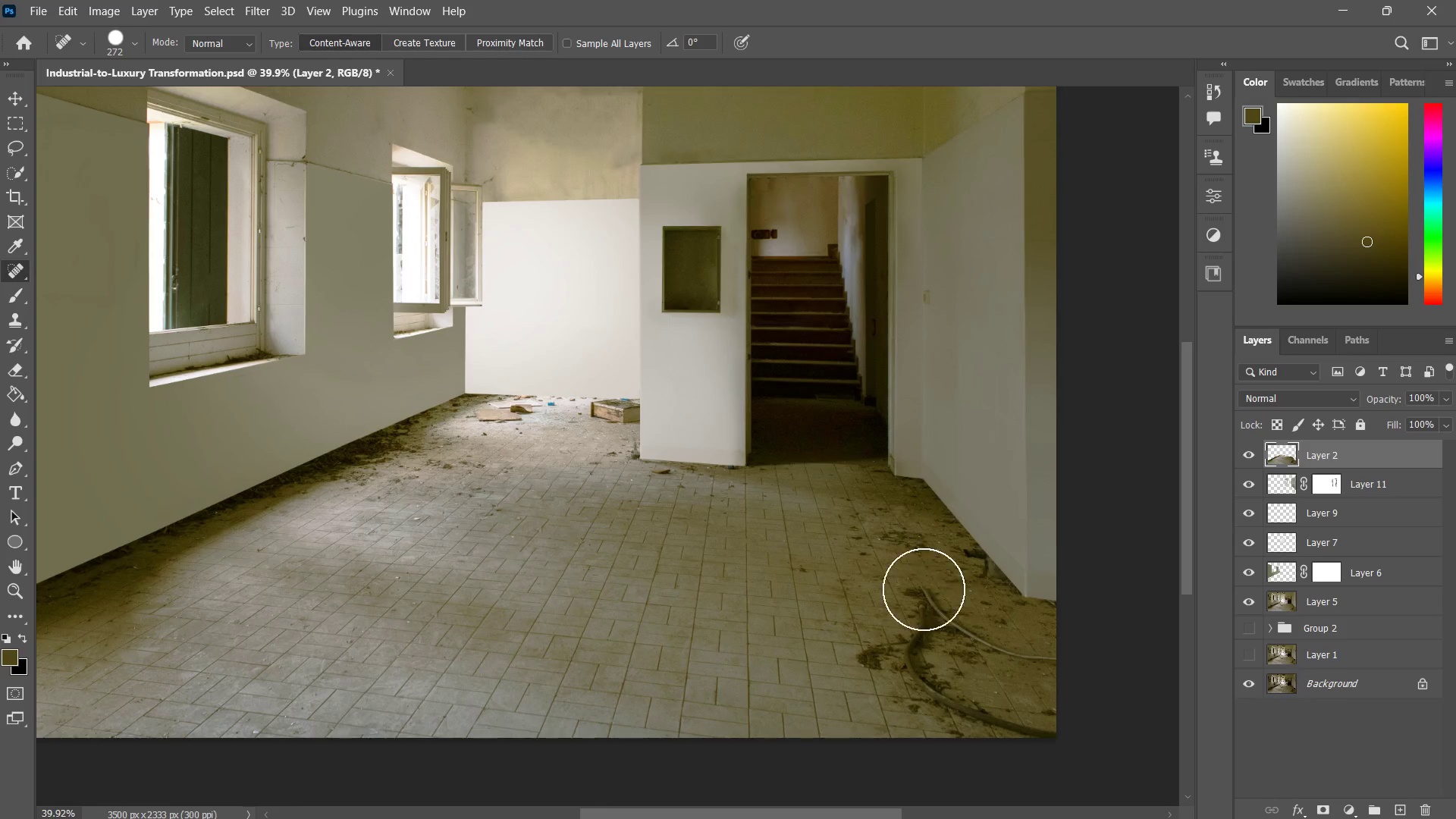 
left_click_drag(start_coordinate=[924, 587], to_coordinate=[918, 659])
 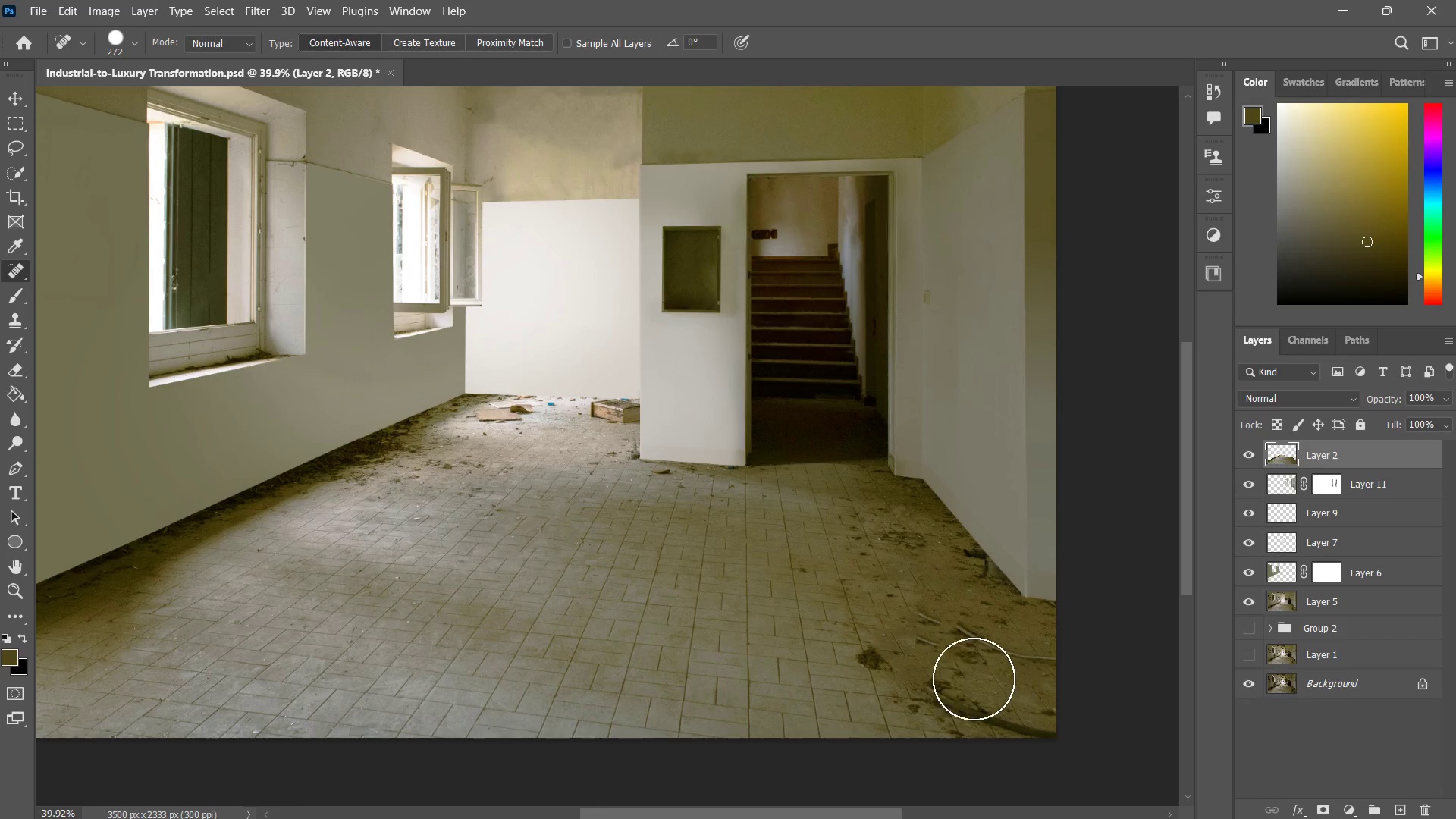 
left_click_drag(start_coordinate=[924, 662], to_coordinate=[1037, 695])
 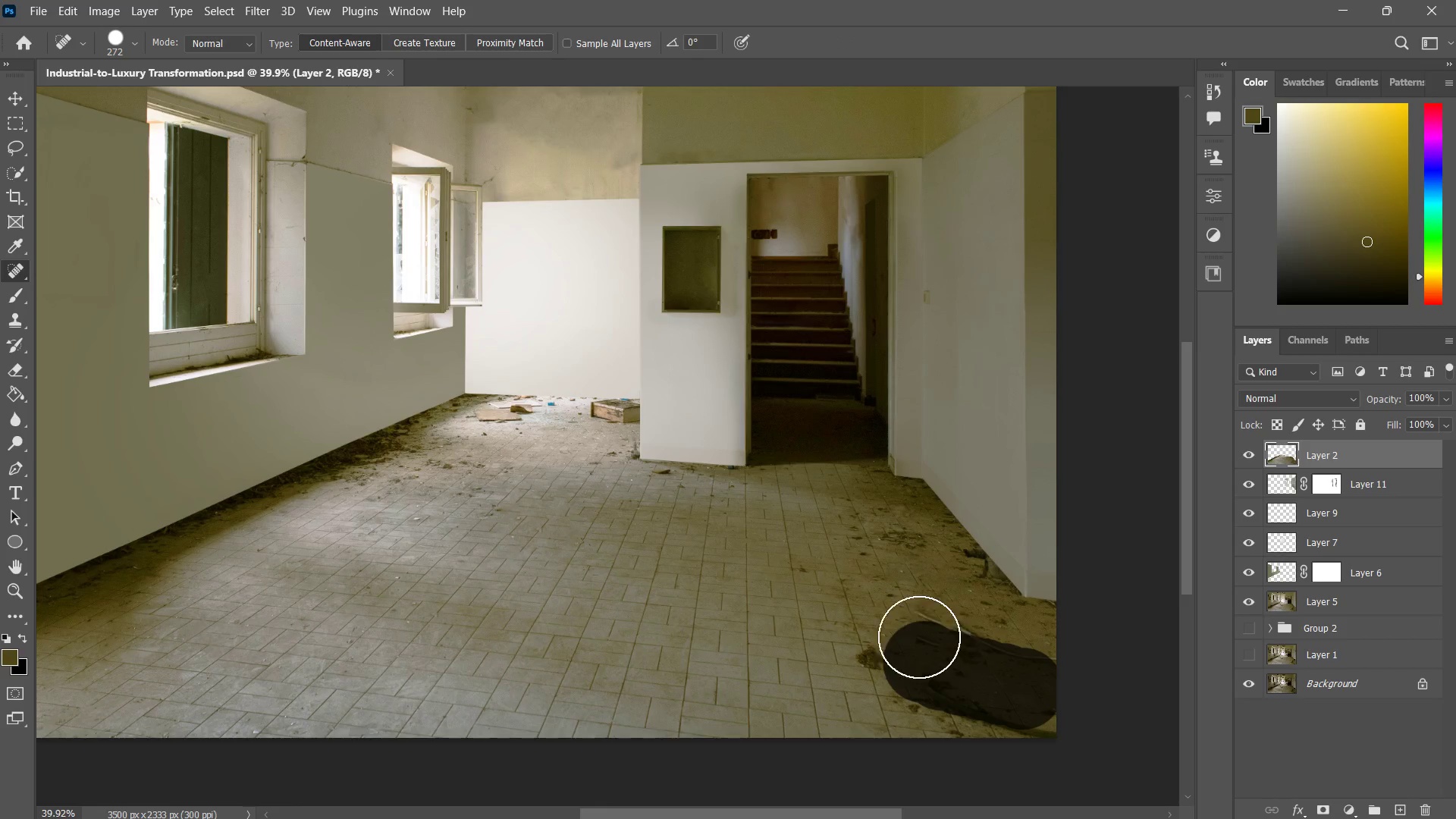 
left_click_drag(start_coordinate=[919, 637], to_coordinate=[1057, 719])
 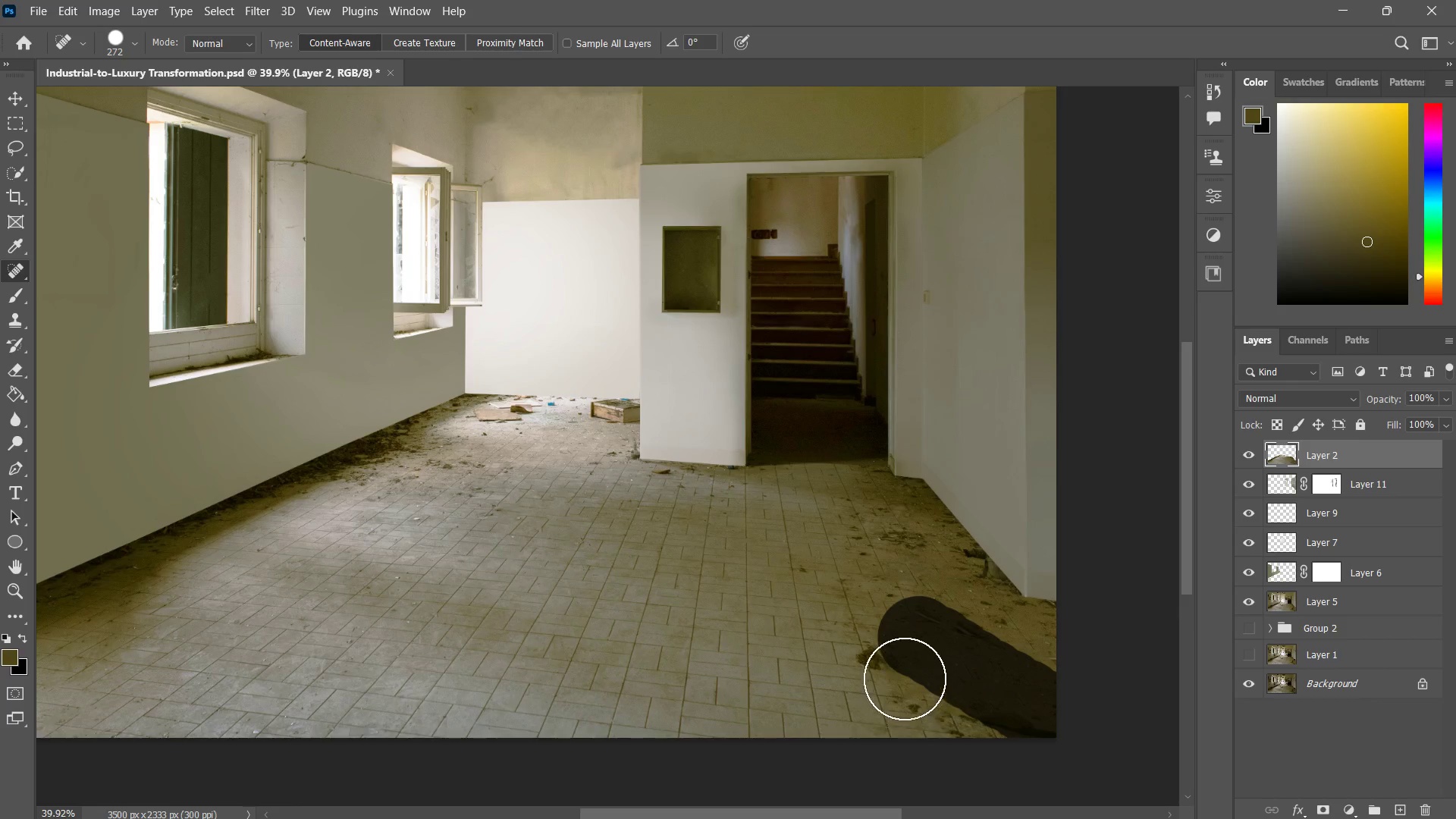 
left_click_drag(start_coordinate=[905, 679], to_coordinate=[1097, 727])
 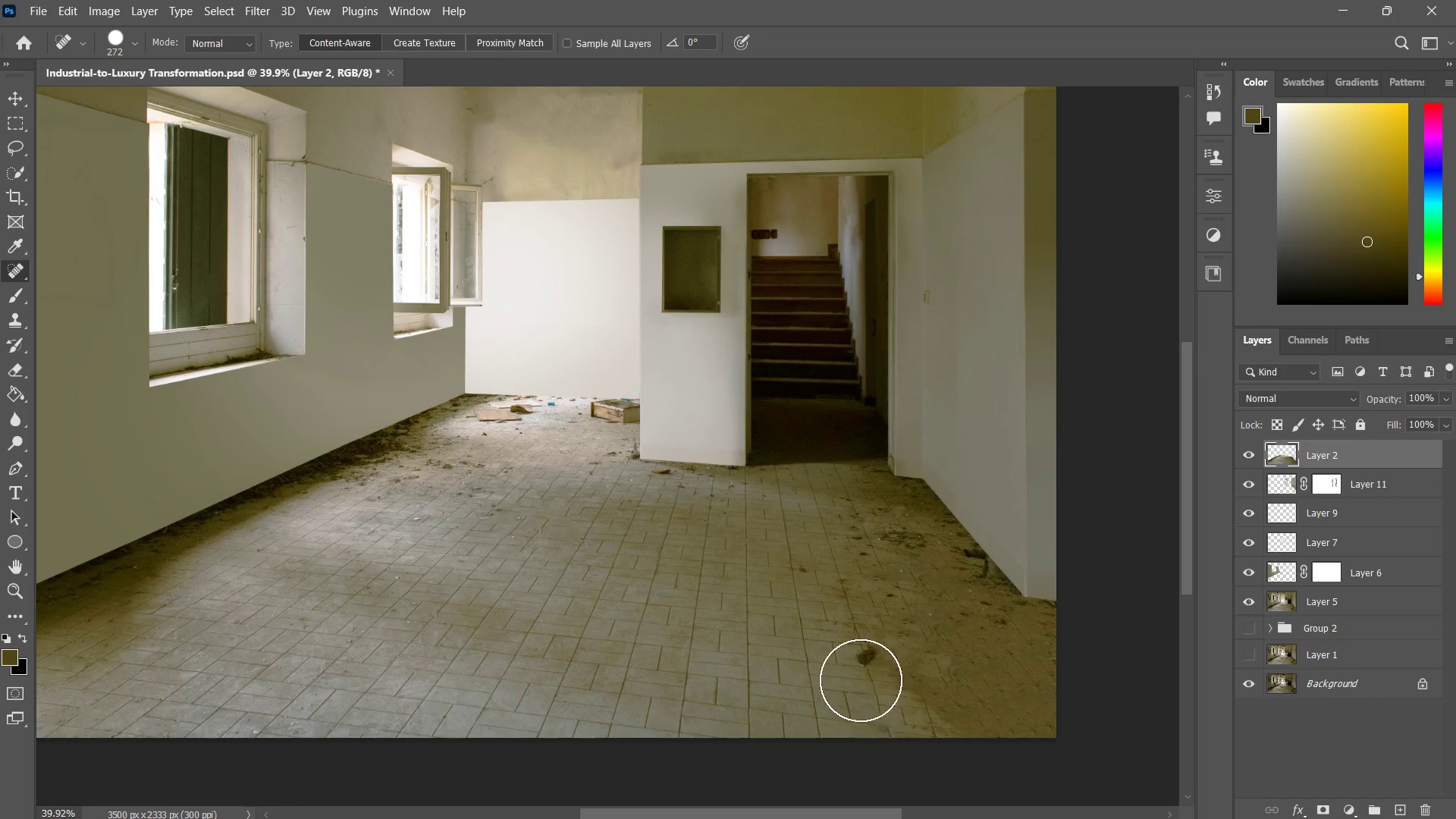 
left_click_drag(start_coordinate=[890, 644], to_coordinate=[940, 676])
 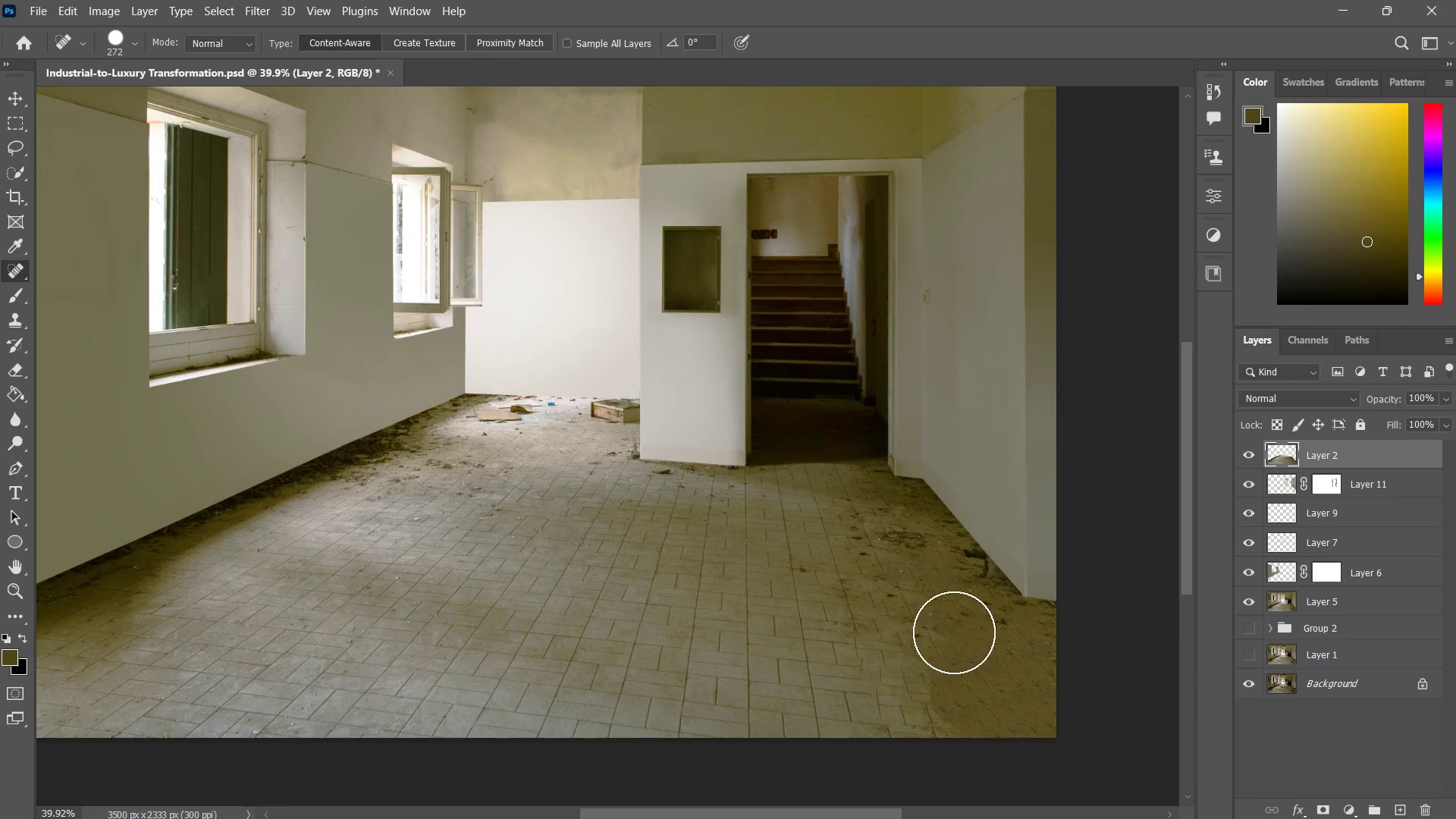 
left_click_drag(start_coordinate=[908, 563], to_coordinate=[903, 560])
 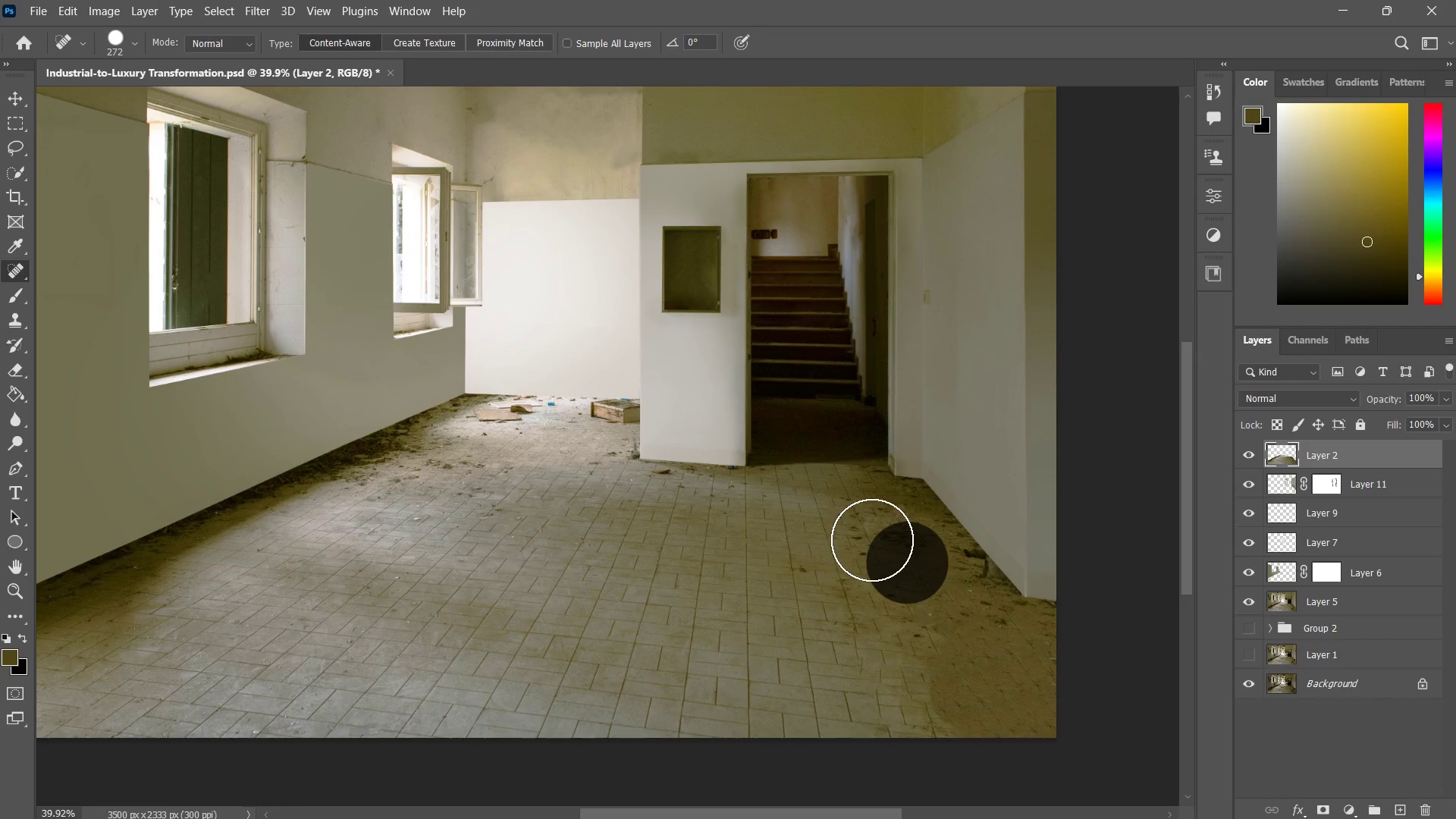 
double_click([872, 541])
 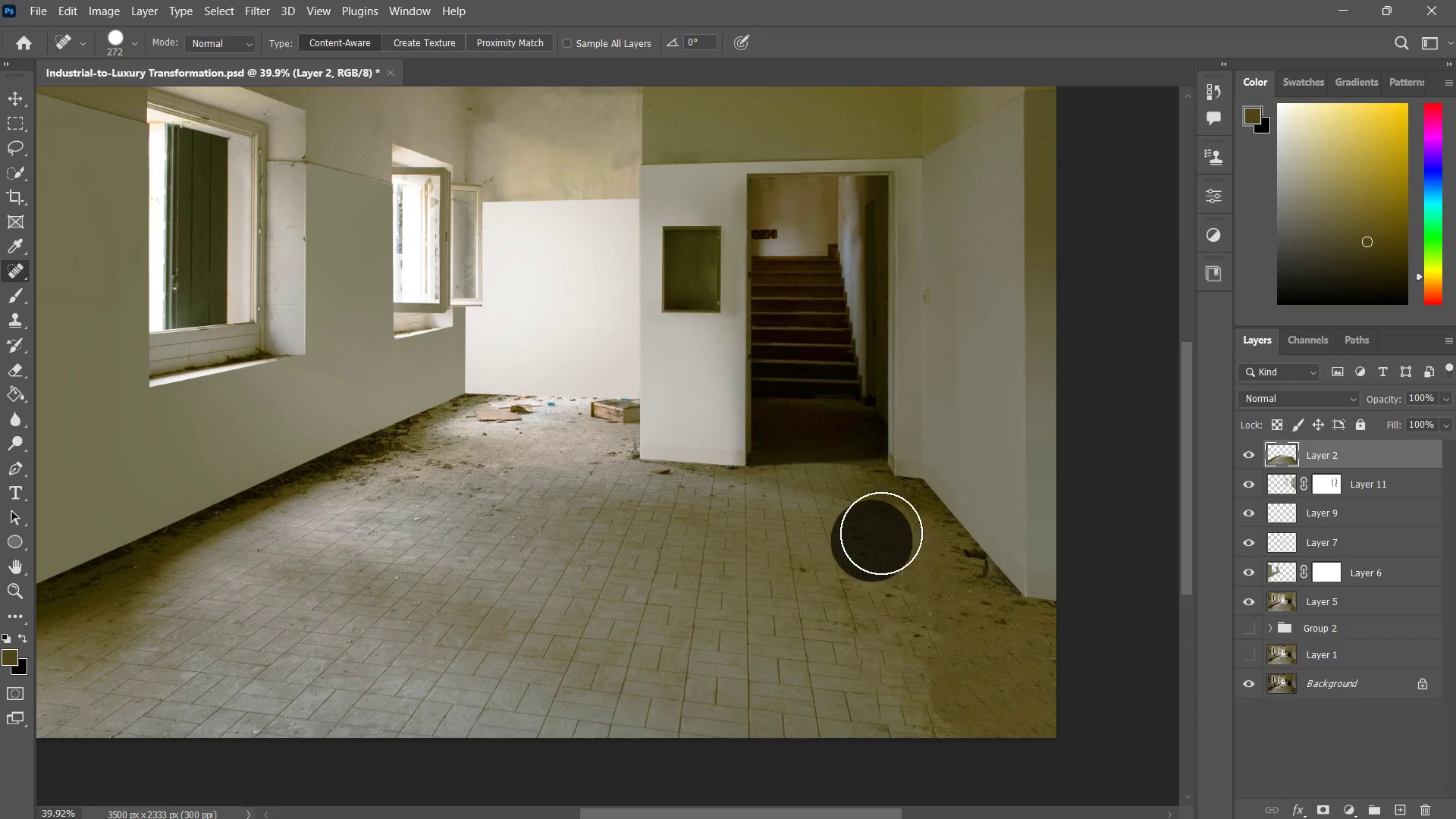 
left_click_drag(start_coordinate=[874, 523], to_coordinate=[880, 532])
 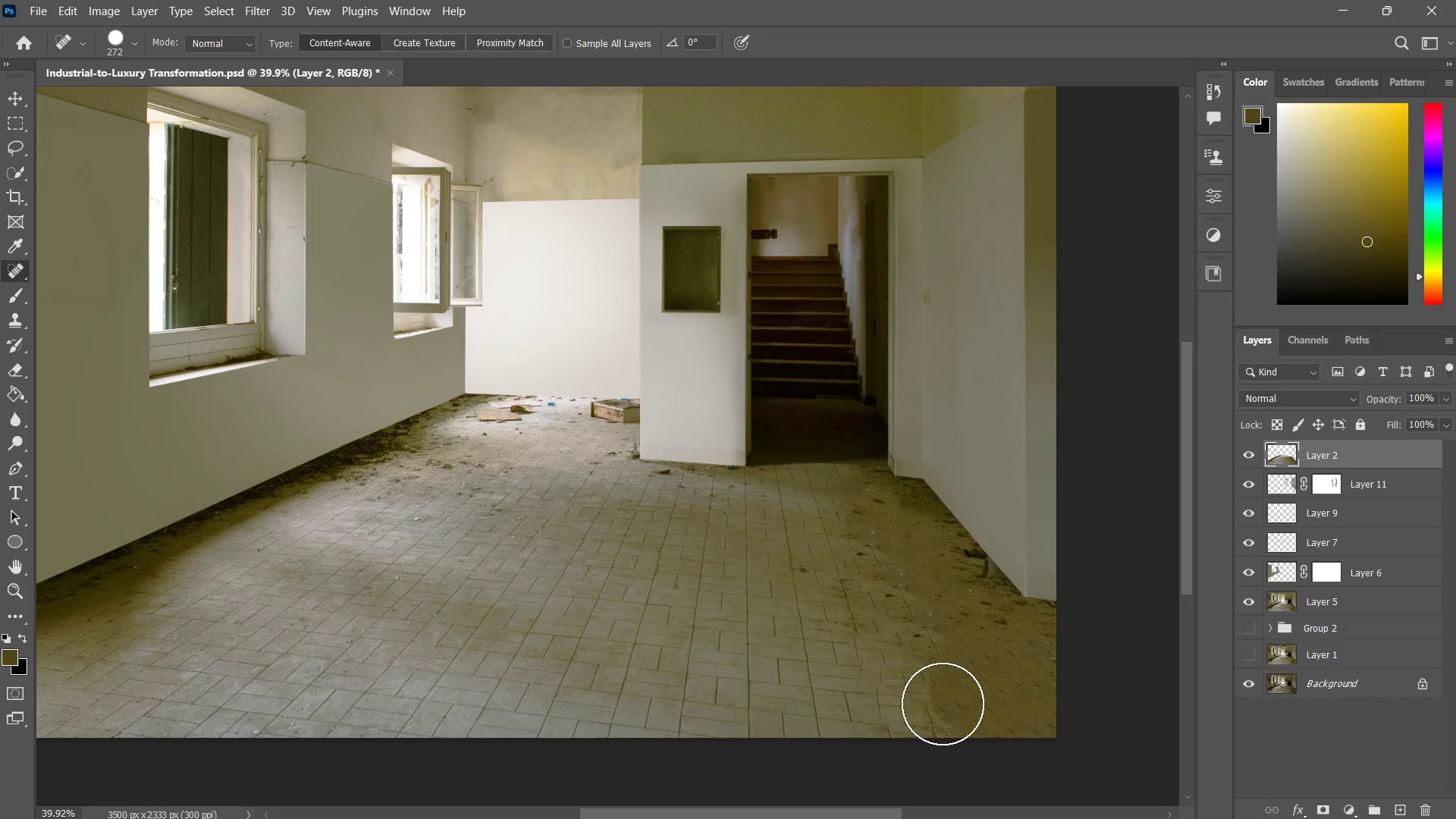 
type(zz)
 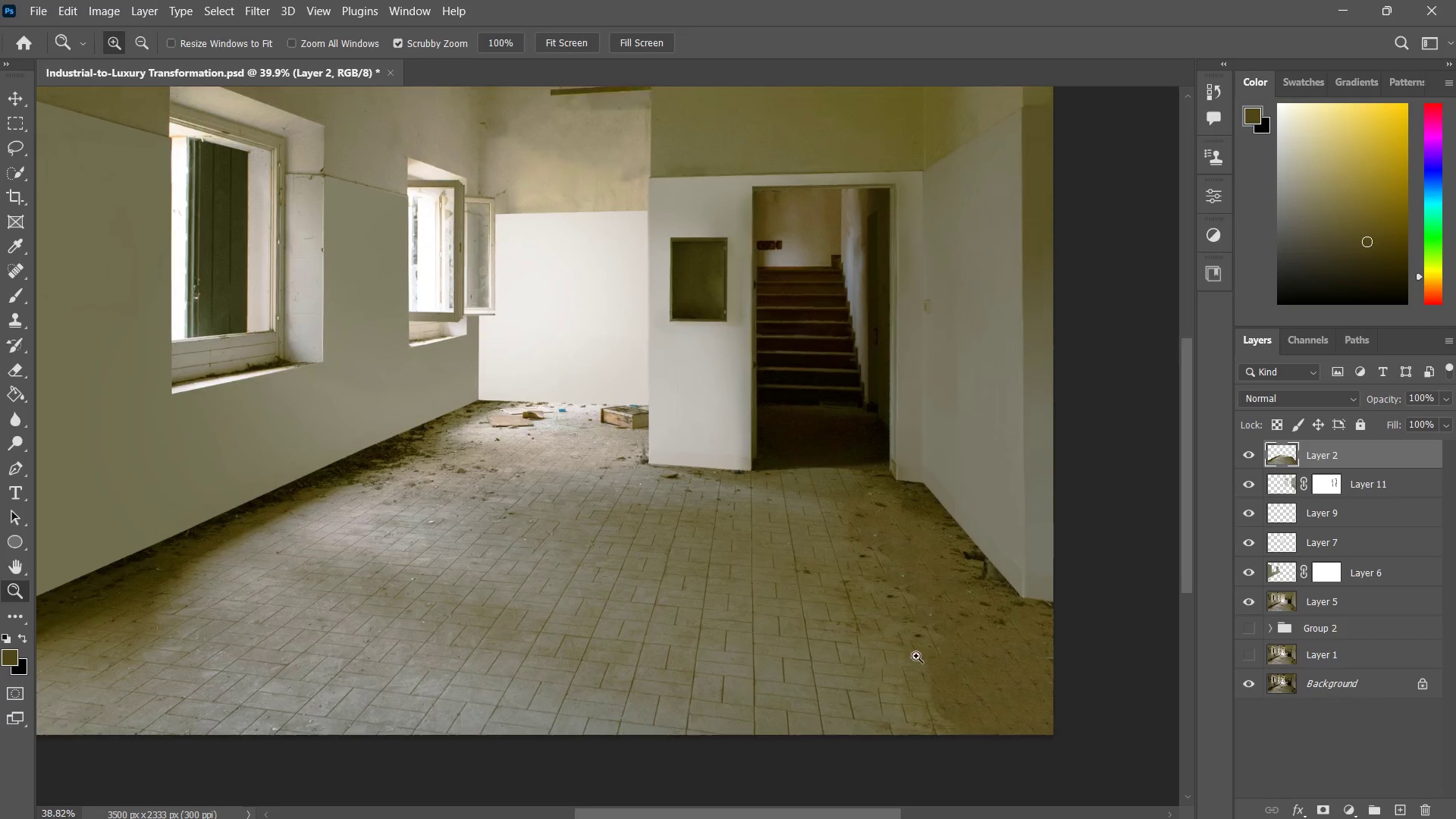 
left_click_drag(start_coordinate=[930, 646], to_coordinate=[904, 679])
 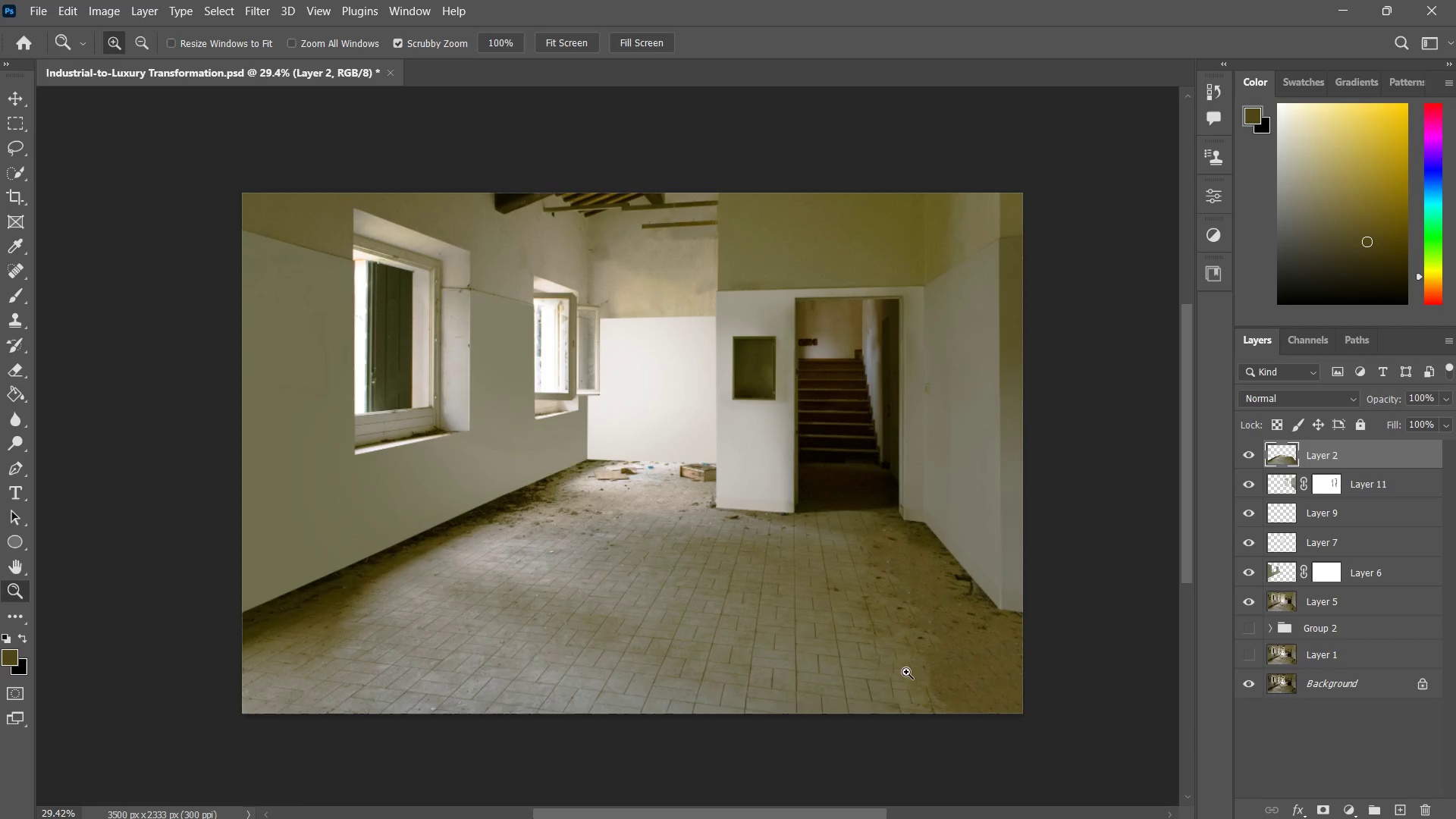 
key(Z)
 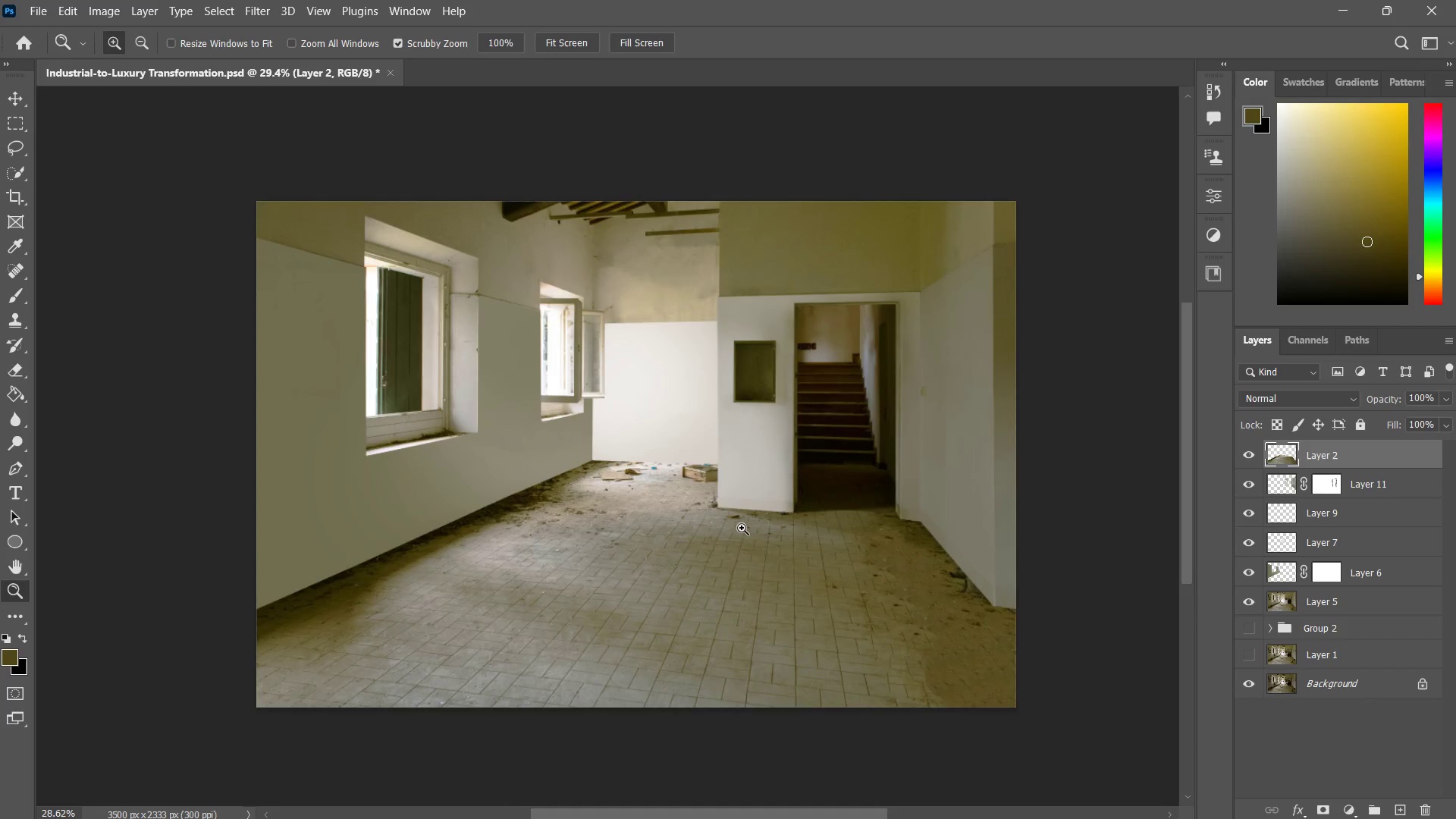 
left_click_drag(start_coordinate=[751, 493], to_coordinate=[754, 534])
 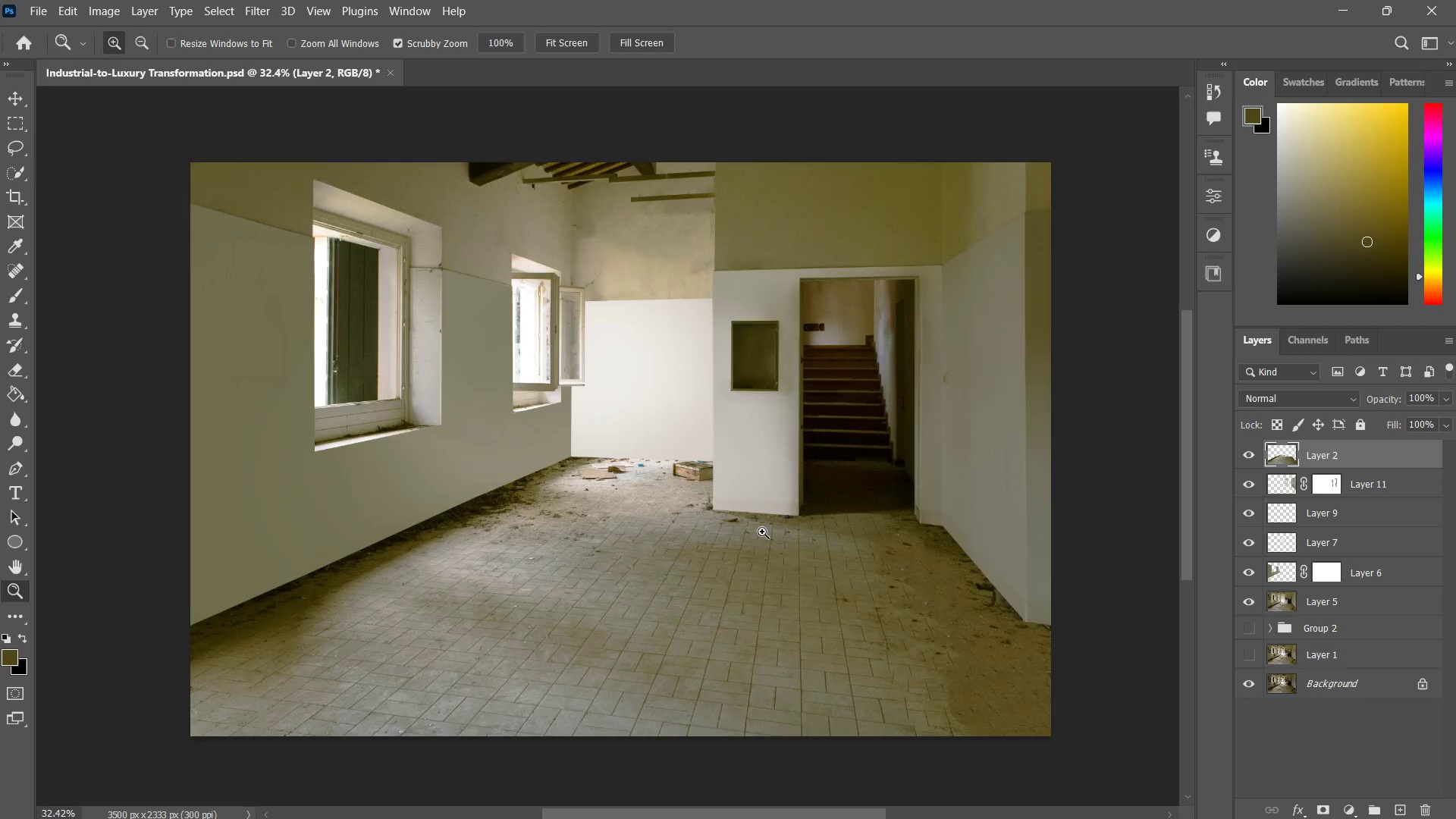 
left_click_drag(start_coordinate=[754, 534], to_coordinate=[778, 523])
 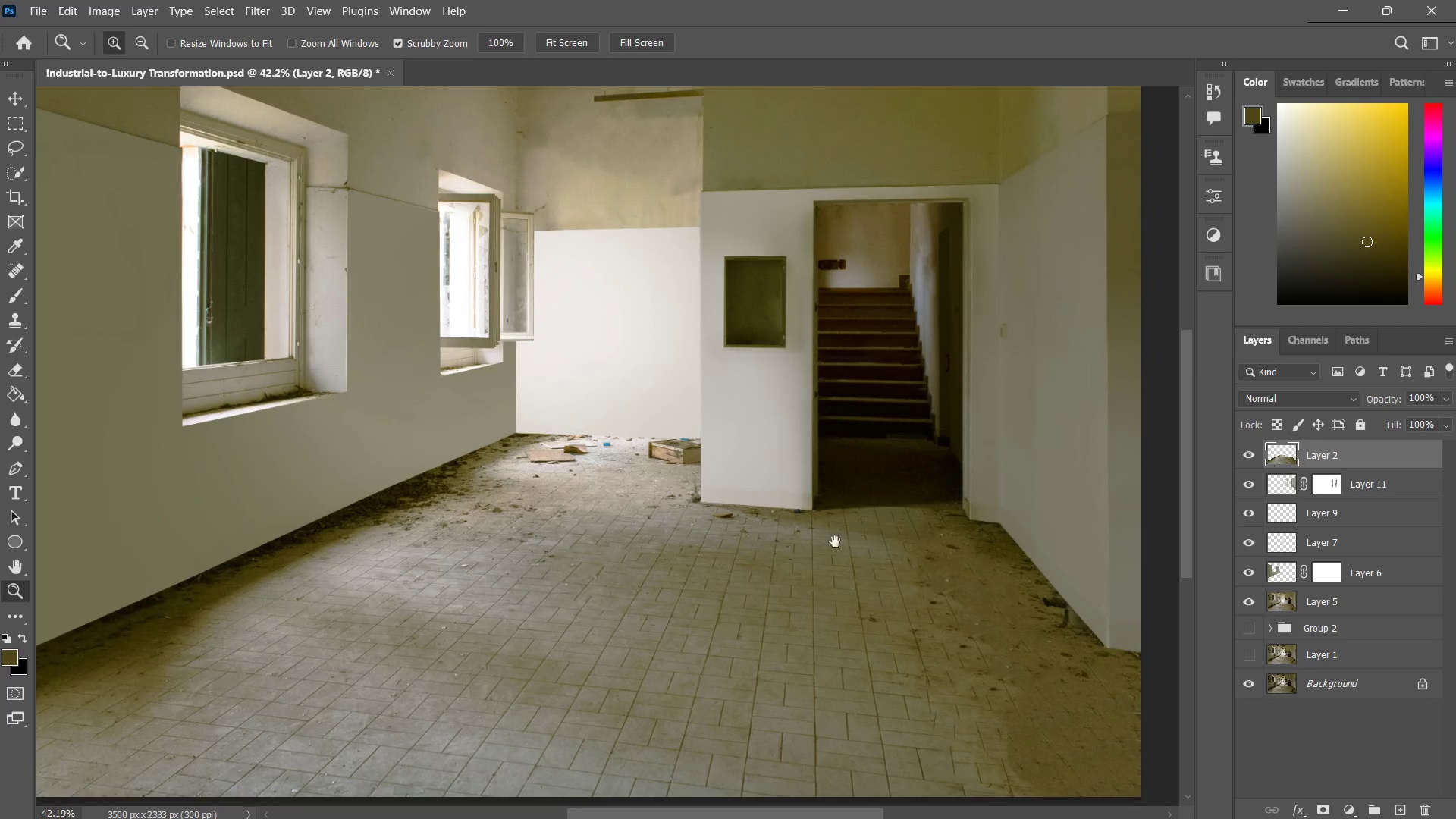 
hold_key(key=Space, duration=0.45)
 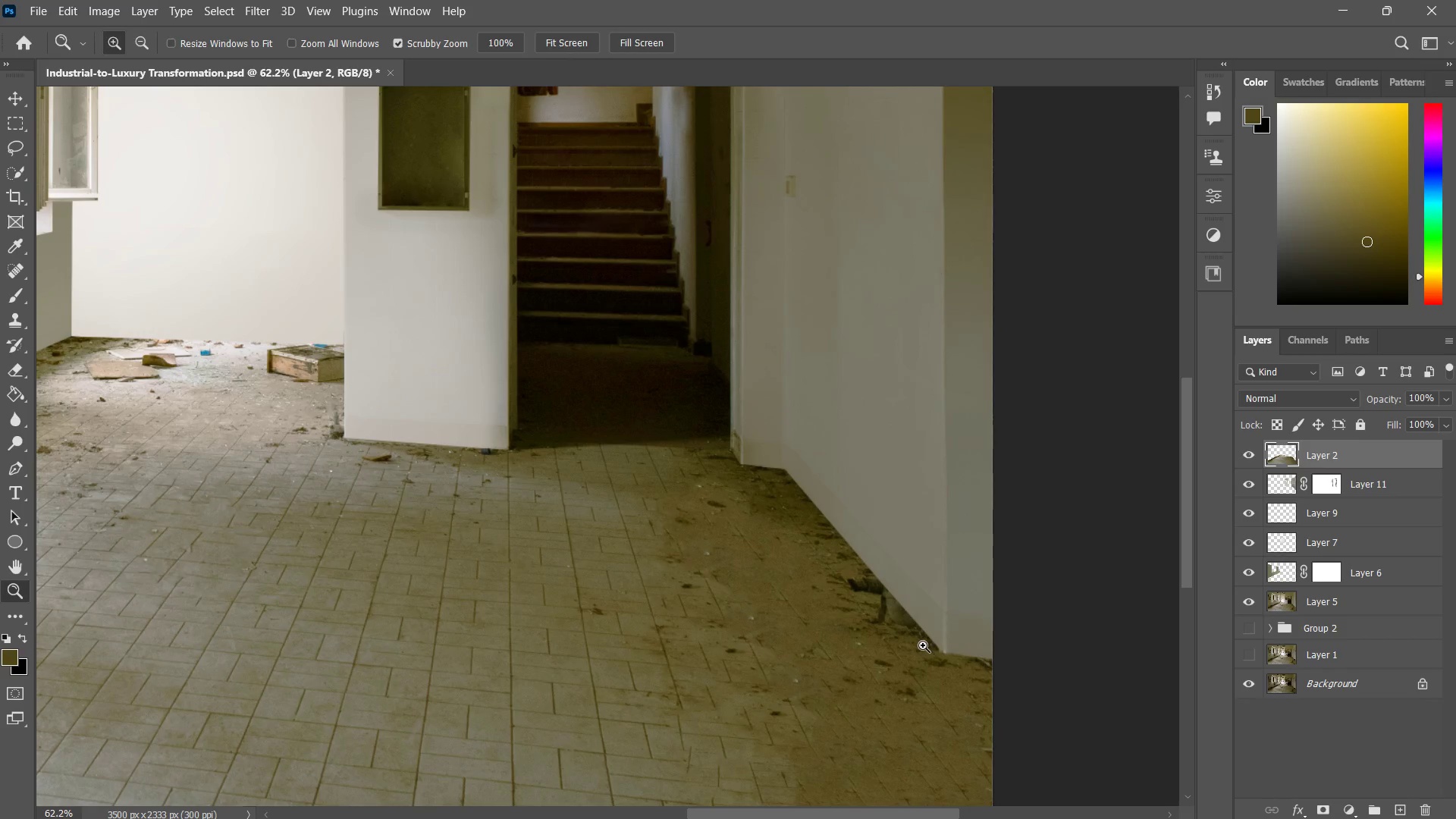 
left_click_drag(start_coordinate=[892, 559], to_coordinate=[745, 567])
 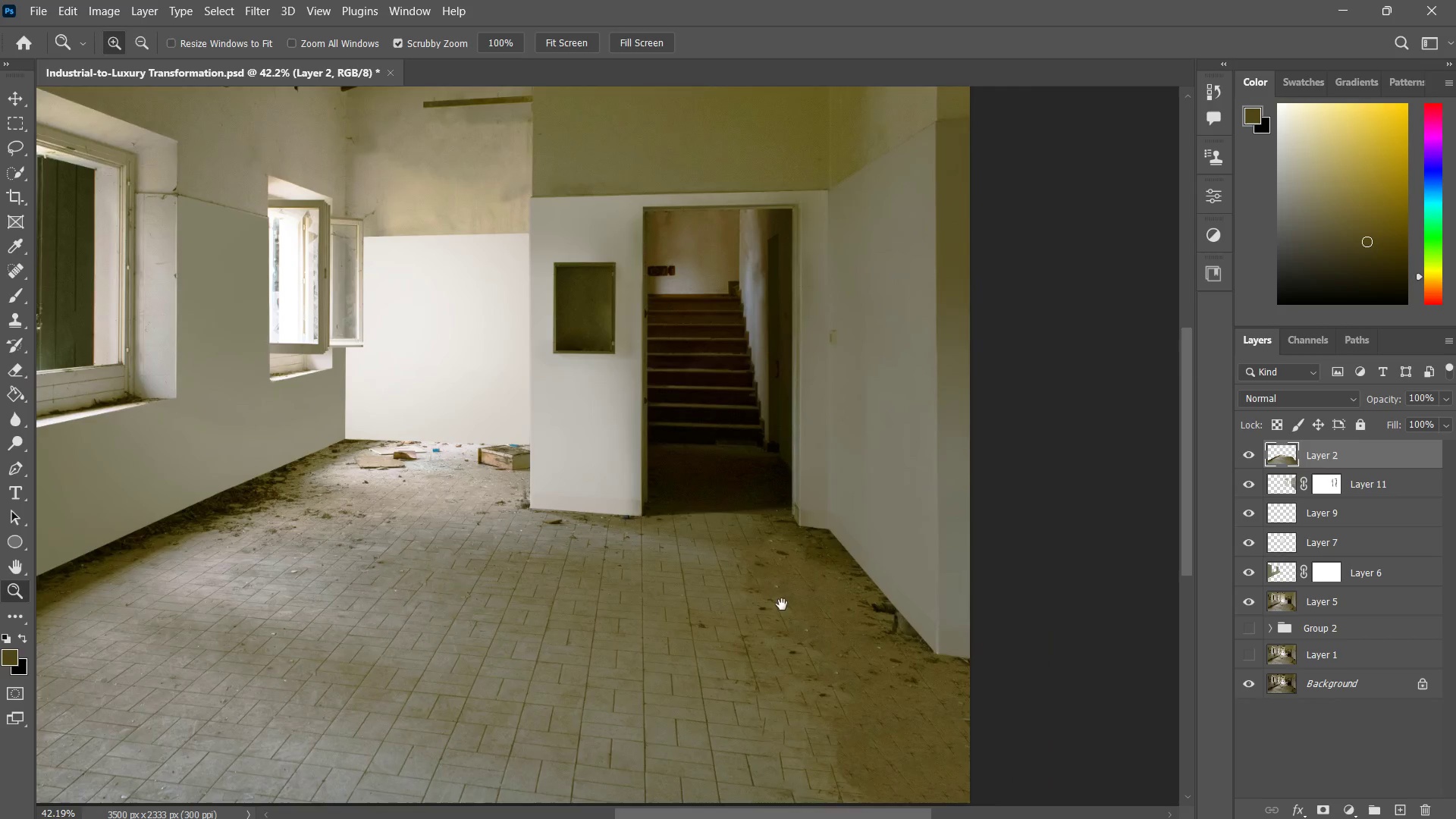 
type(zzj)
 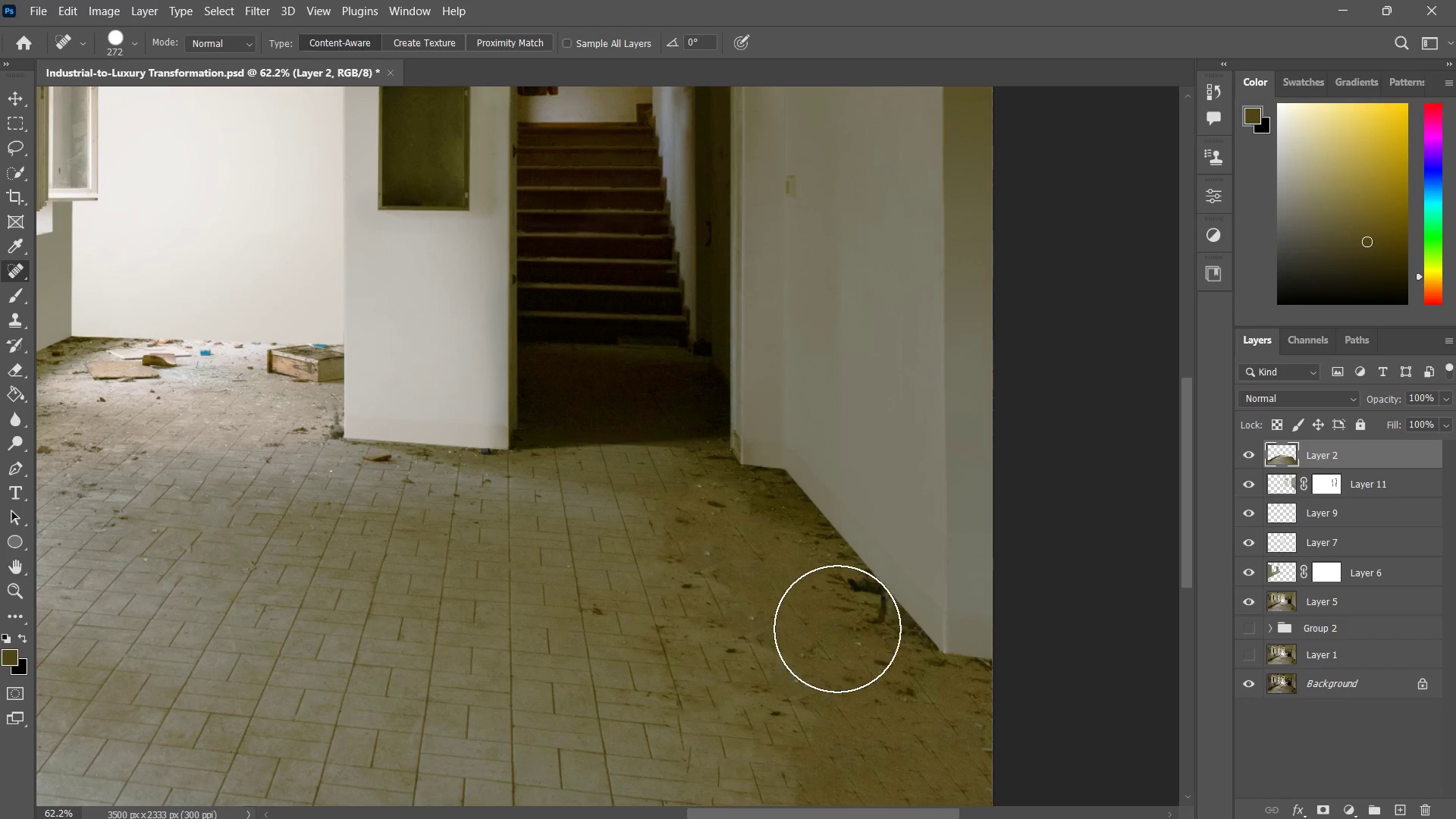 
left_click_drag(start_coordinate=[883, 654], to_coordinate=[924, 645])
 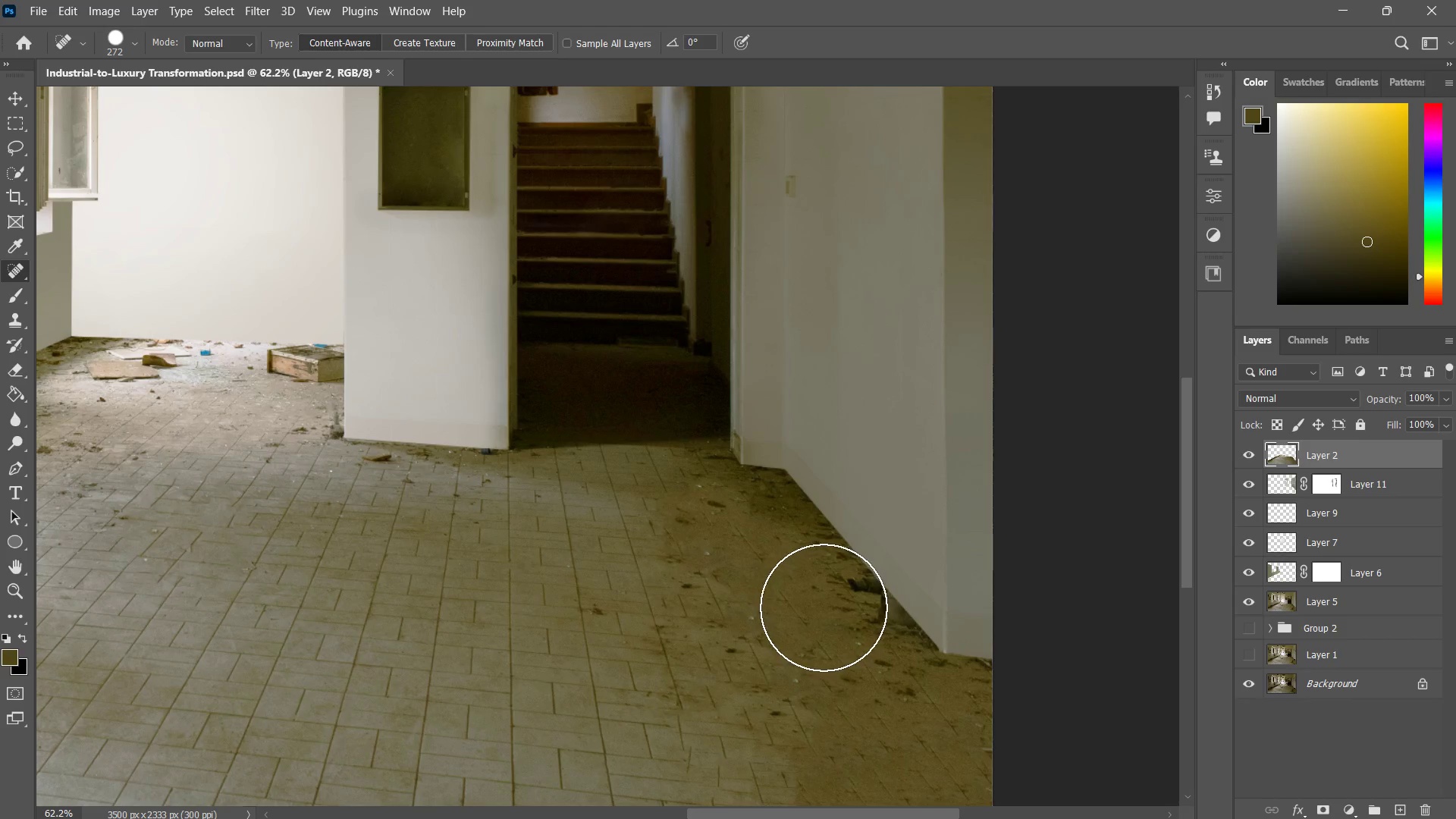 
left_click_drag(start_coordinate=[838, 629], to_coordinate=[870, 658])
 